 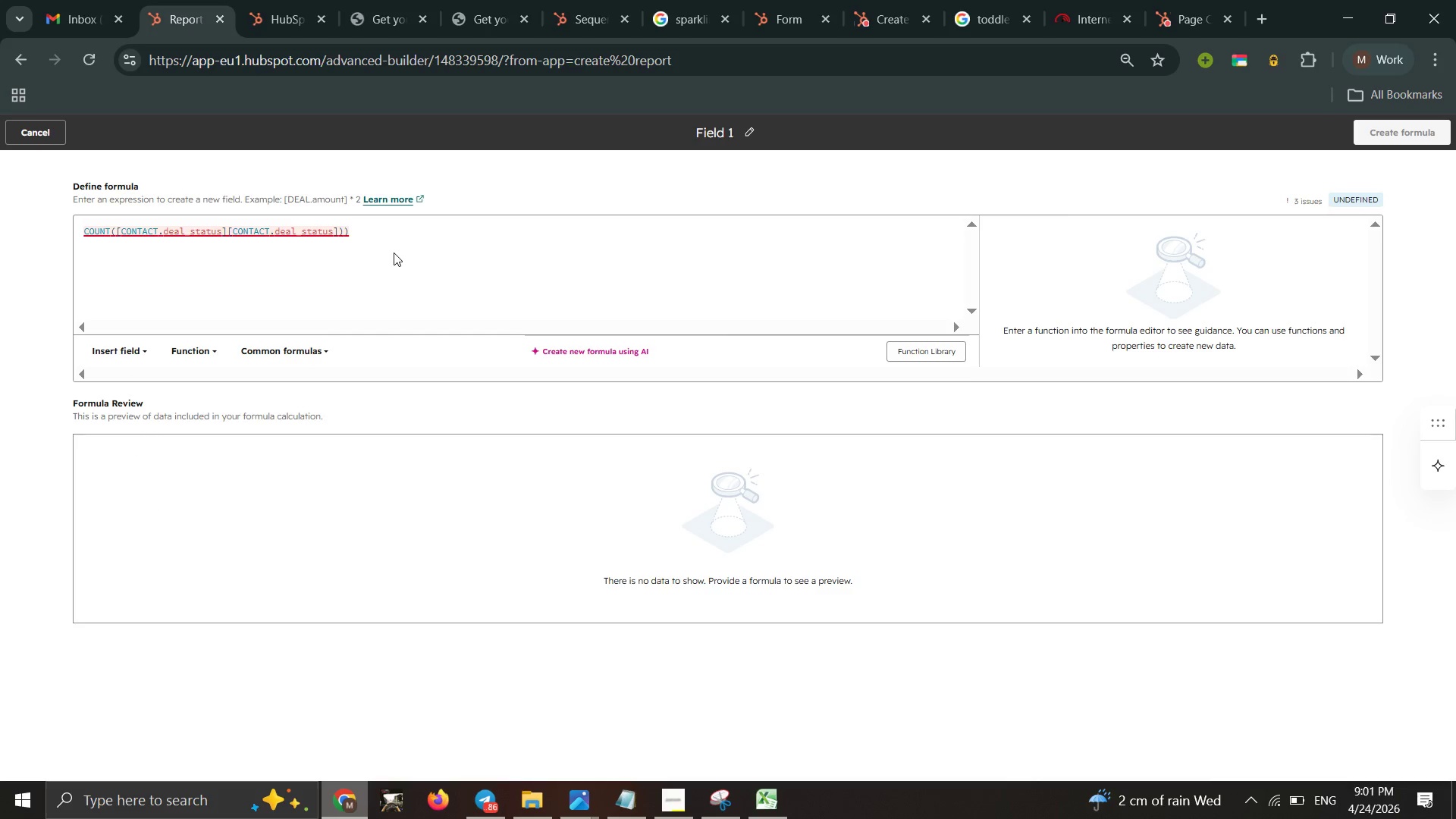 
key(Slash)
 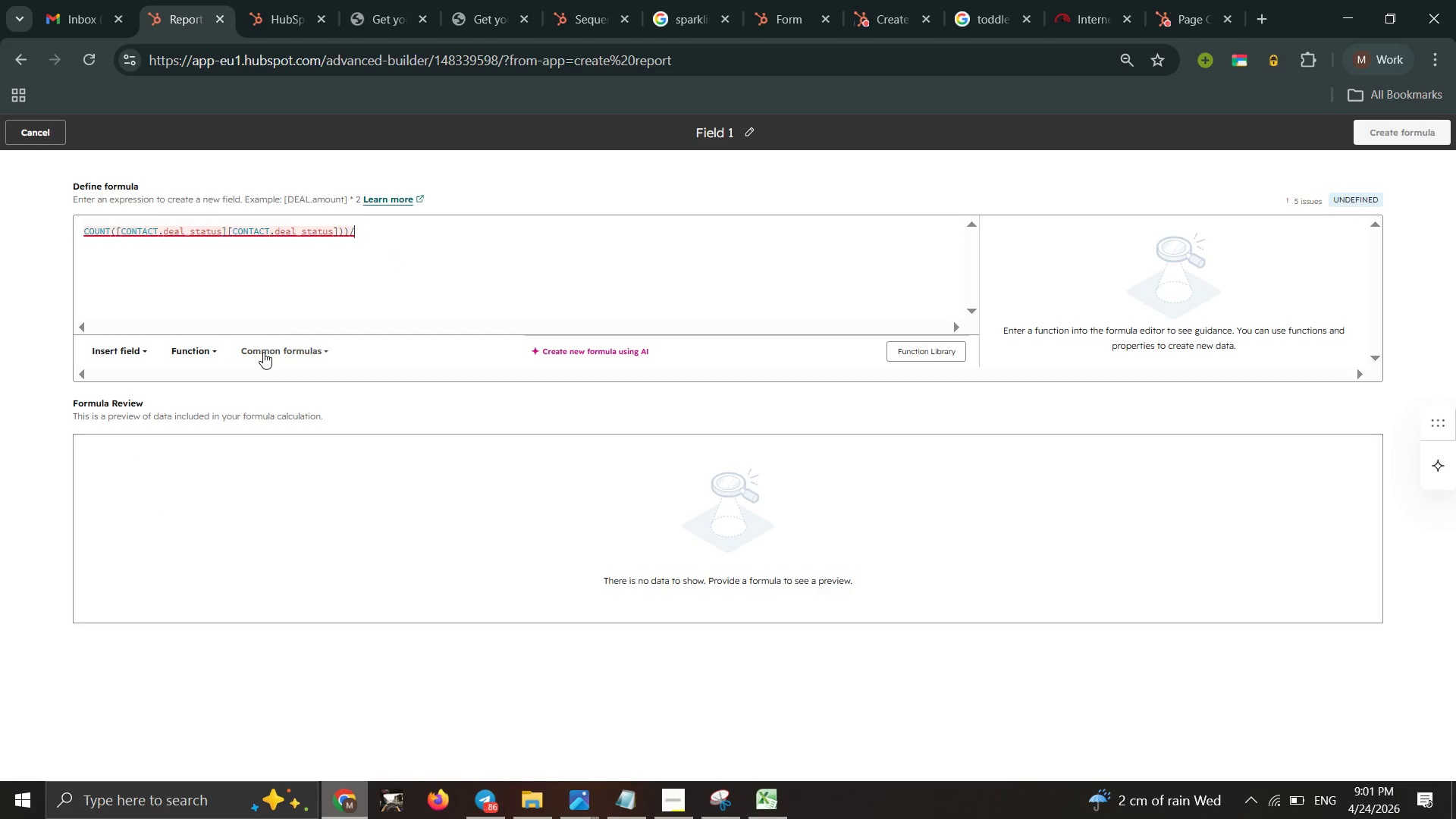 
left_click([263, 352])
 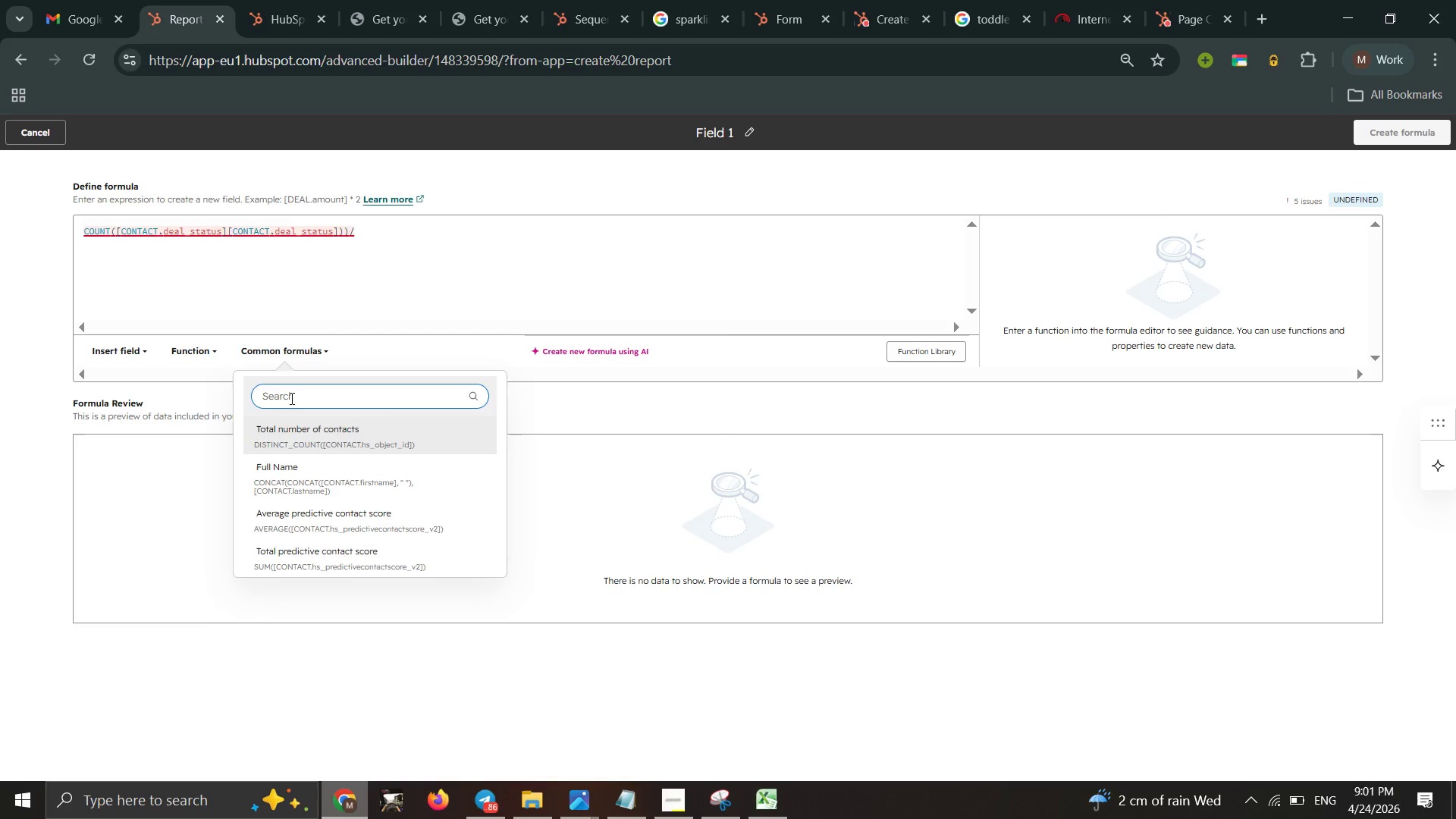 
left_click([290, 398])
 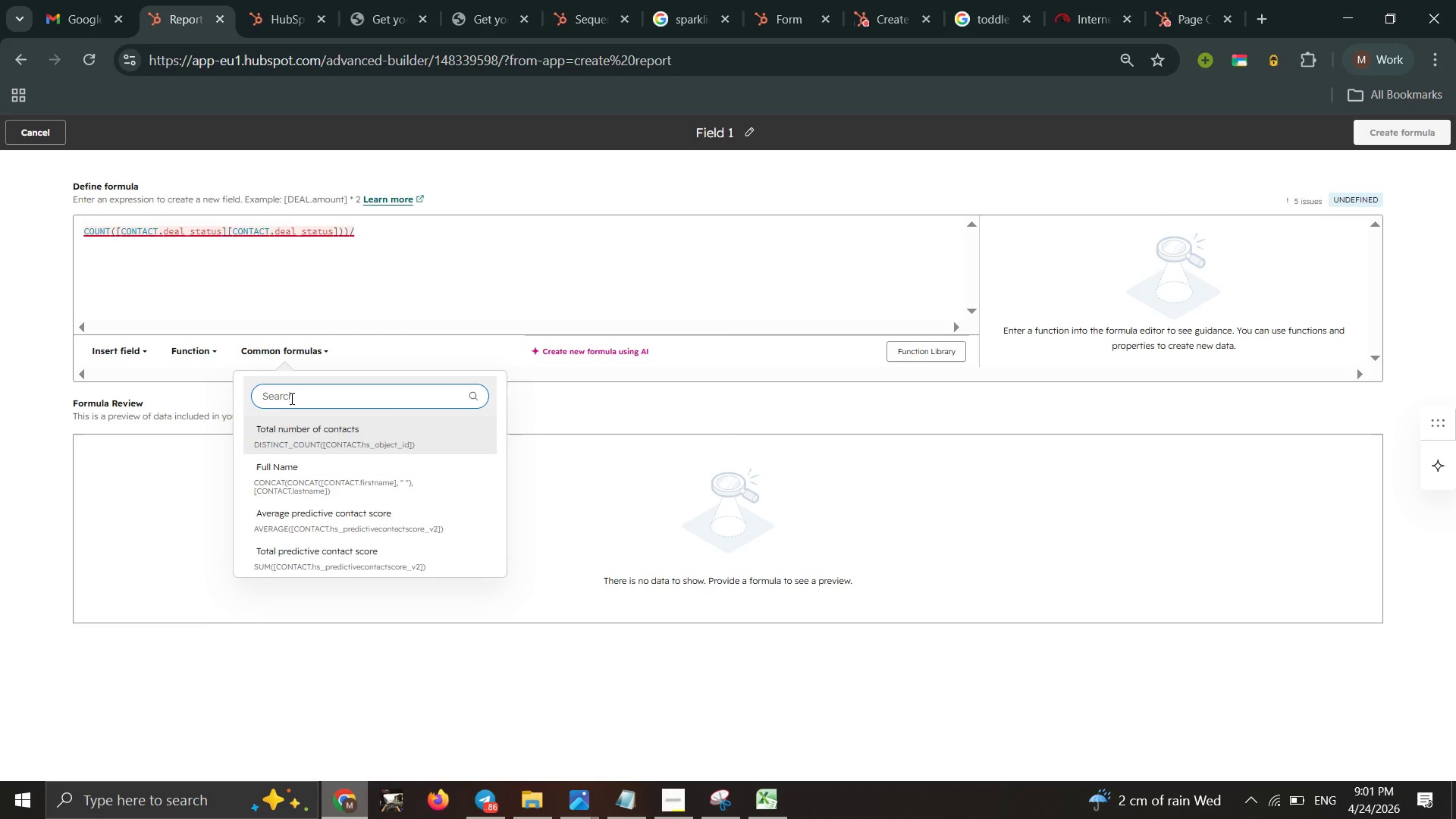 
type(count)
 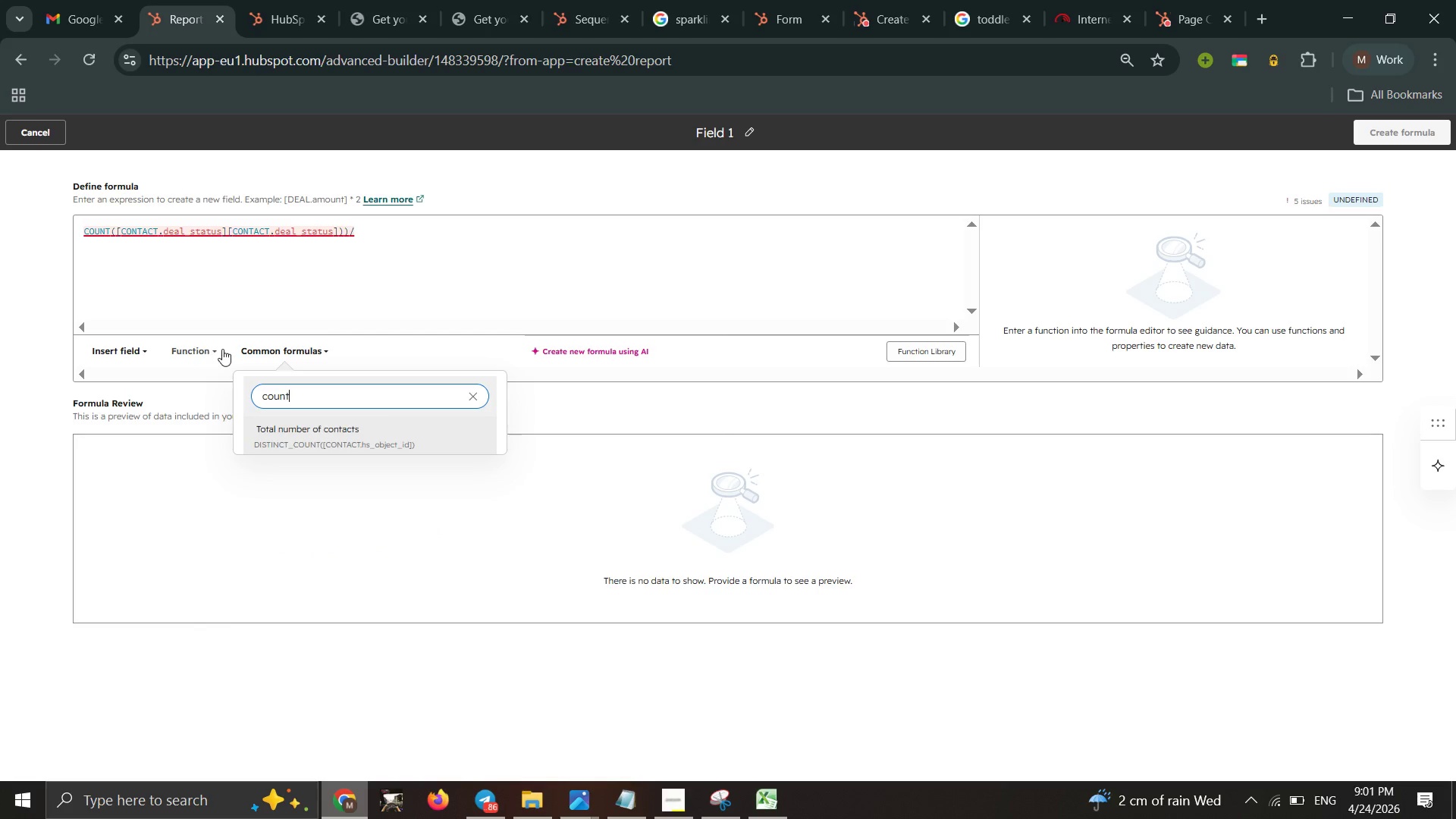 
wait(5.56)
 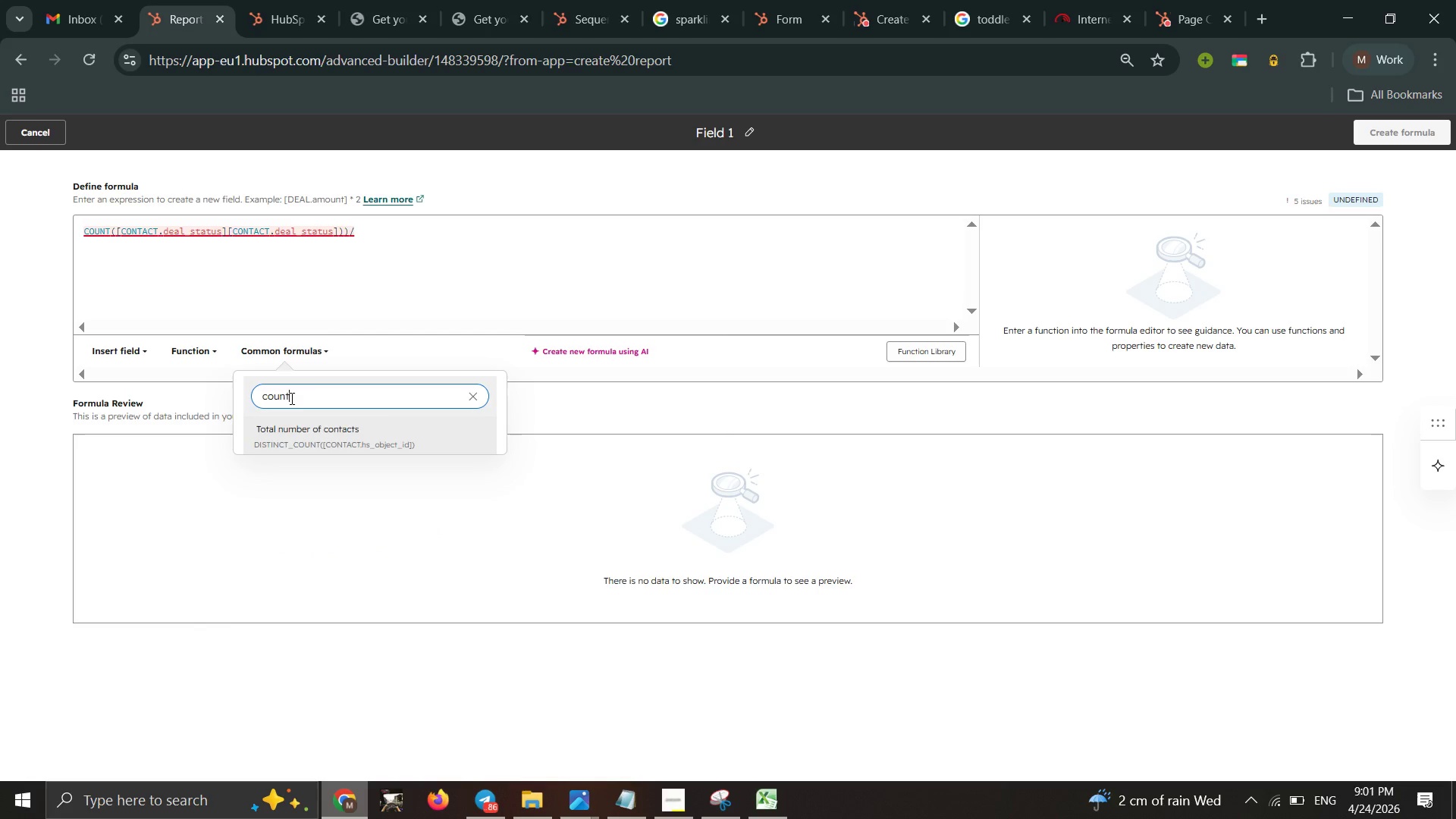 
double_click([173, 350])
 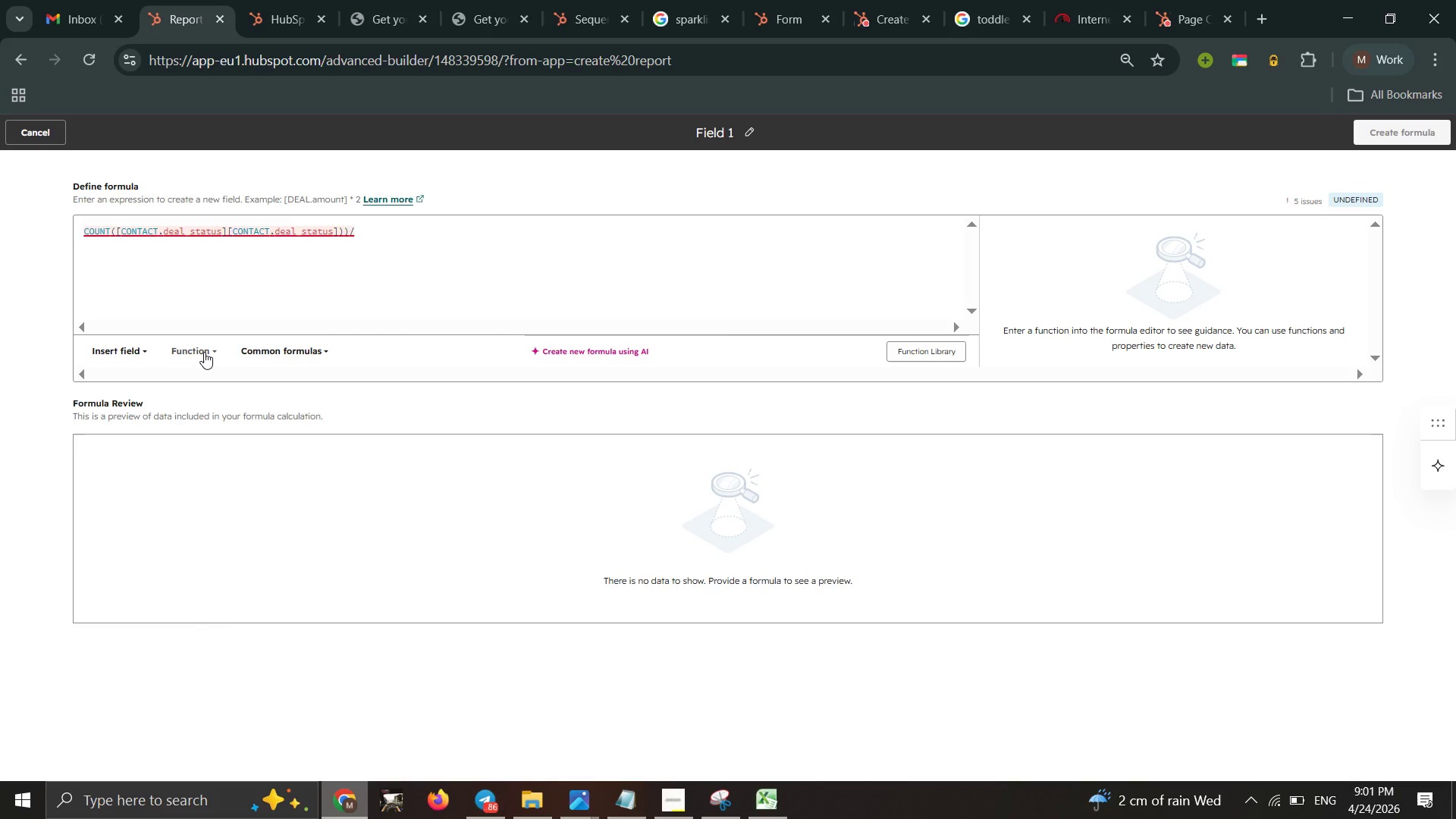 
double_click([204, 352])
 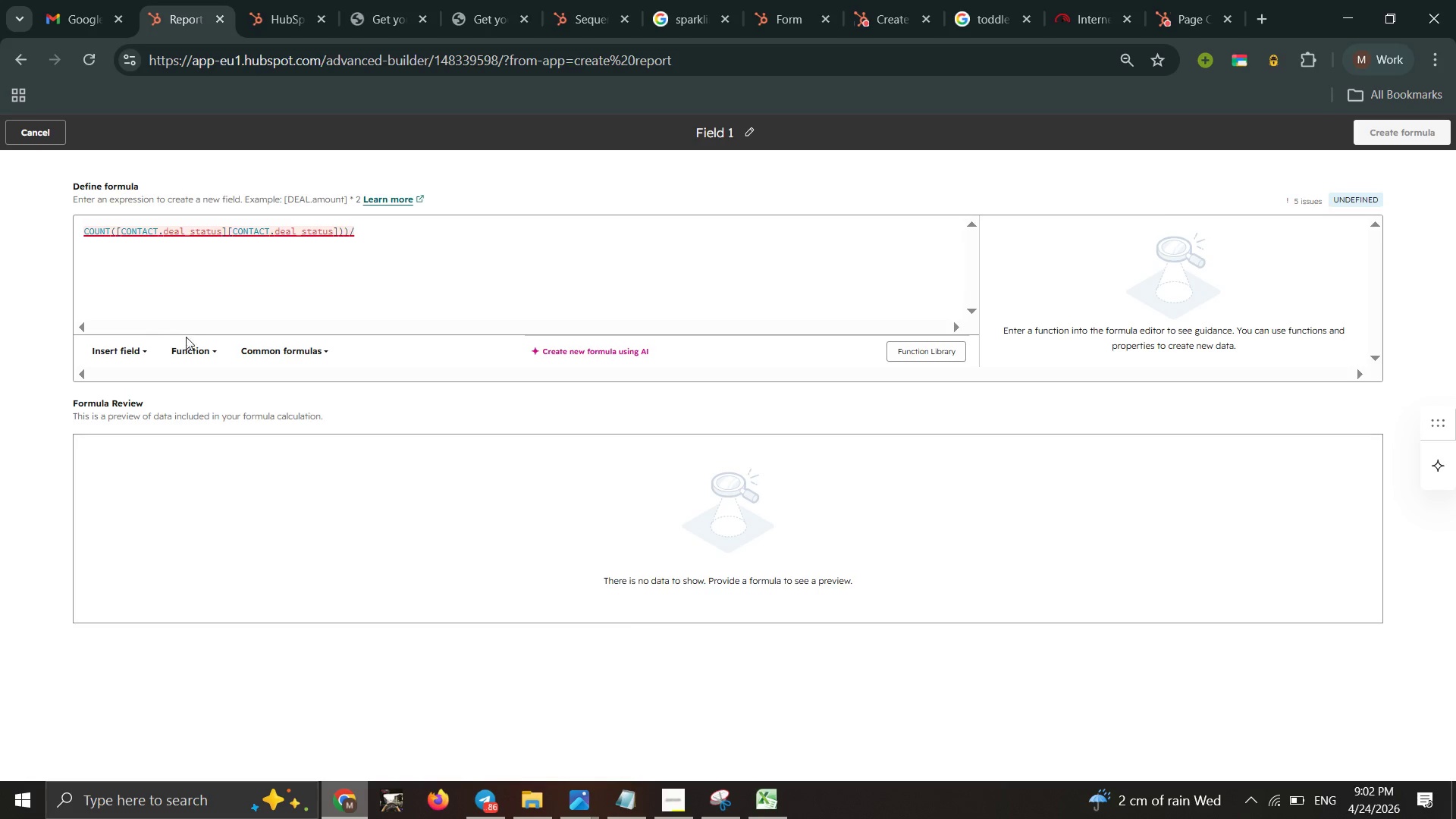 
left_click([188, 344])
 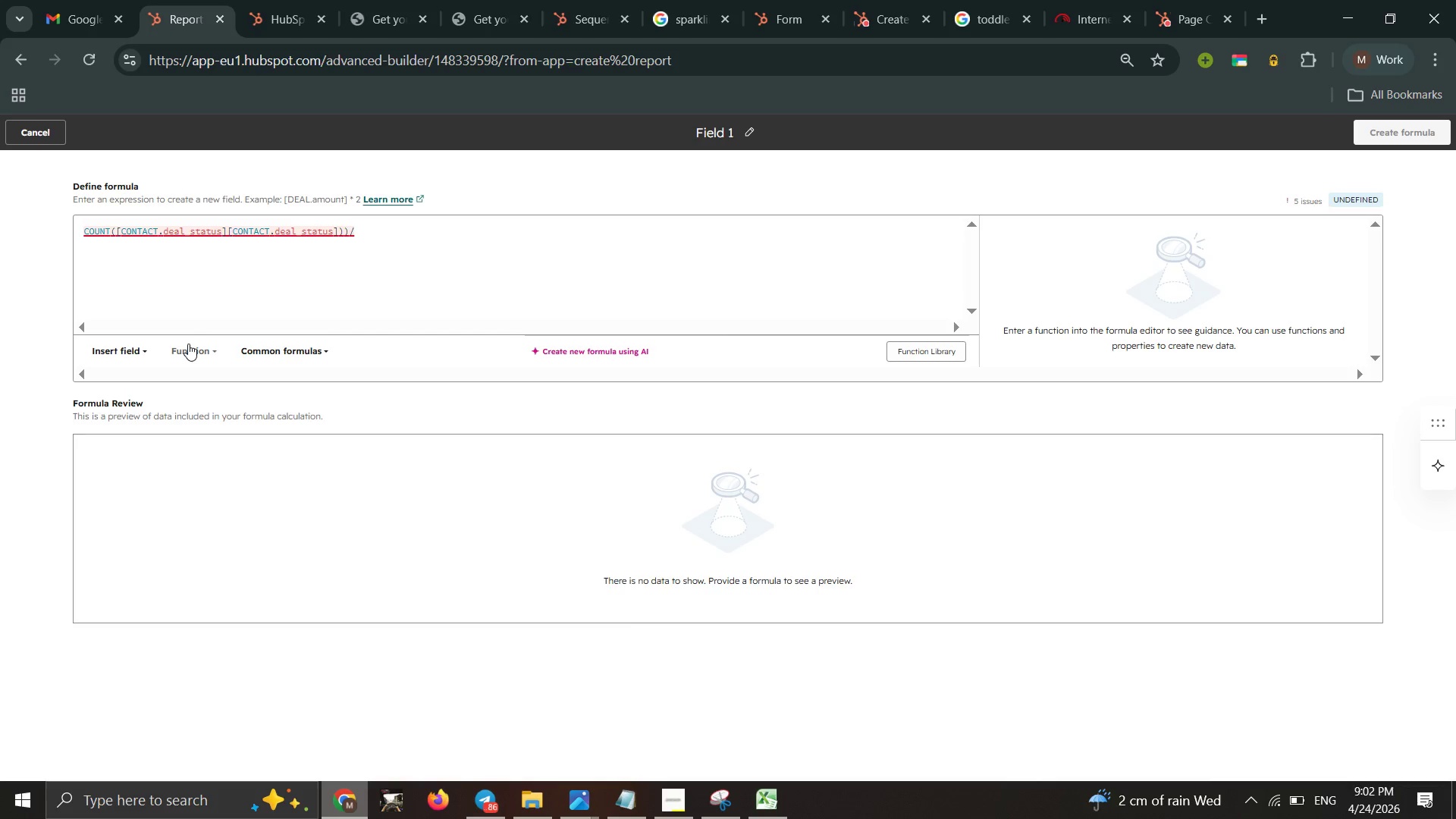 
left_click([188, 344])
 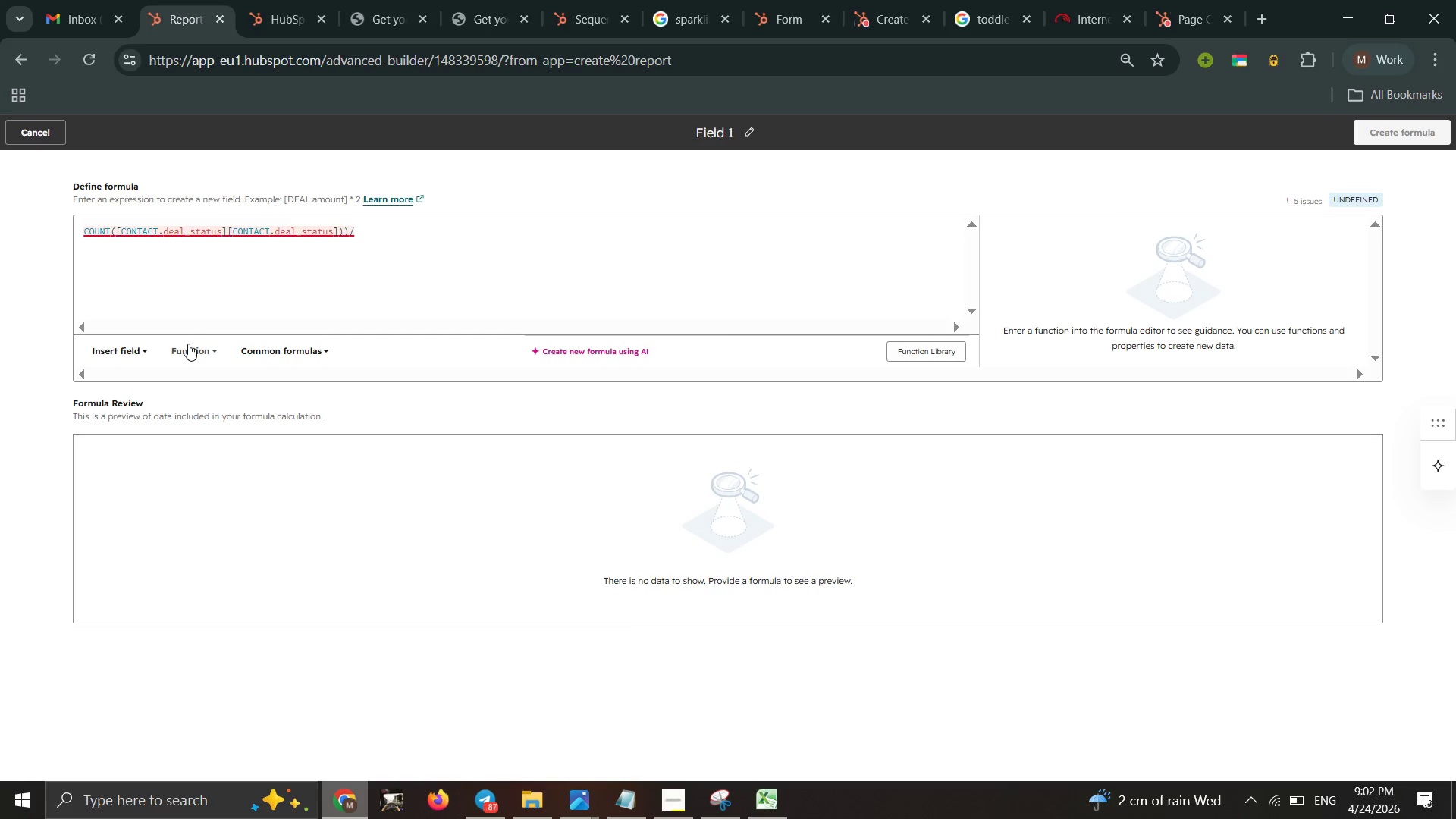 
left_click([188, 344])
 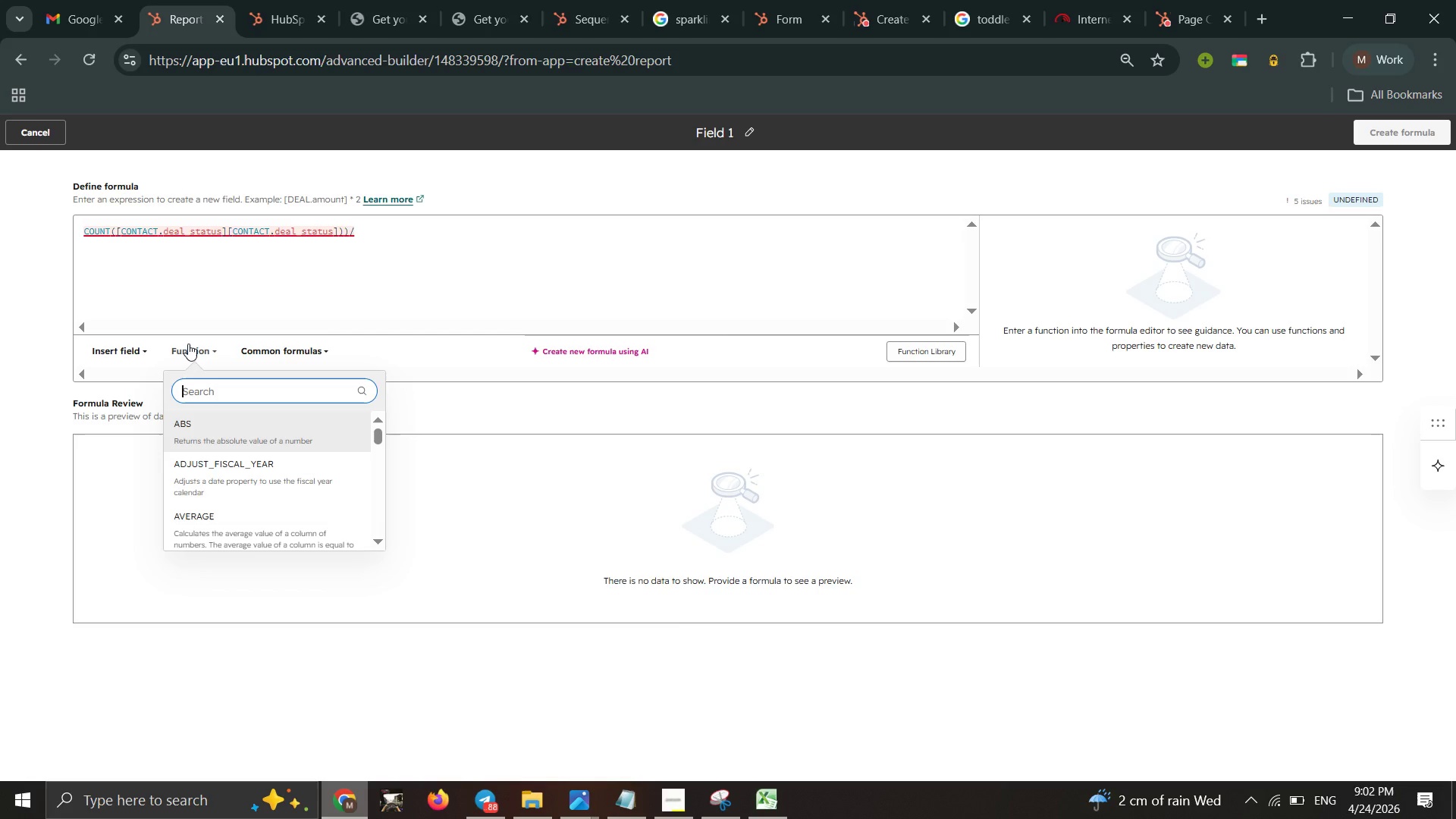 
wait(7.73)
 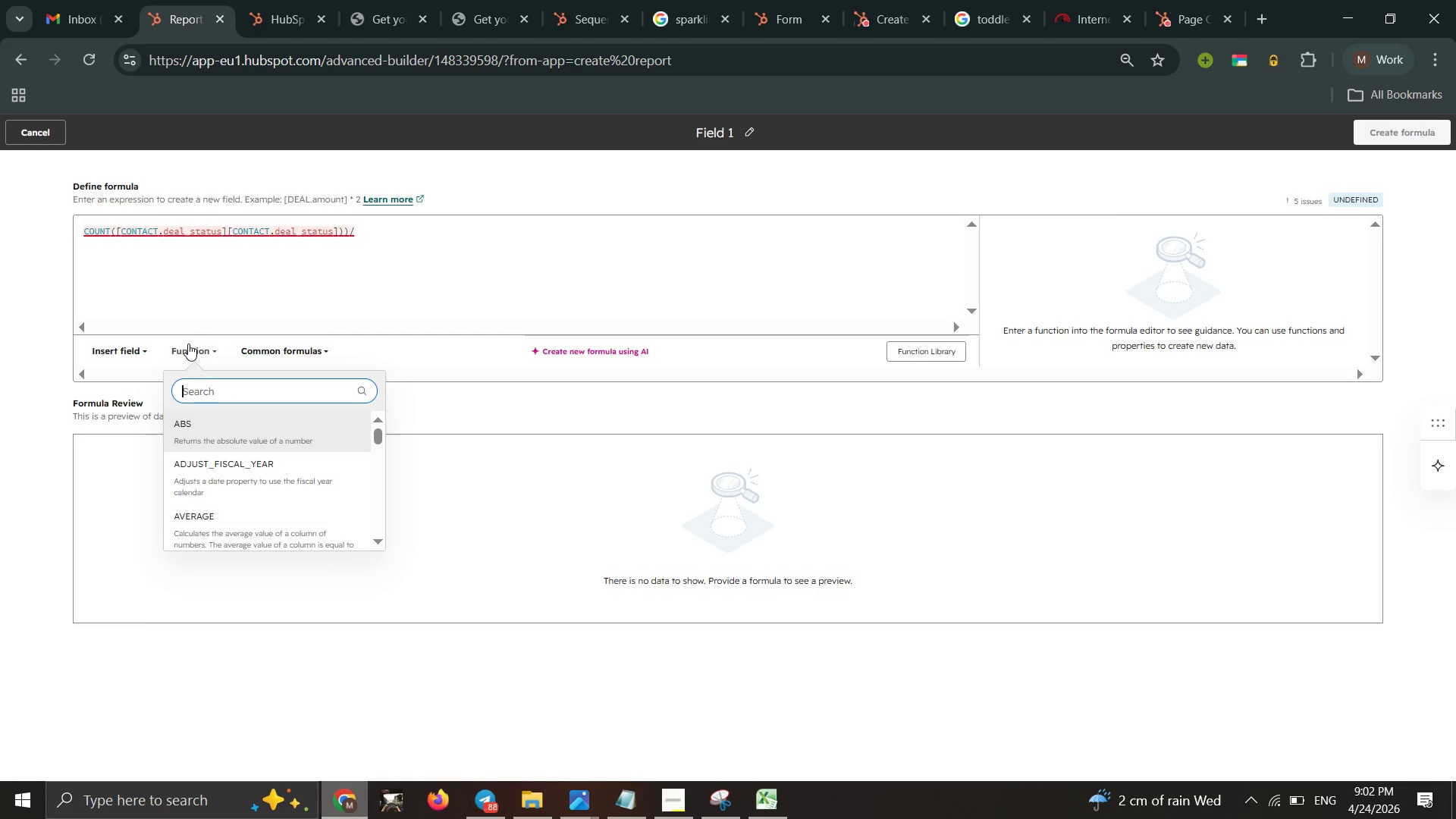 
type(count)
 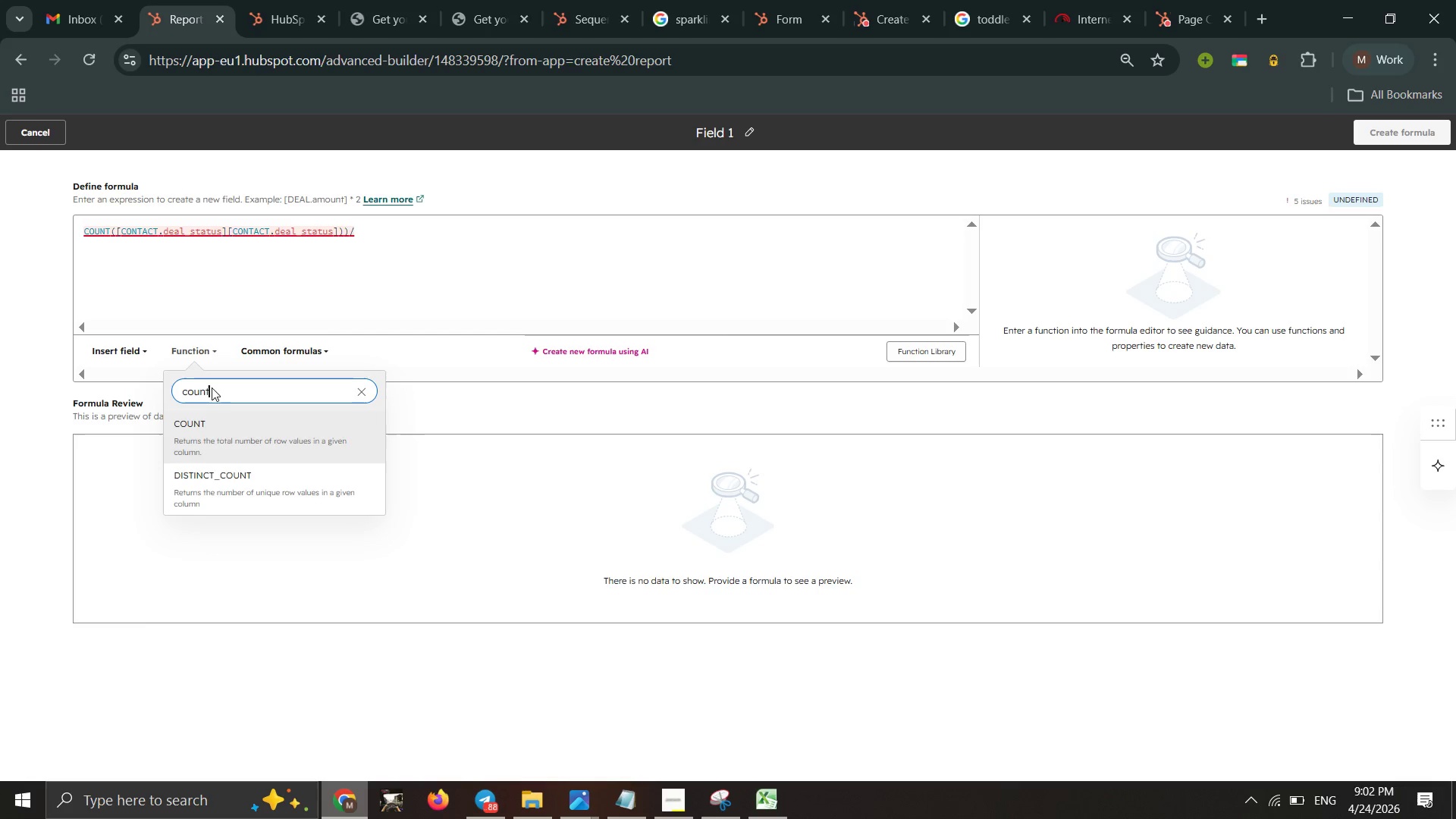 
left_click([237, 416])
 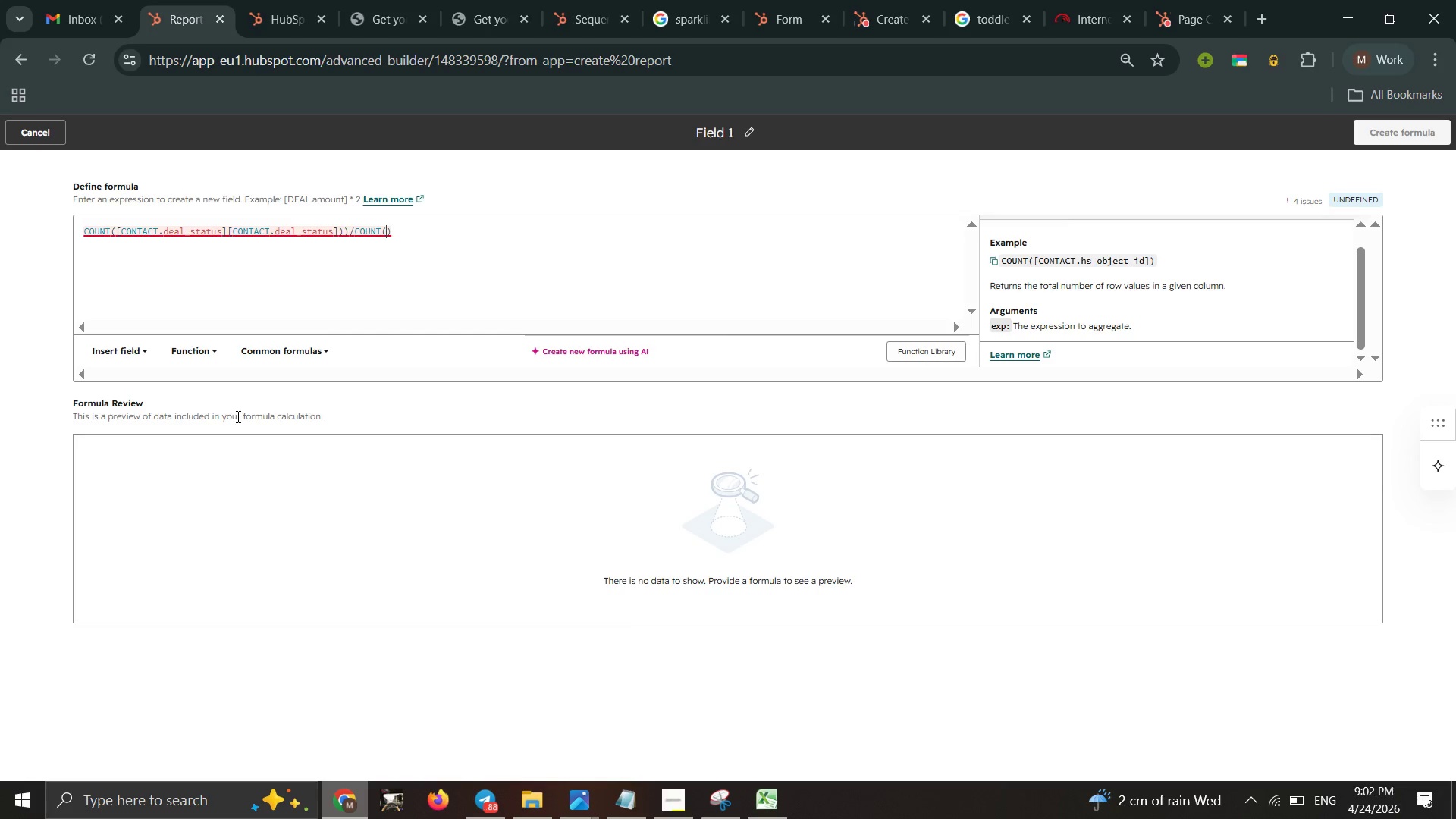 
wait(5.91)
 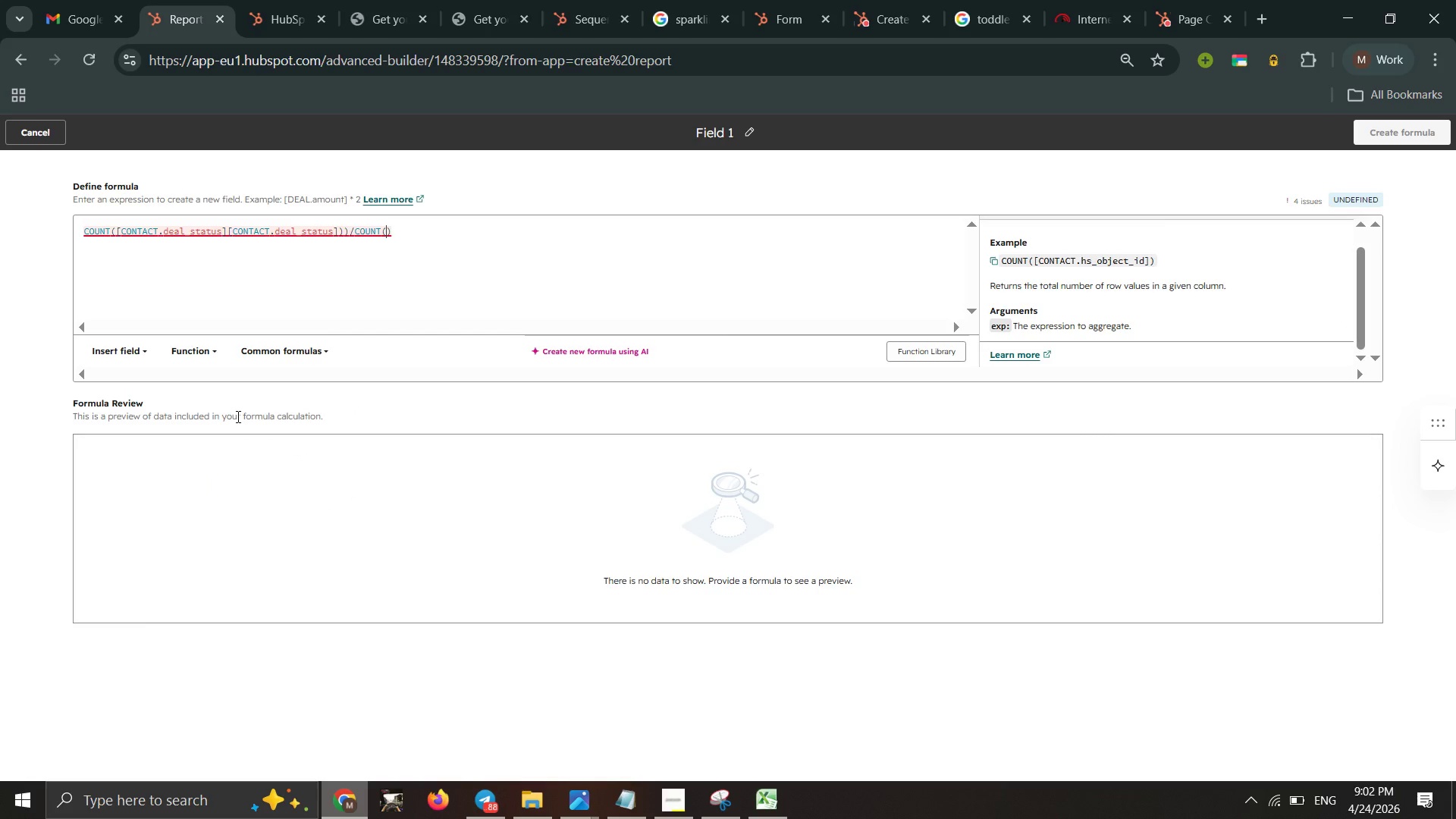 
left_click([123, 339])
 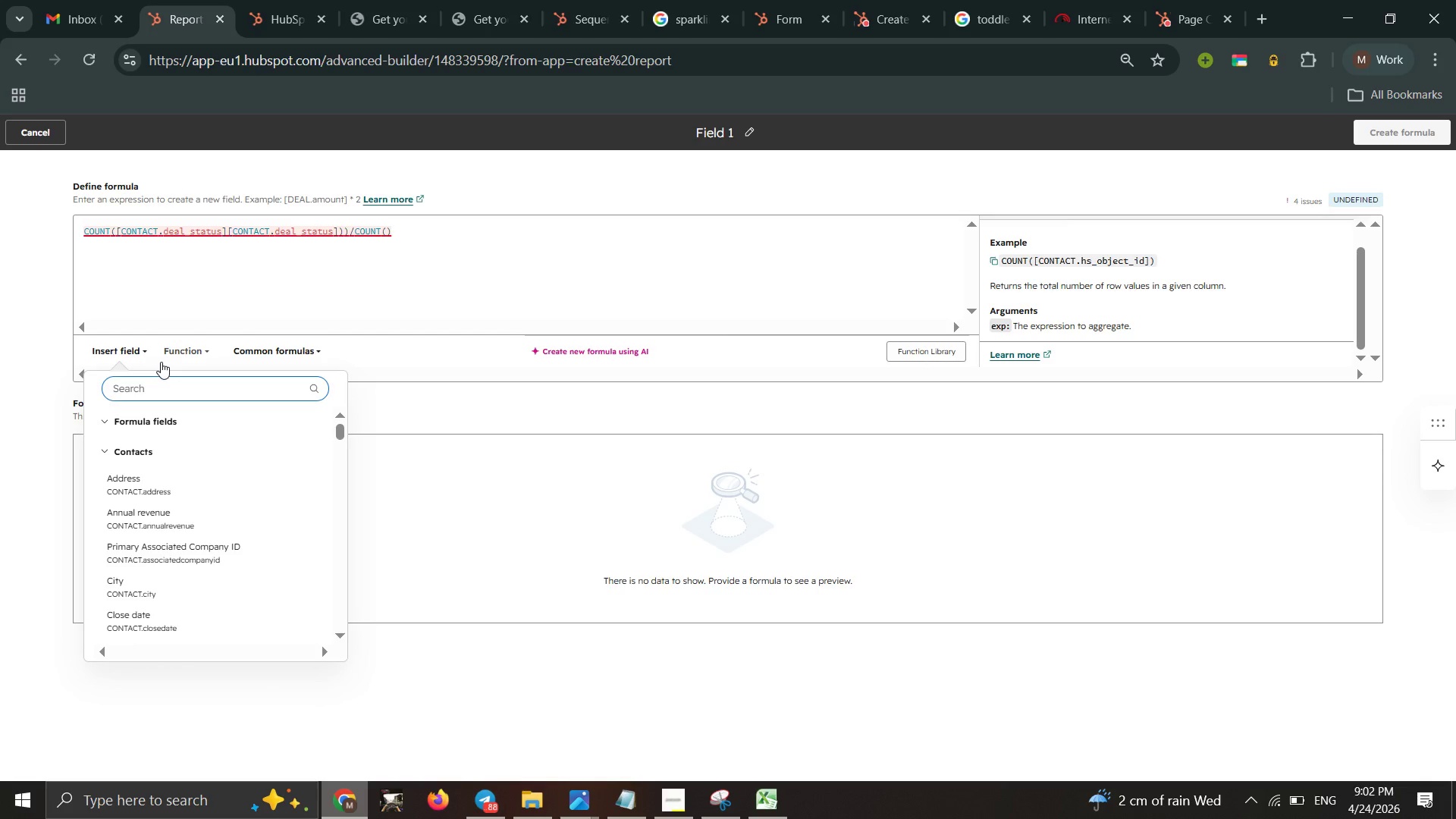 
left_click([167, 357])
 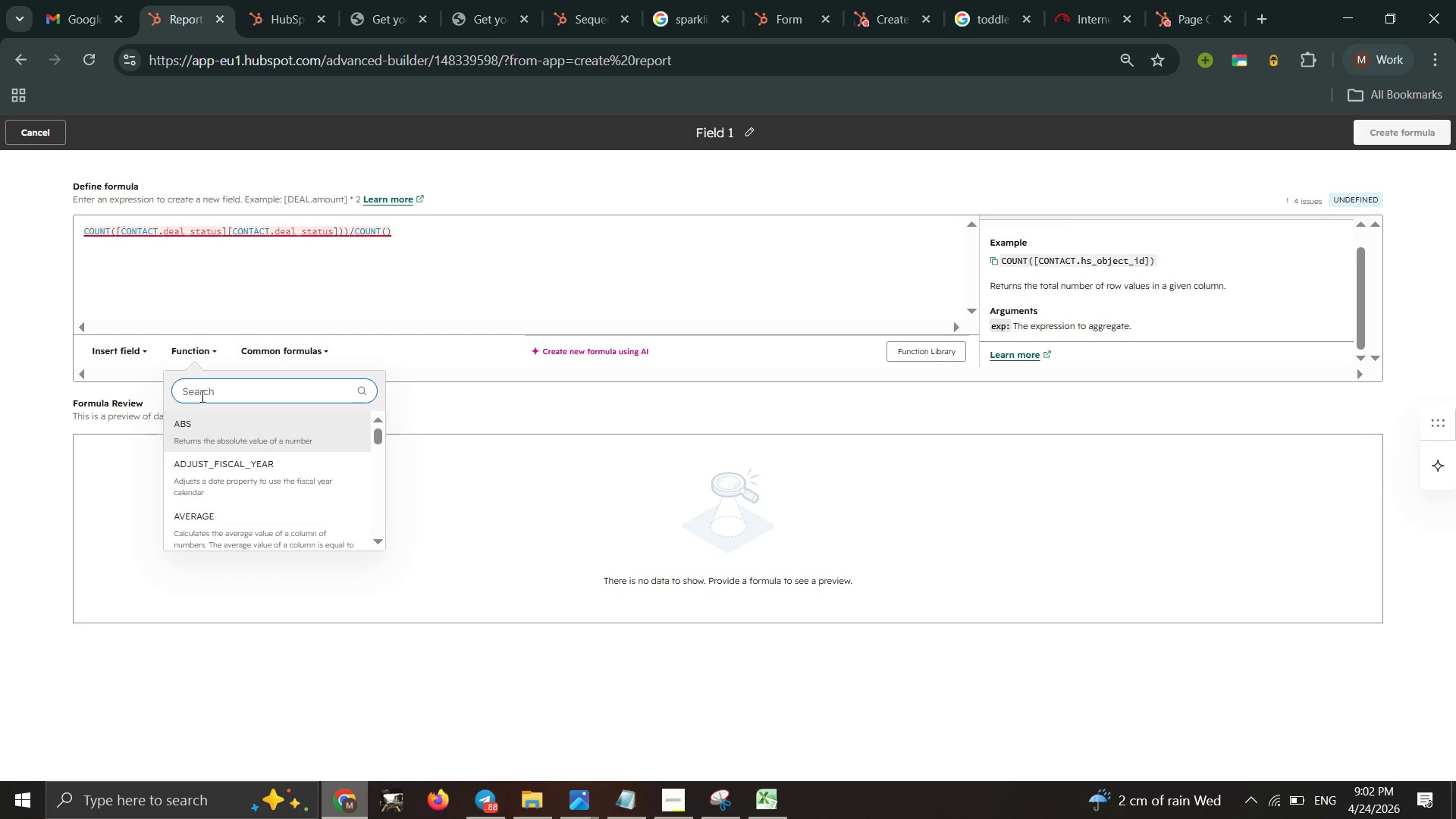 
type(total)
 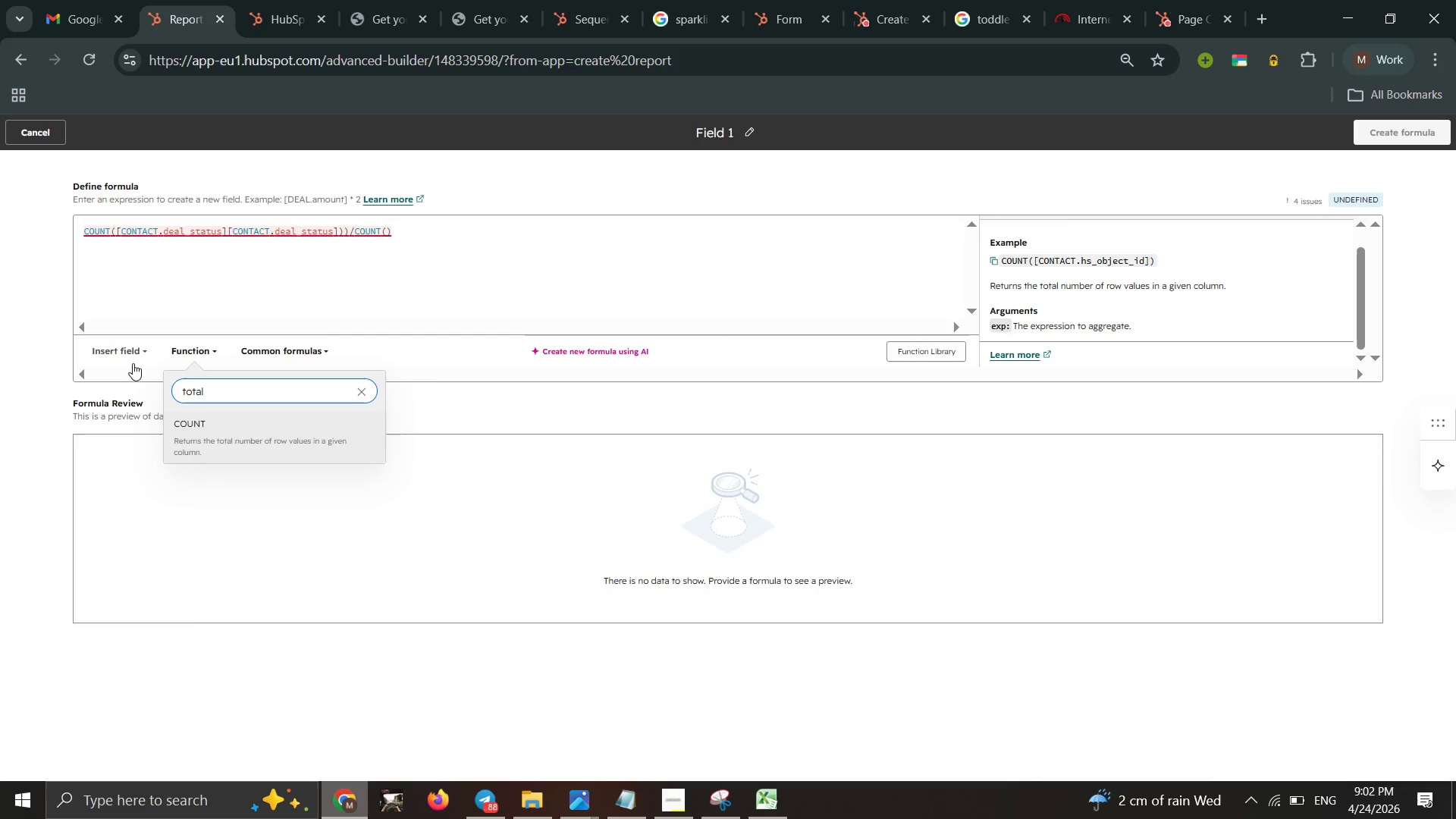 
double_click([134, 350])
 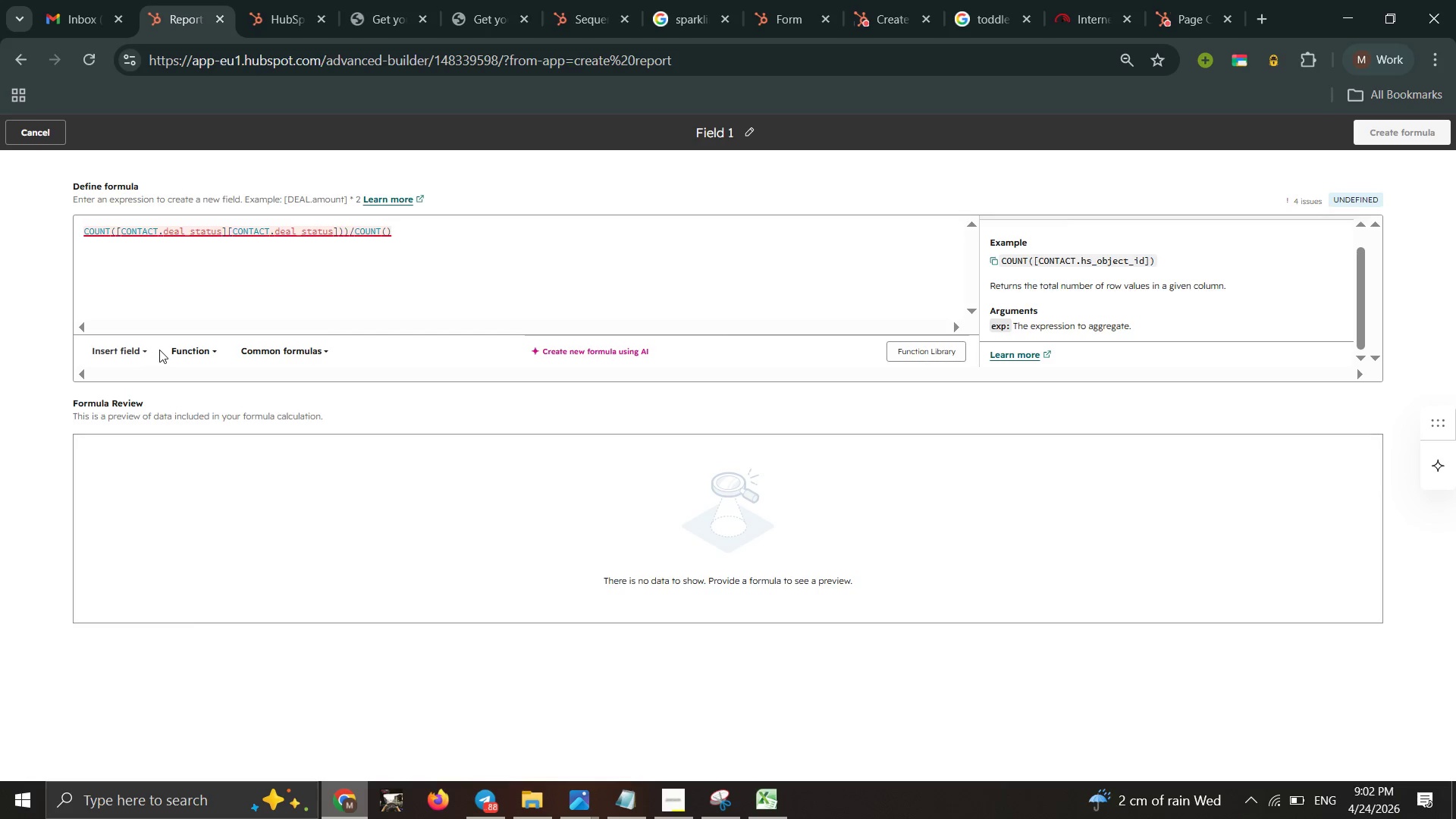 
left_click([131, 350])
 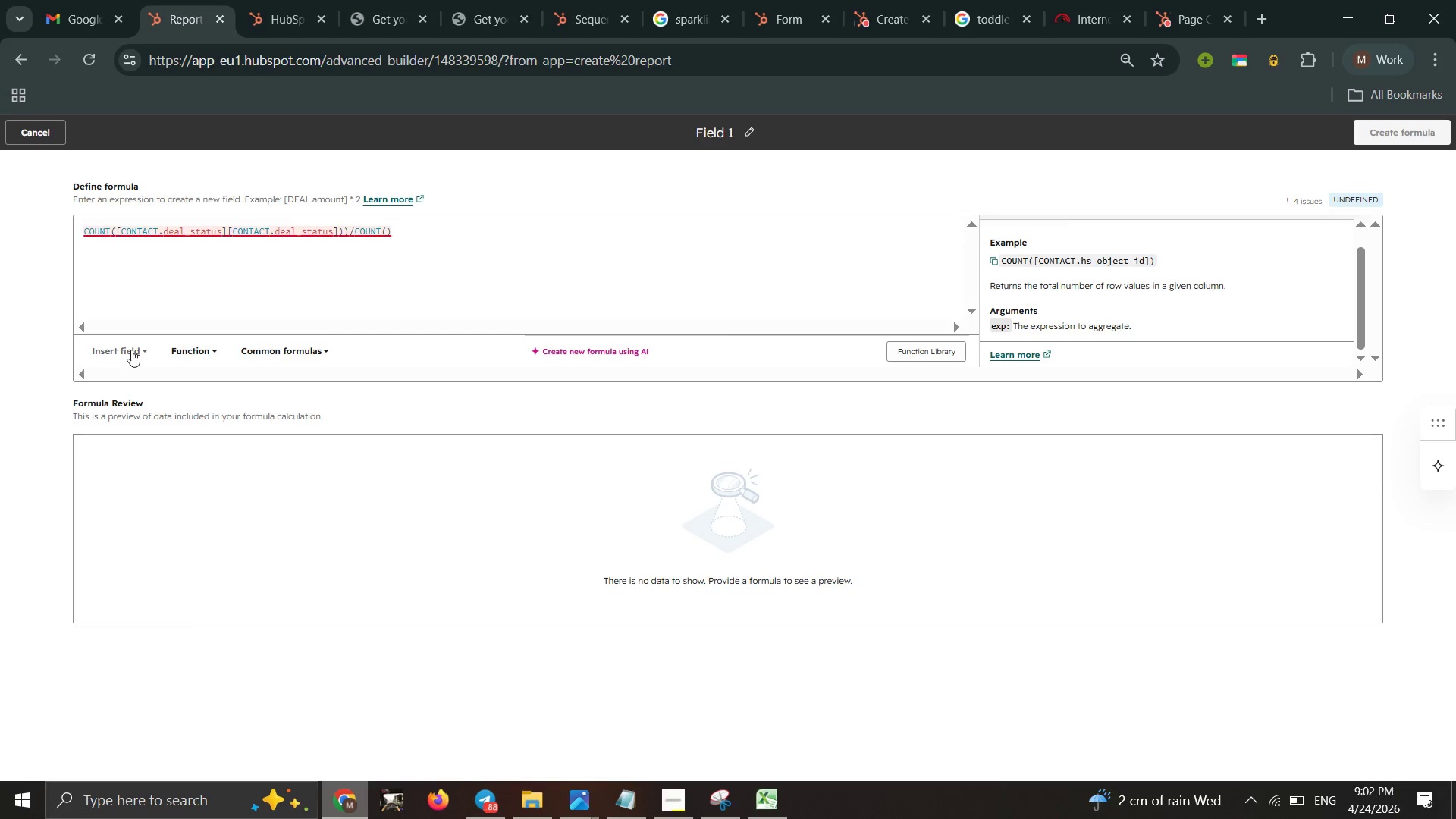 
left_click([131, 350])
 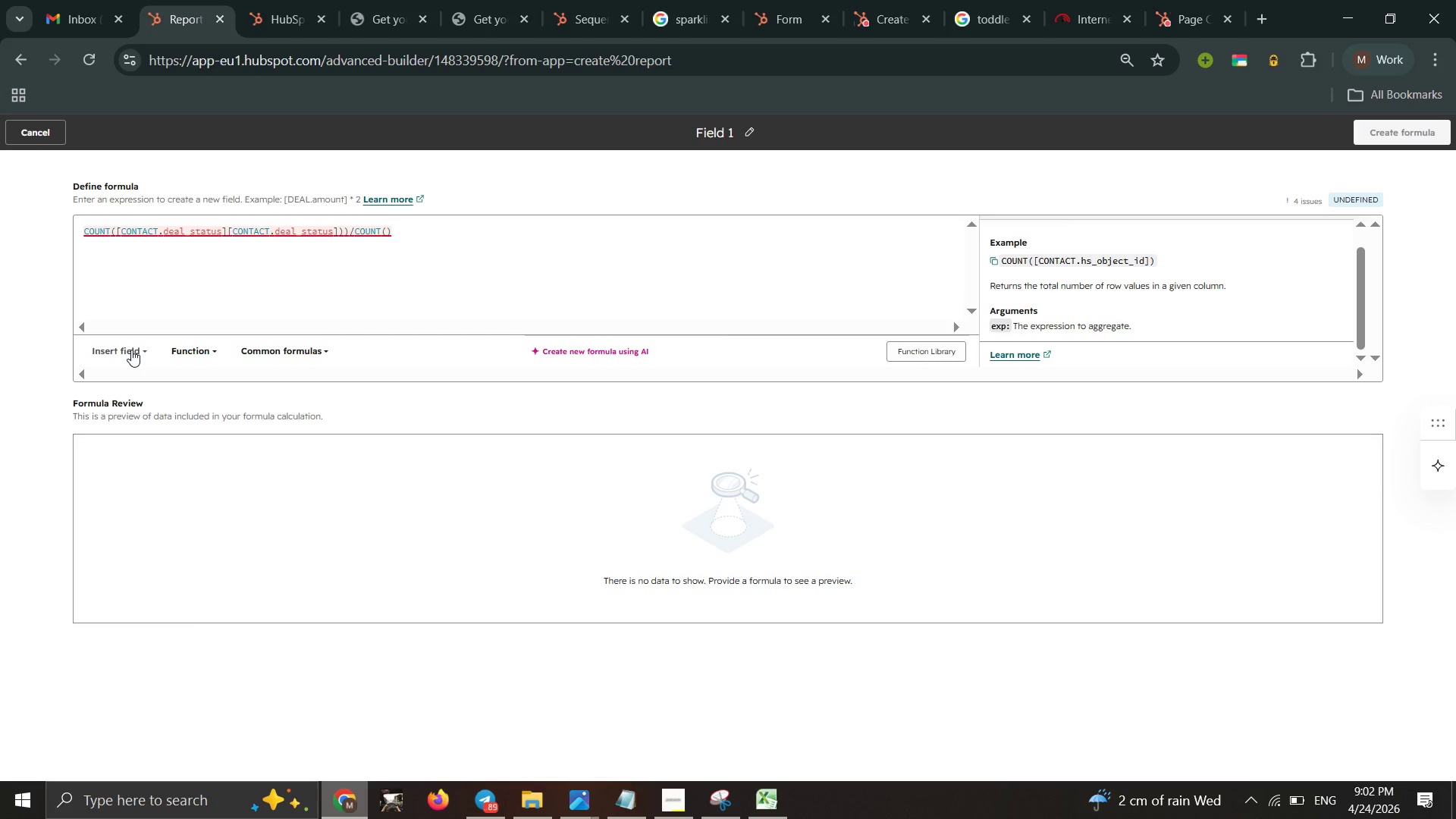 
left_click([131, 350])
 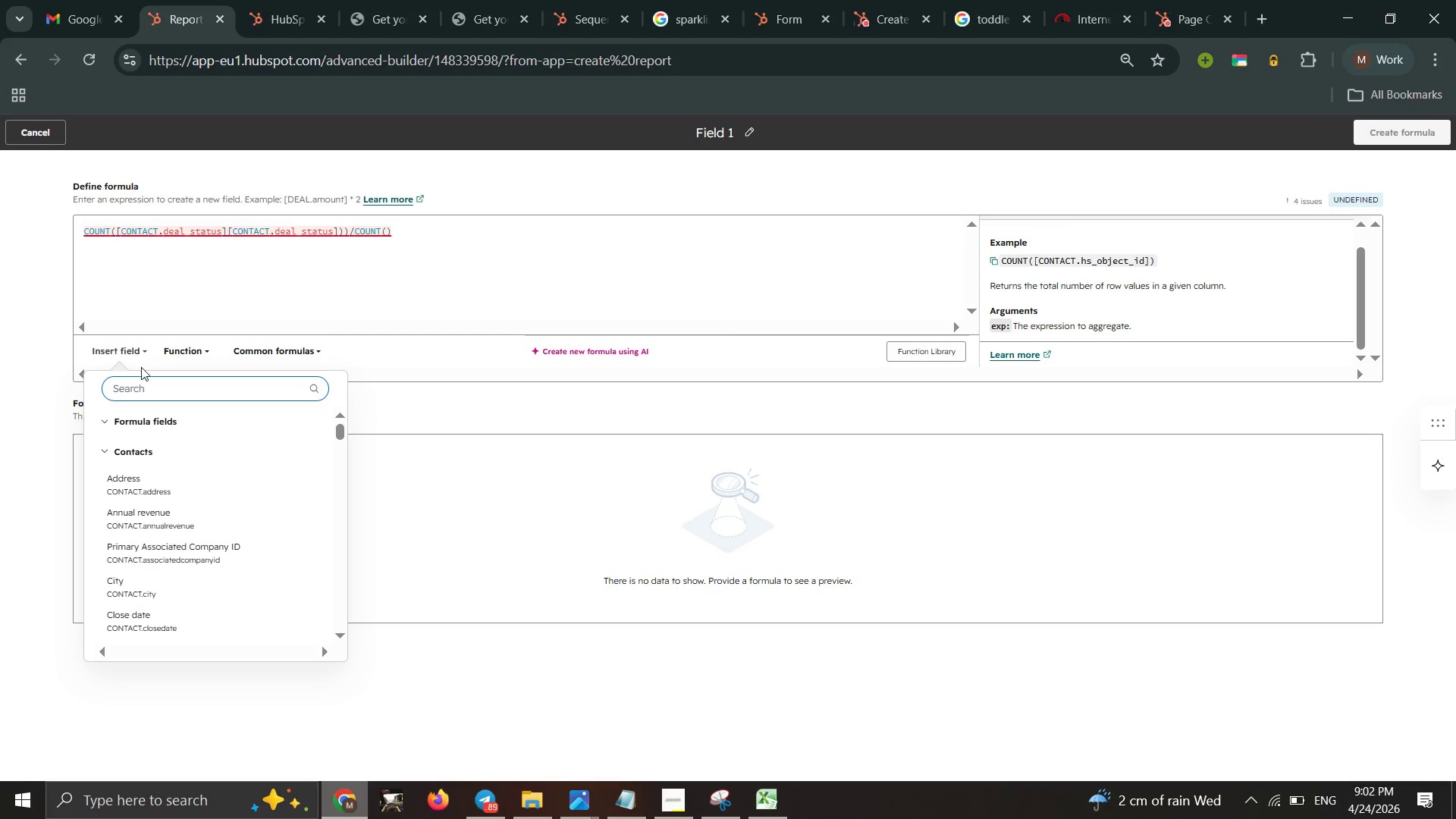 
left_click([143, 388])
 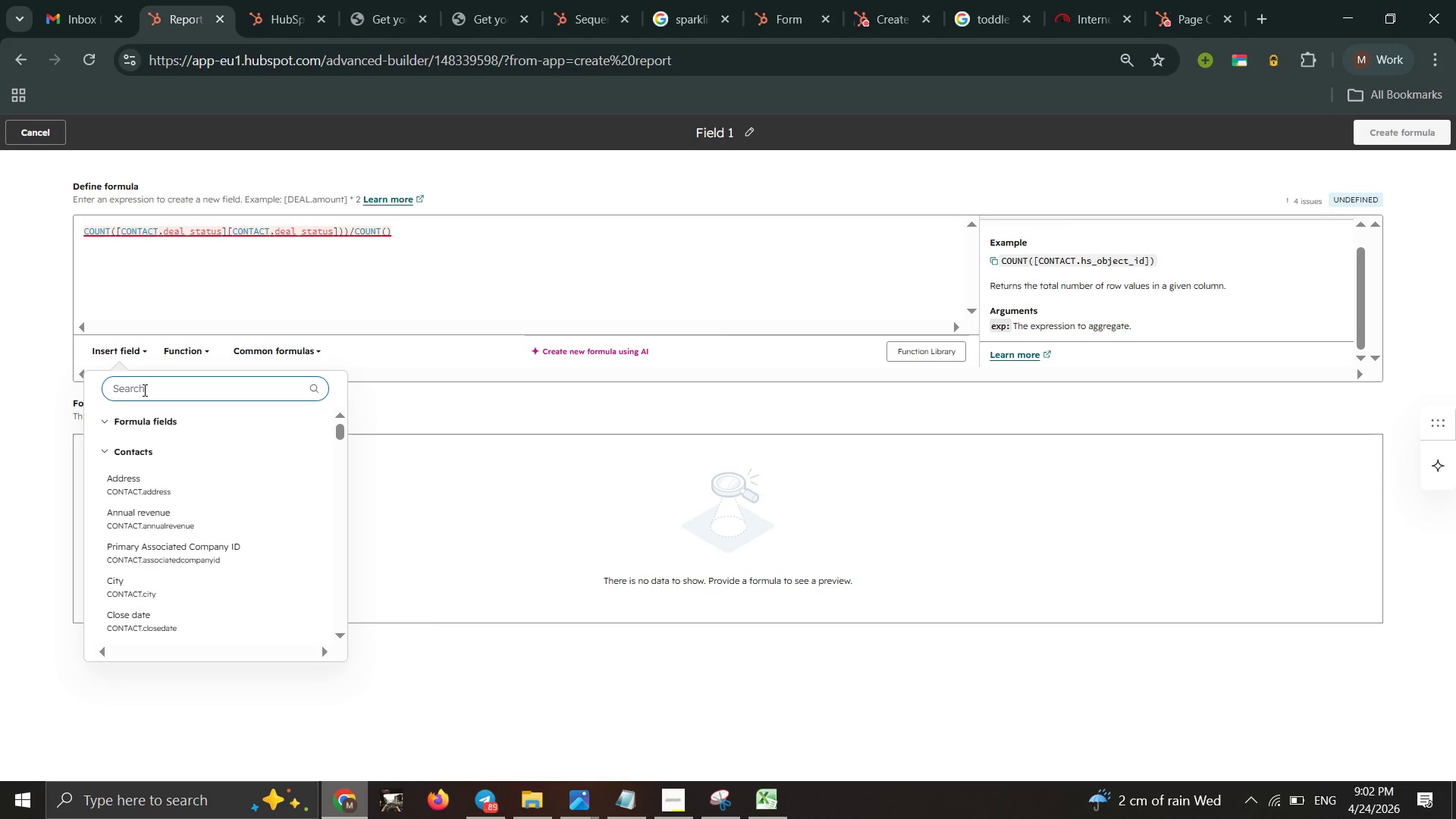 
triple_click([143, 390])
 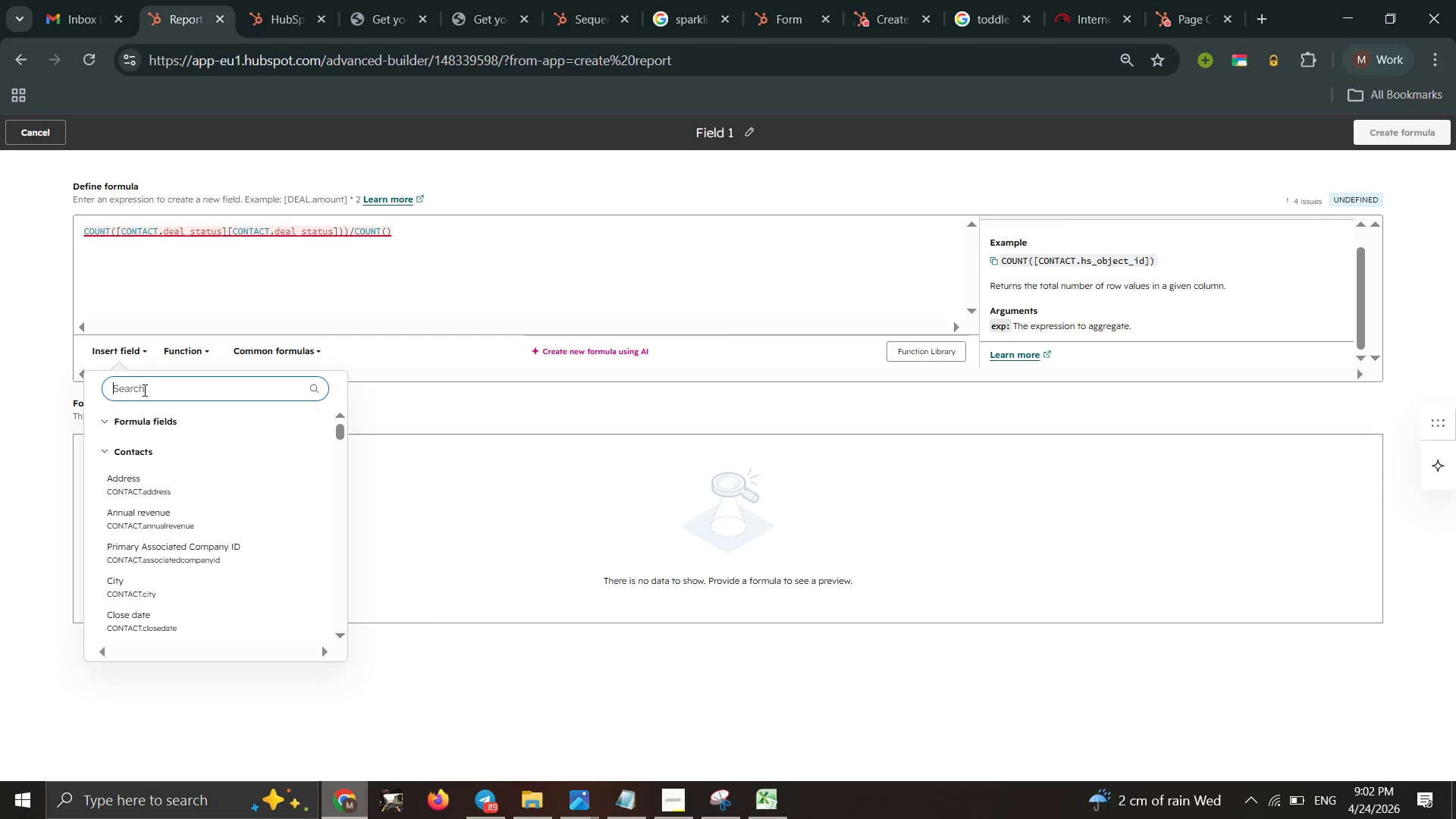 
type(leads)
 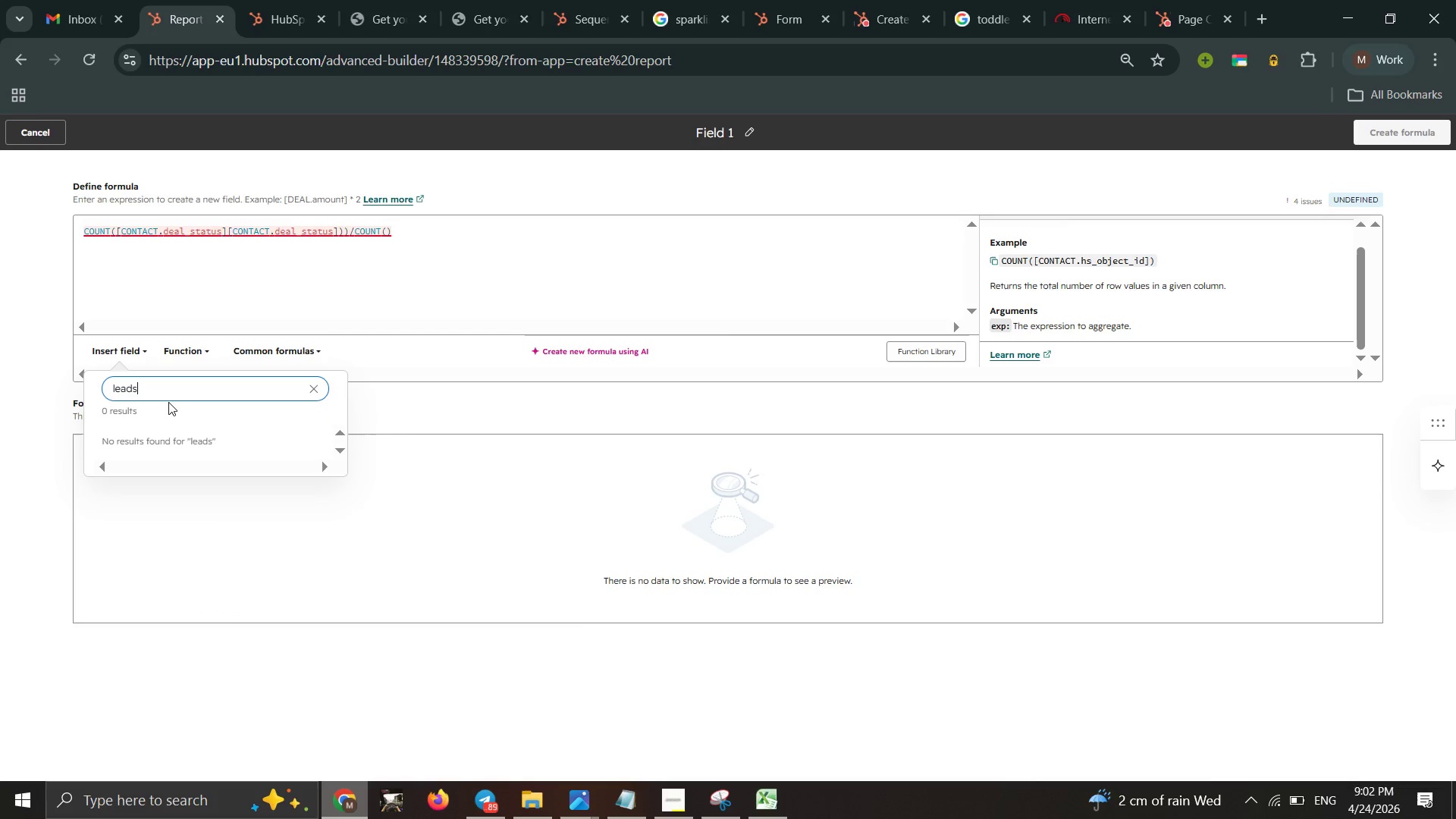 
wait(5.75)
 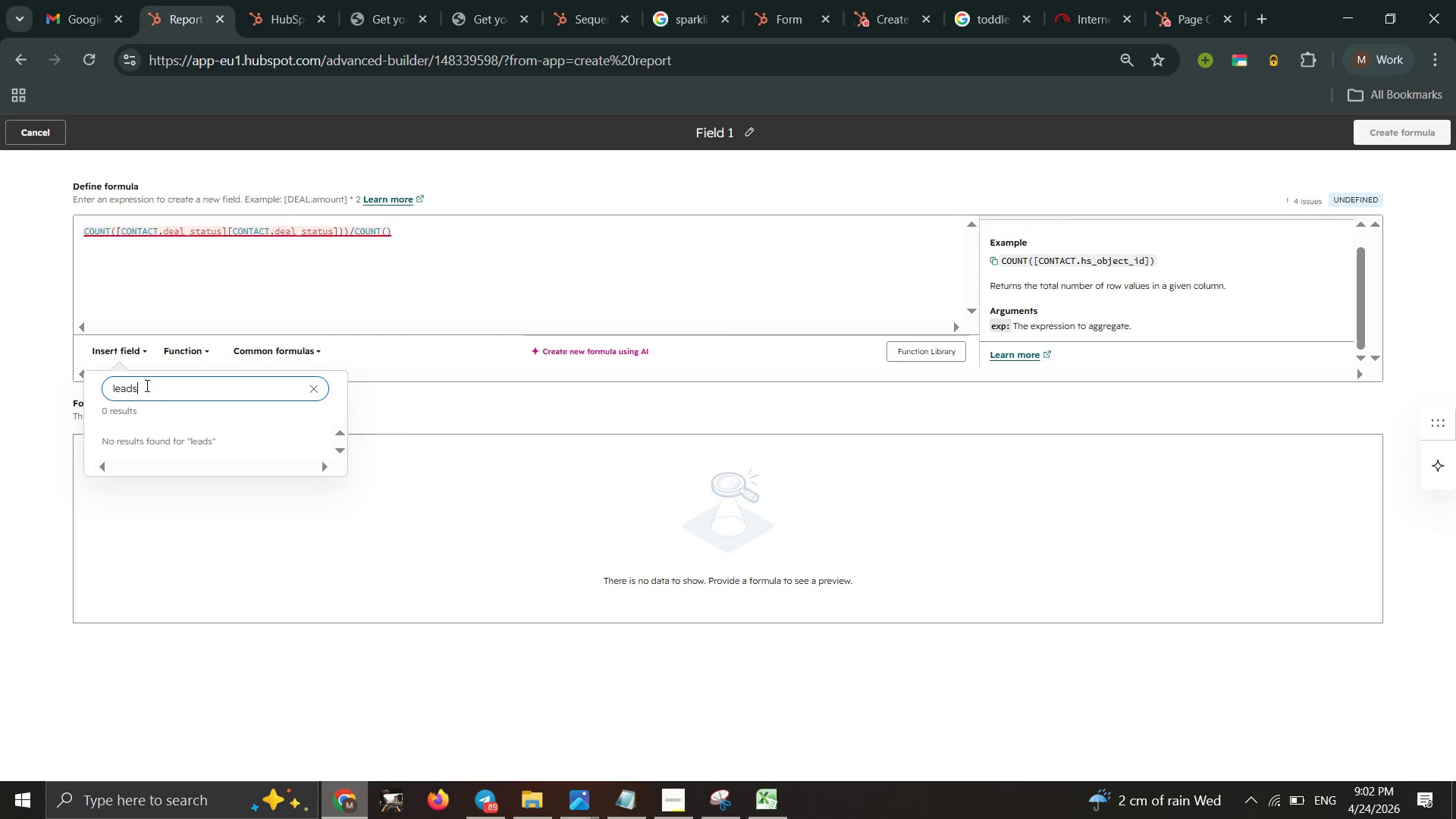 
key(Backspace)
 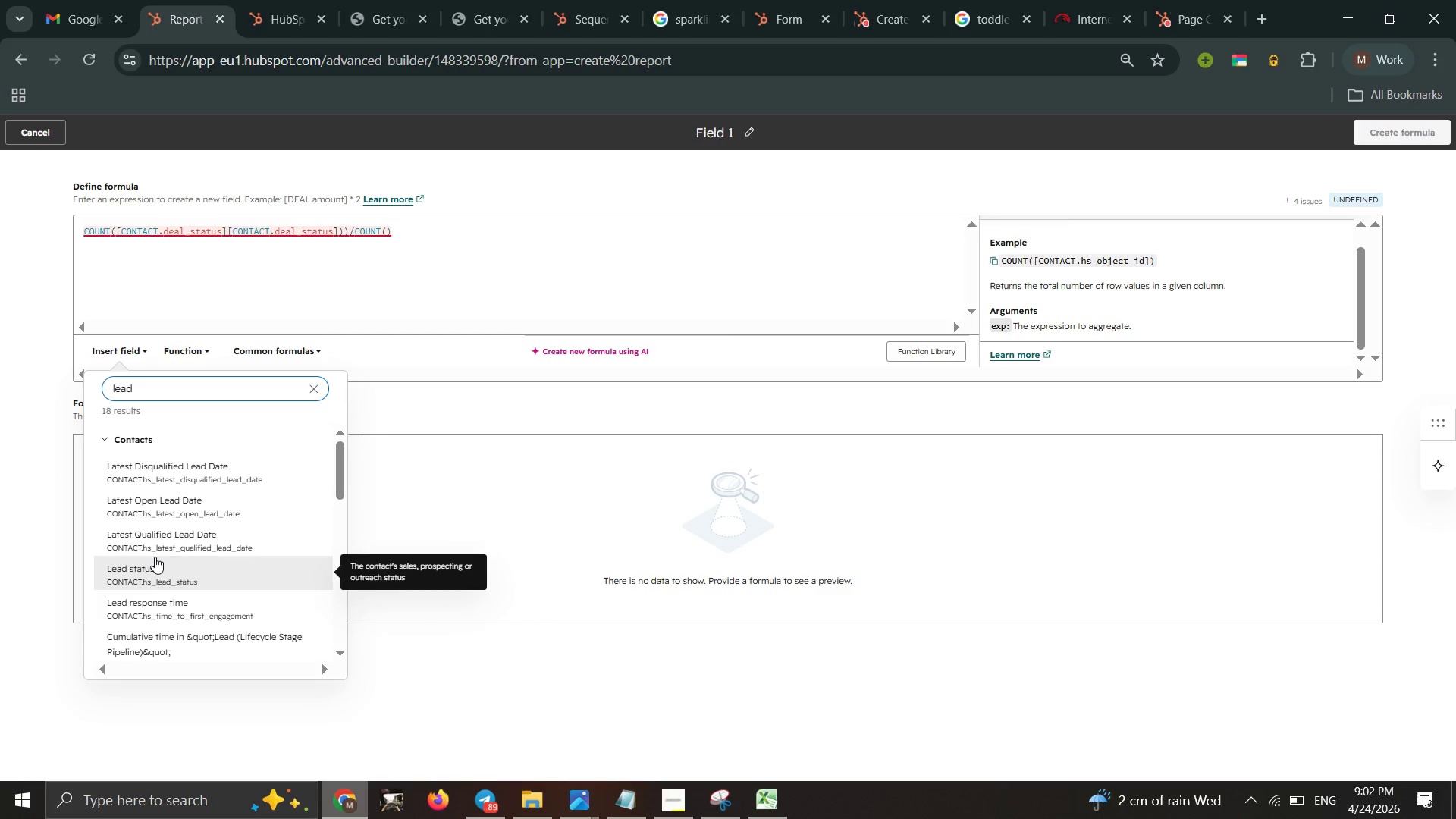 
wait(7.08)
 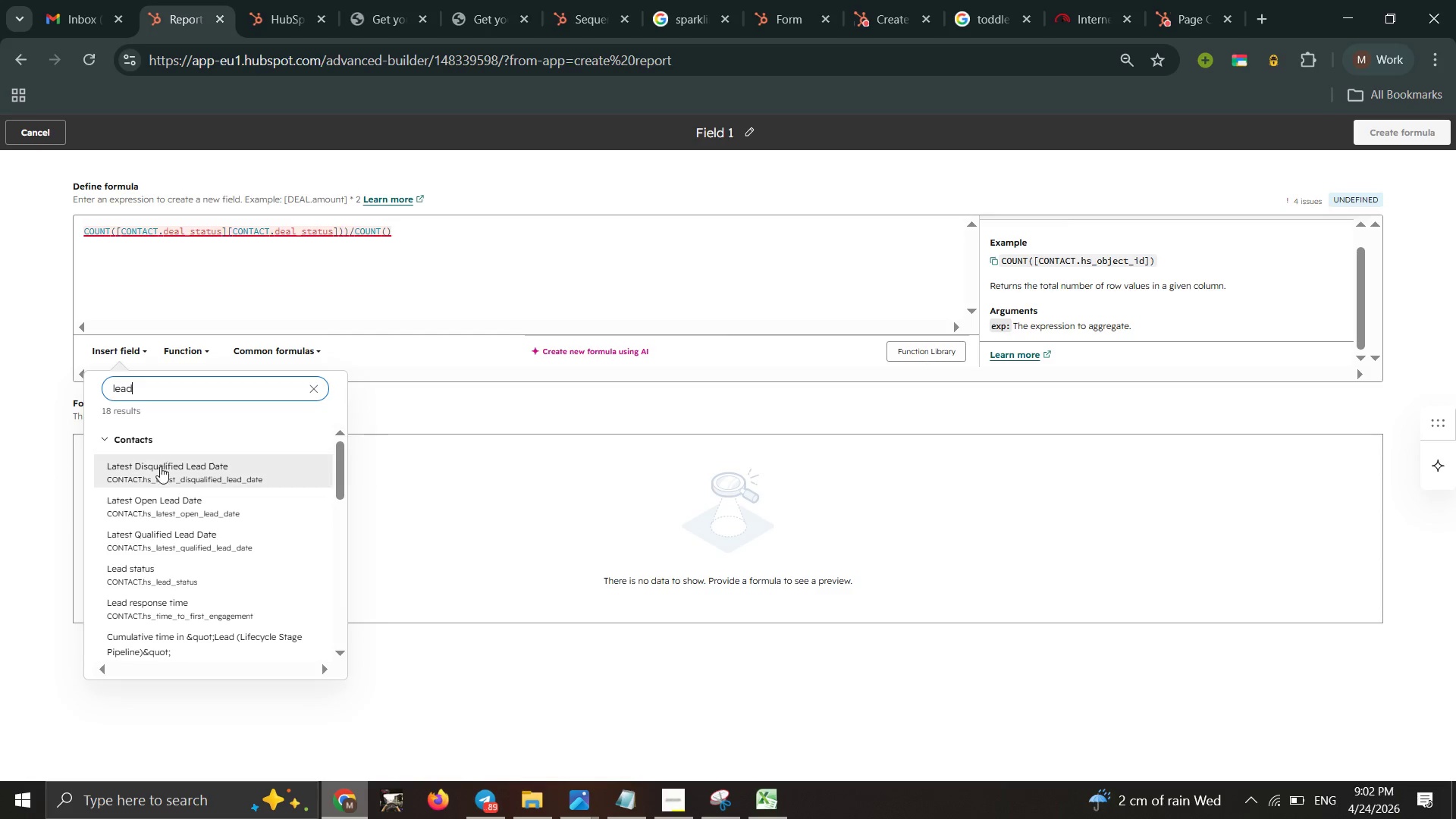 
scroll: coordinate [155, 557], scroll_direction: down, amount: 2.0
 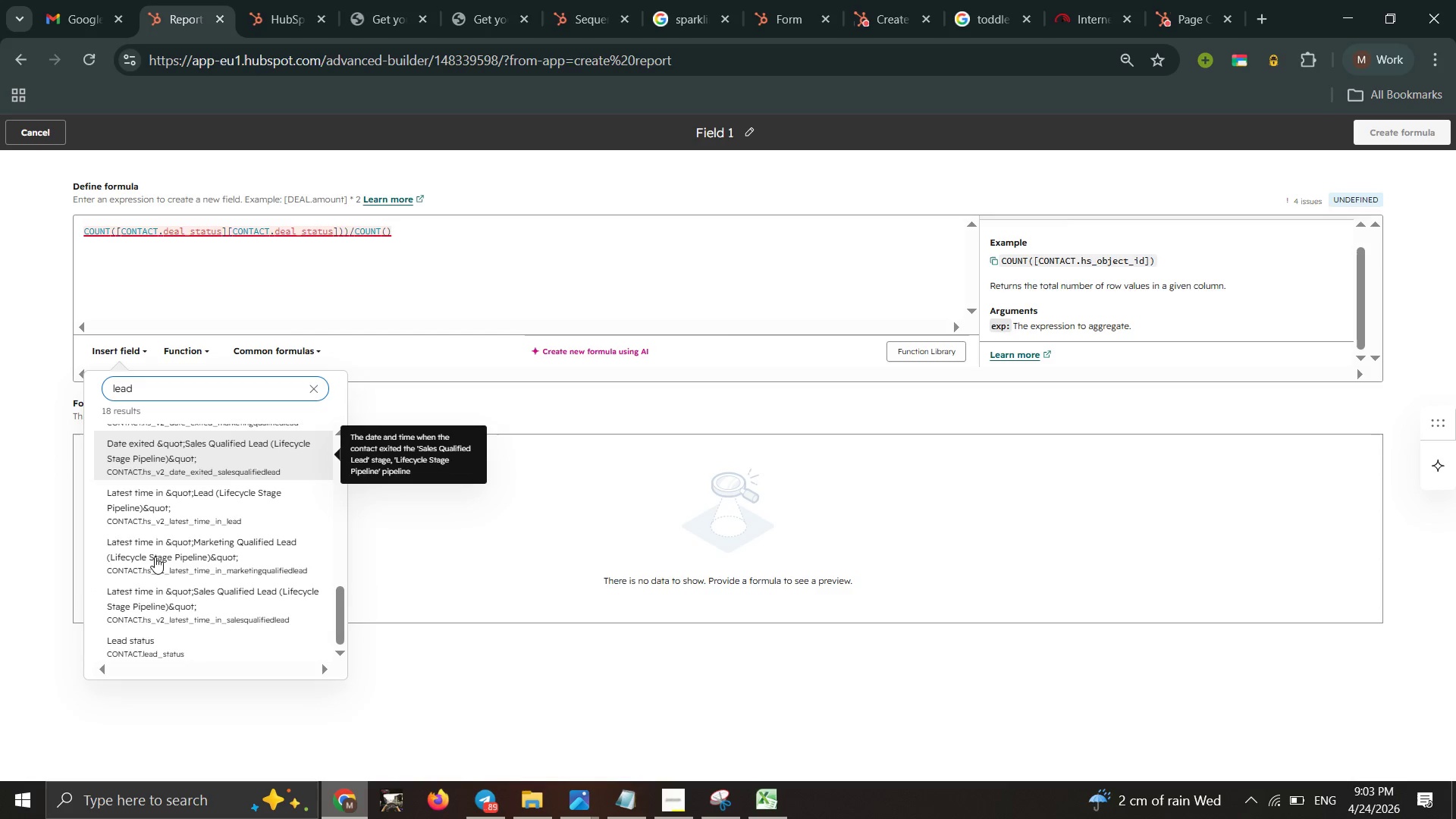 
scroll: coordinate [385, 575], scroll_direction: up, amount: 5.0
 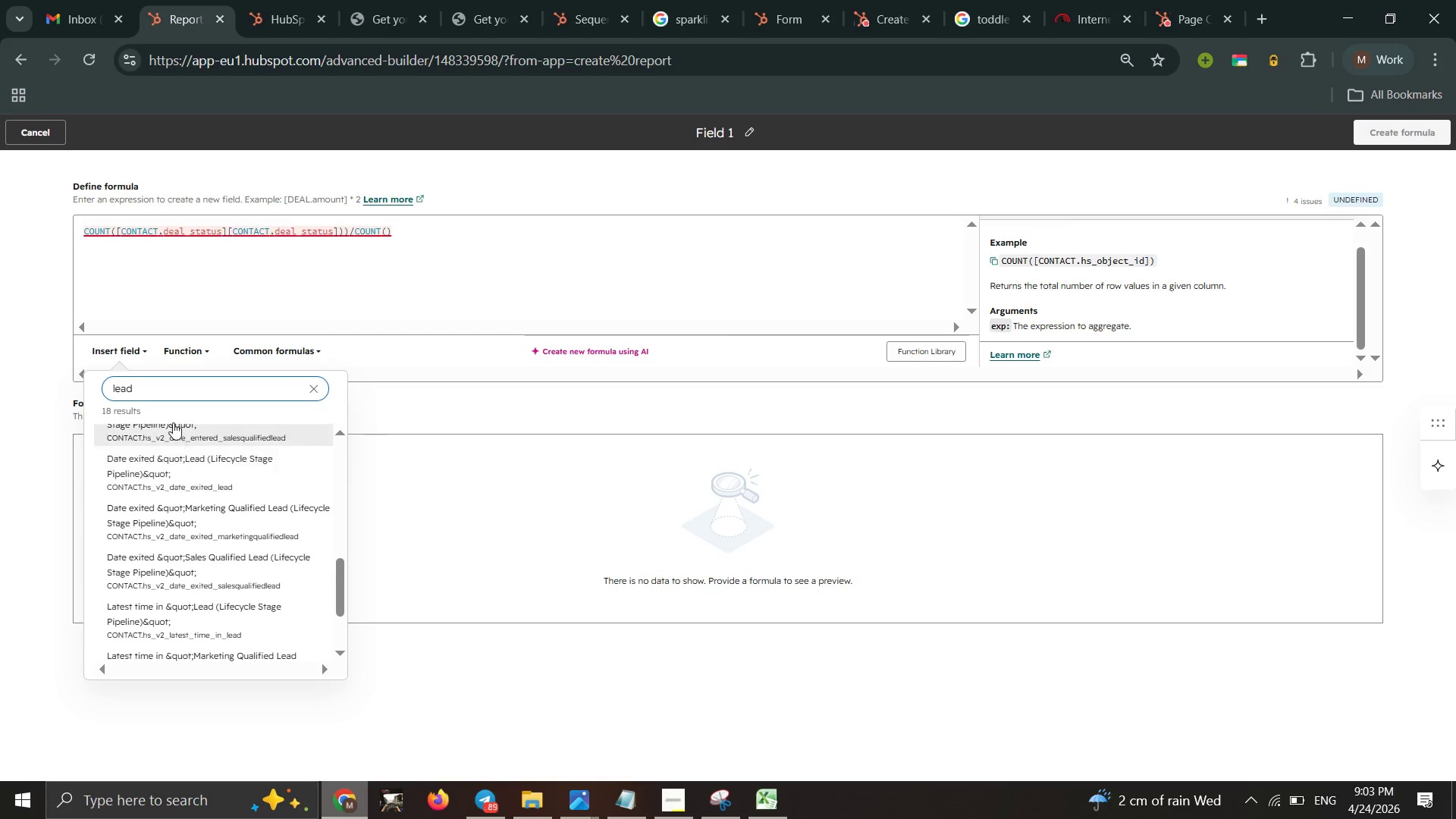 
left_click_drag(start_coordinate=[144, 395], to_coordinate=[89, 386])
 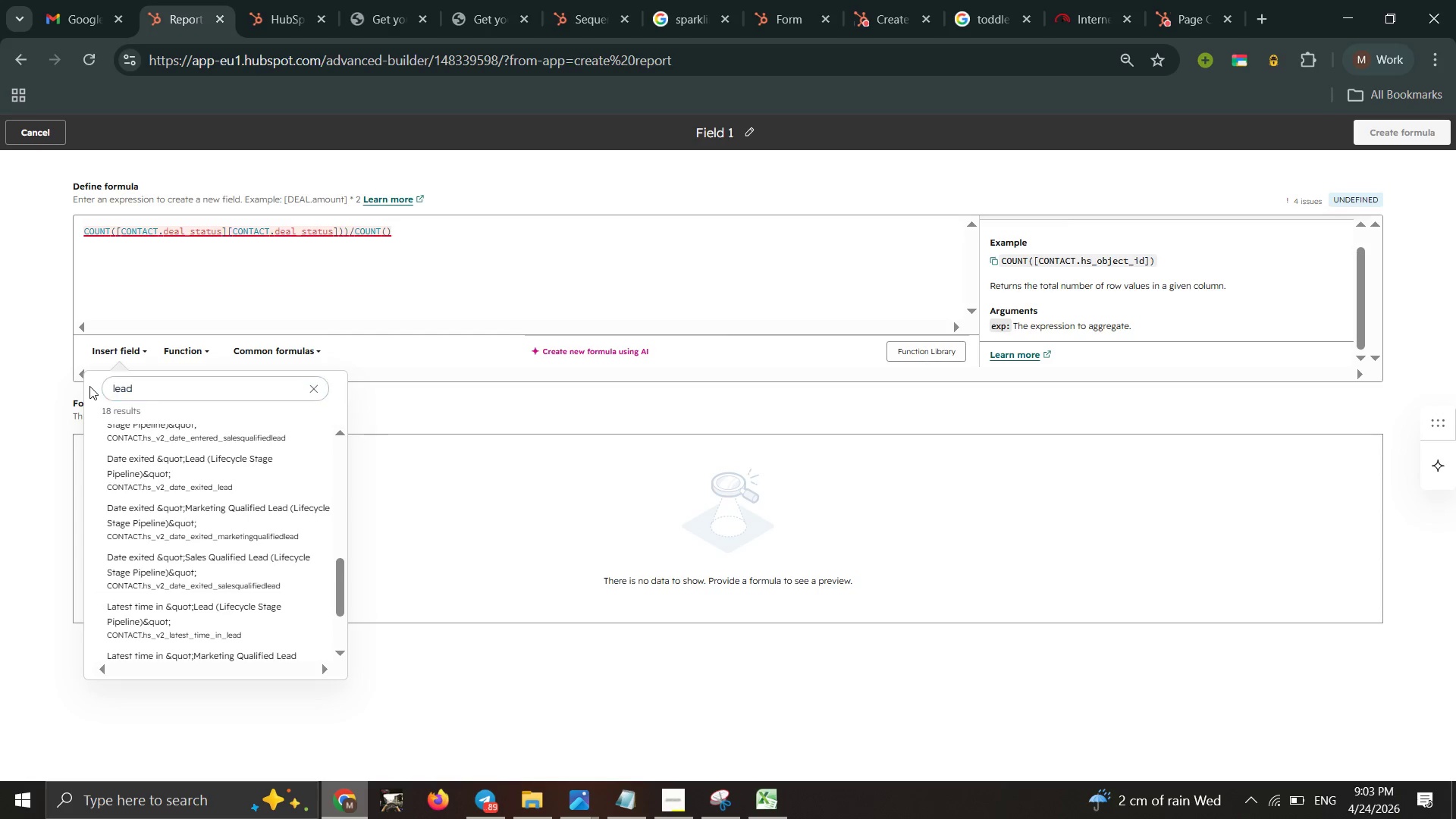 
left_click([89, 386])
 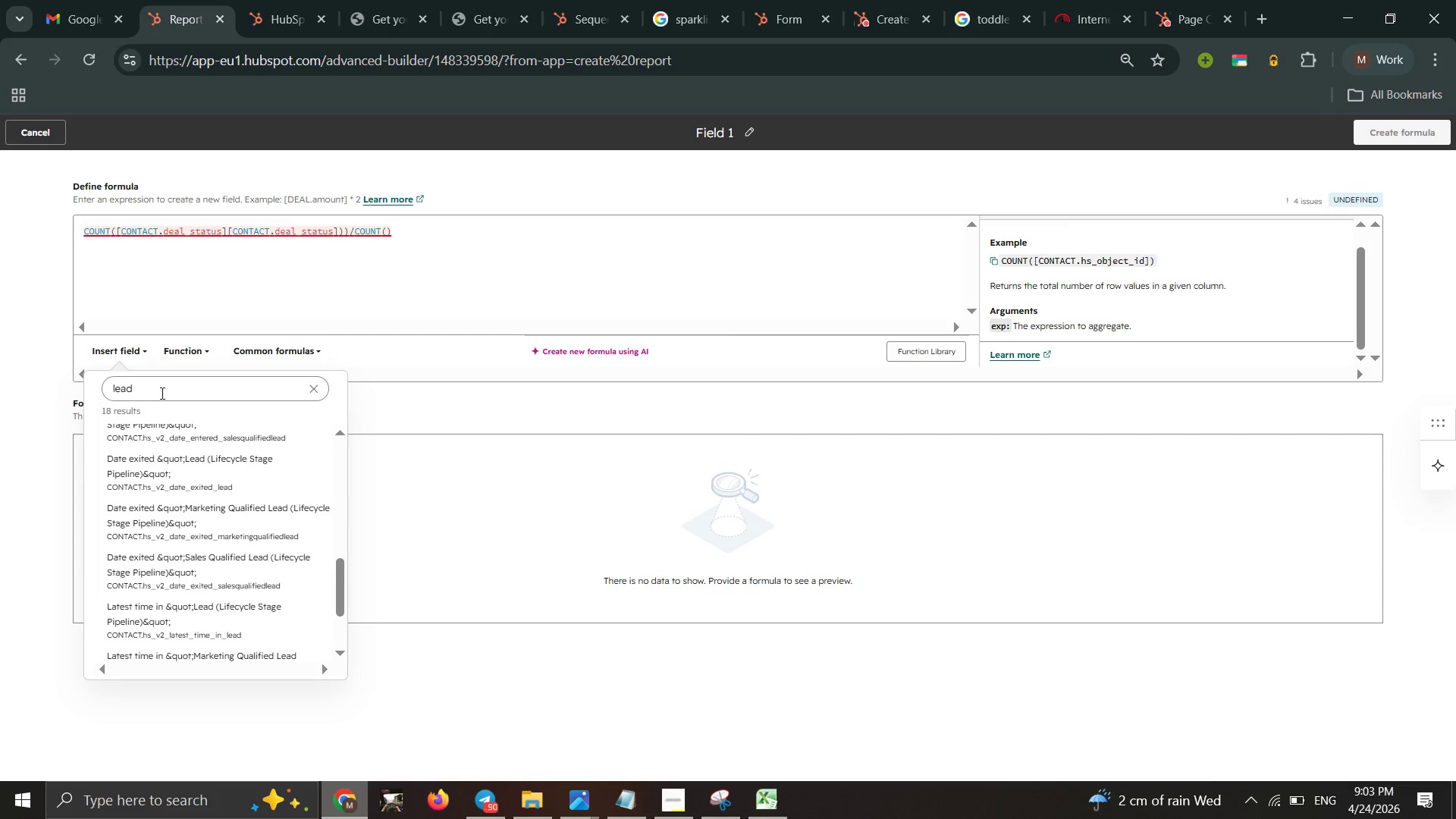 
left_click_drag(start_coordinate=[161, 393], to_coordinate=[100, 372])
 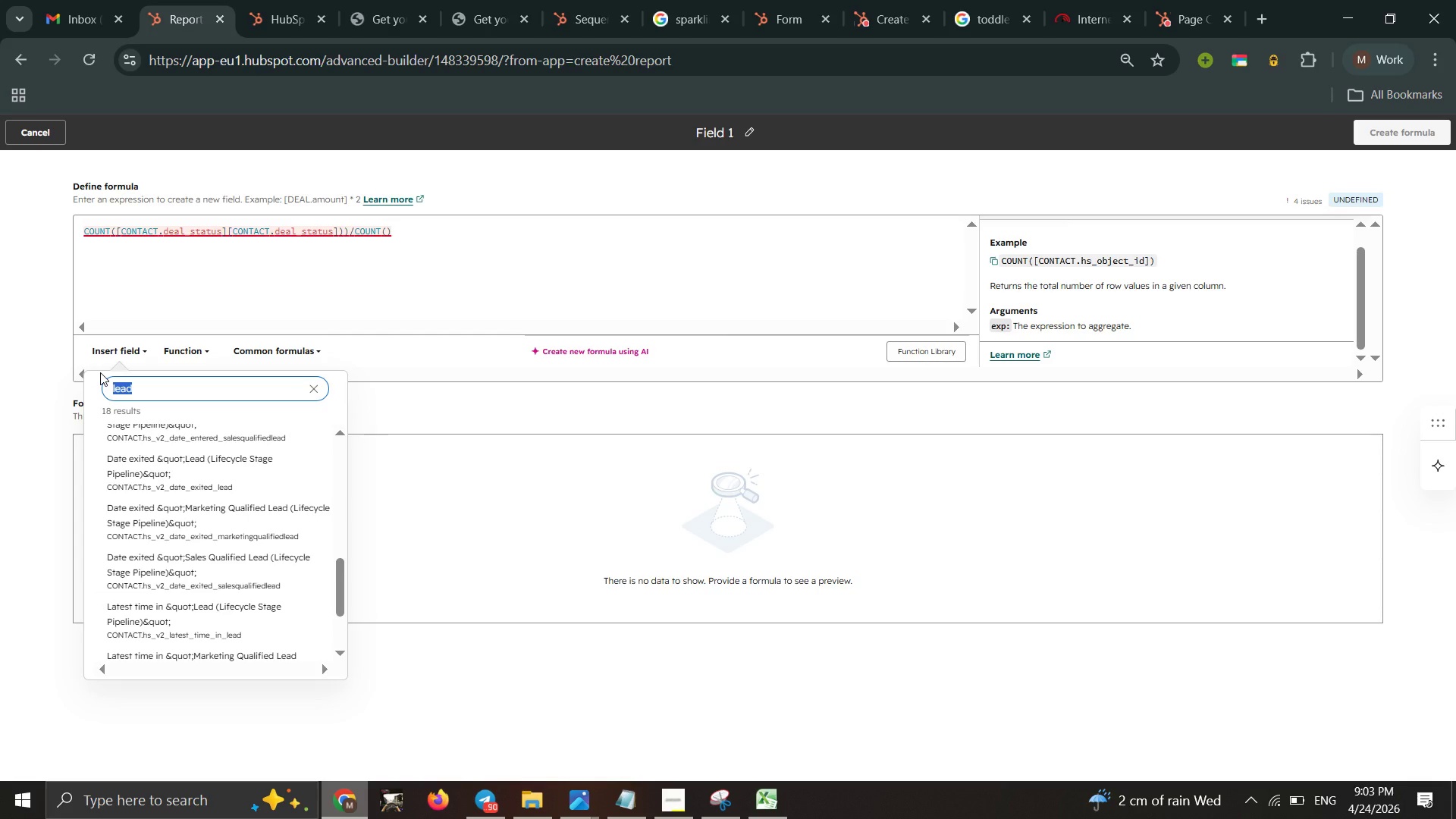 
type(contact)
key(Backspace)
key(Backspace)
key(Backspace)
key(Backspace)
key(Backspace)
key(Backspace)
key(Backspace)
key(Backspace)
key(Backspace)
key(Backspace)
type(deal)
 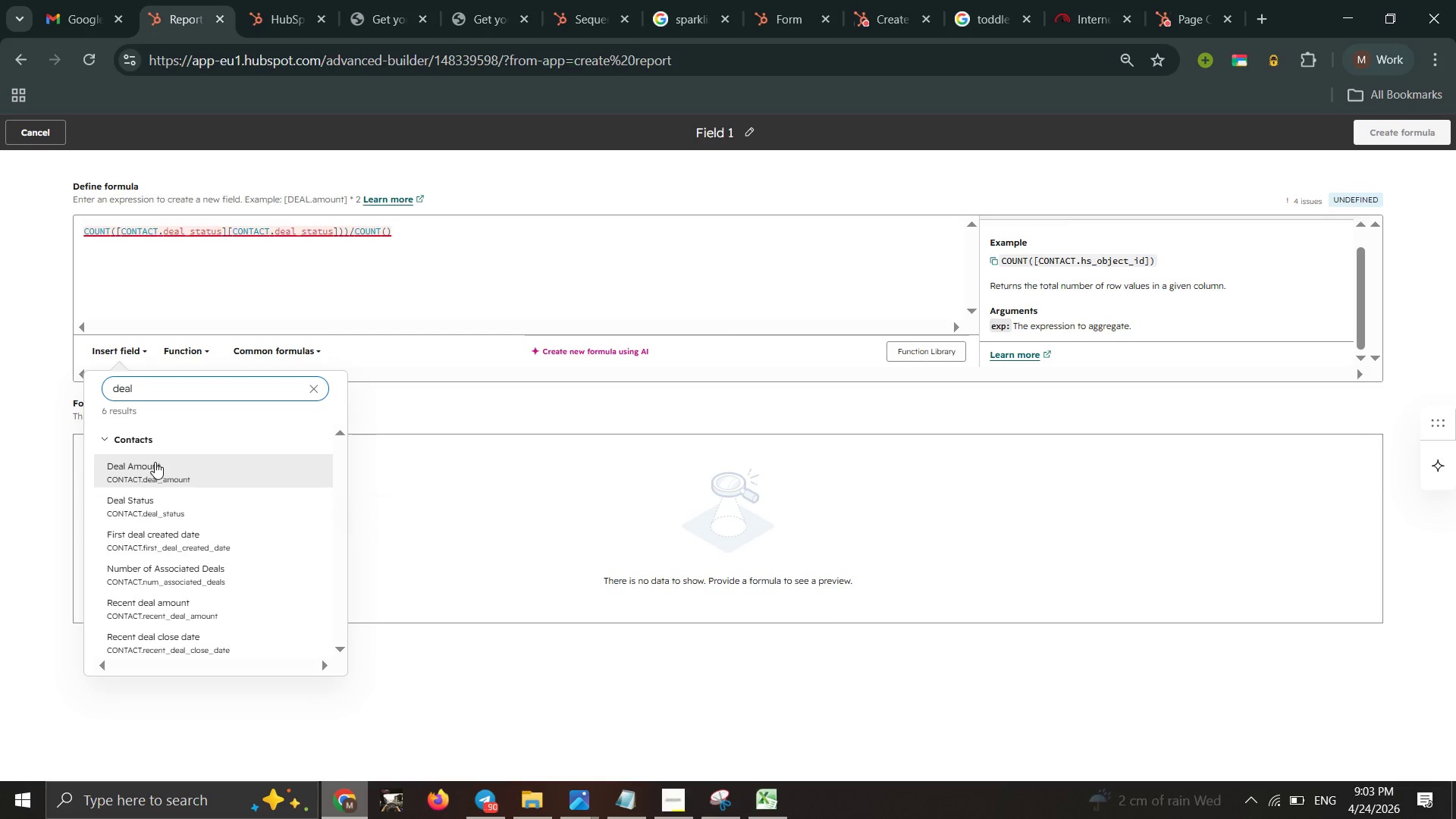 
double_click([156, 460])
 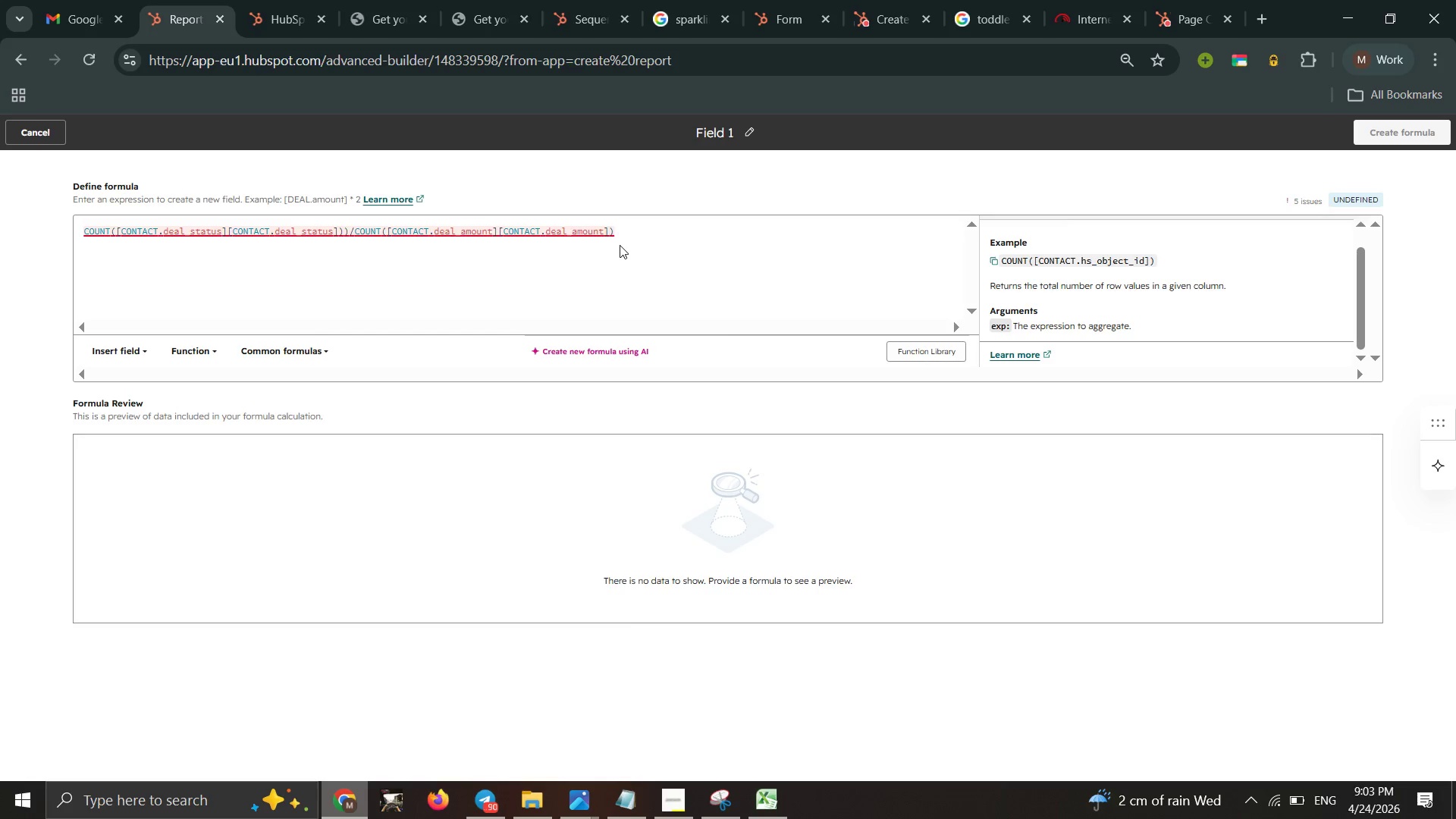 
left_click([635, 235])
 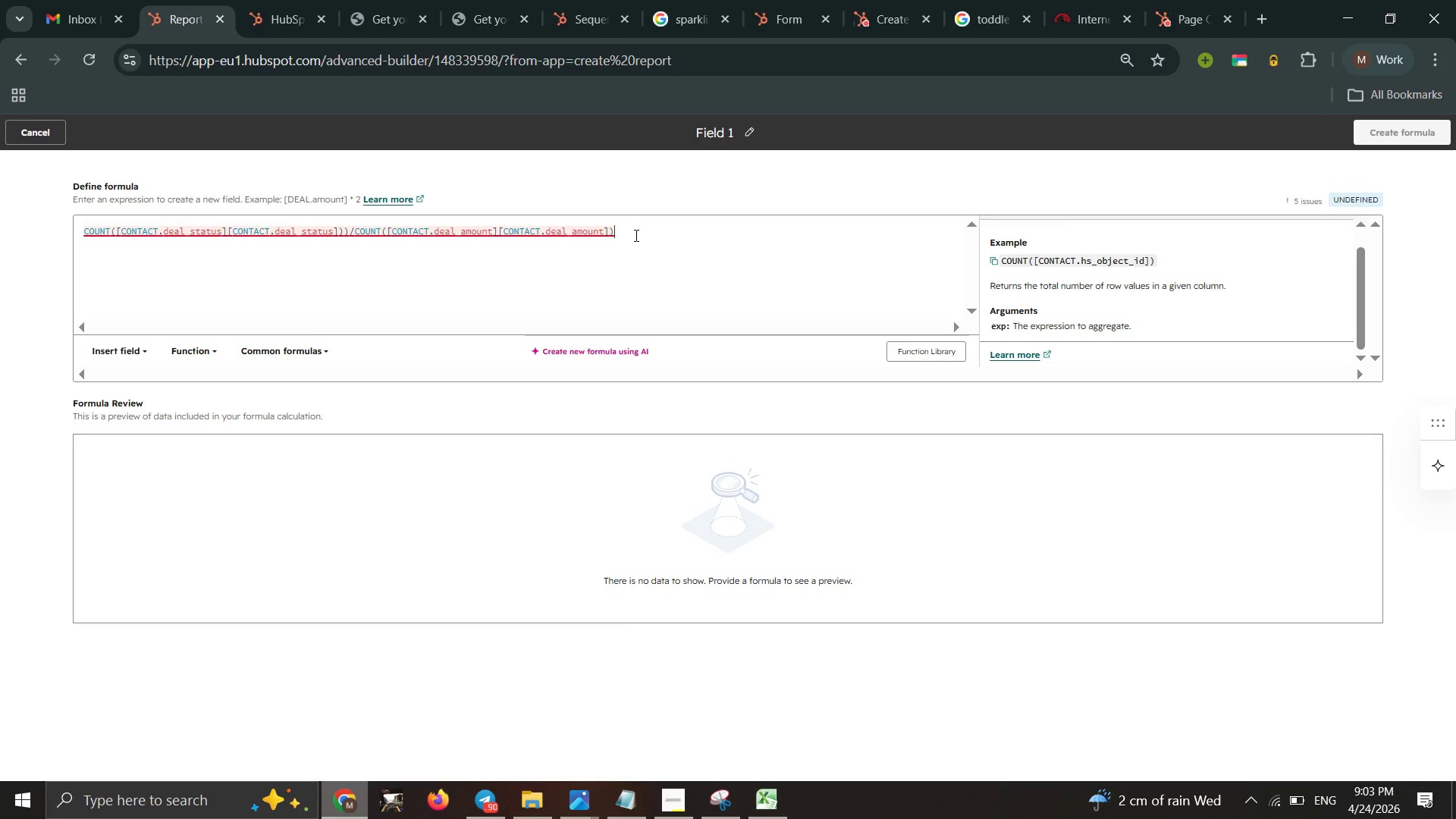 
type(*100)
 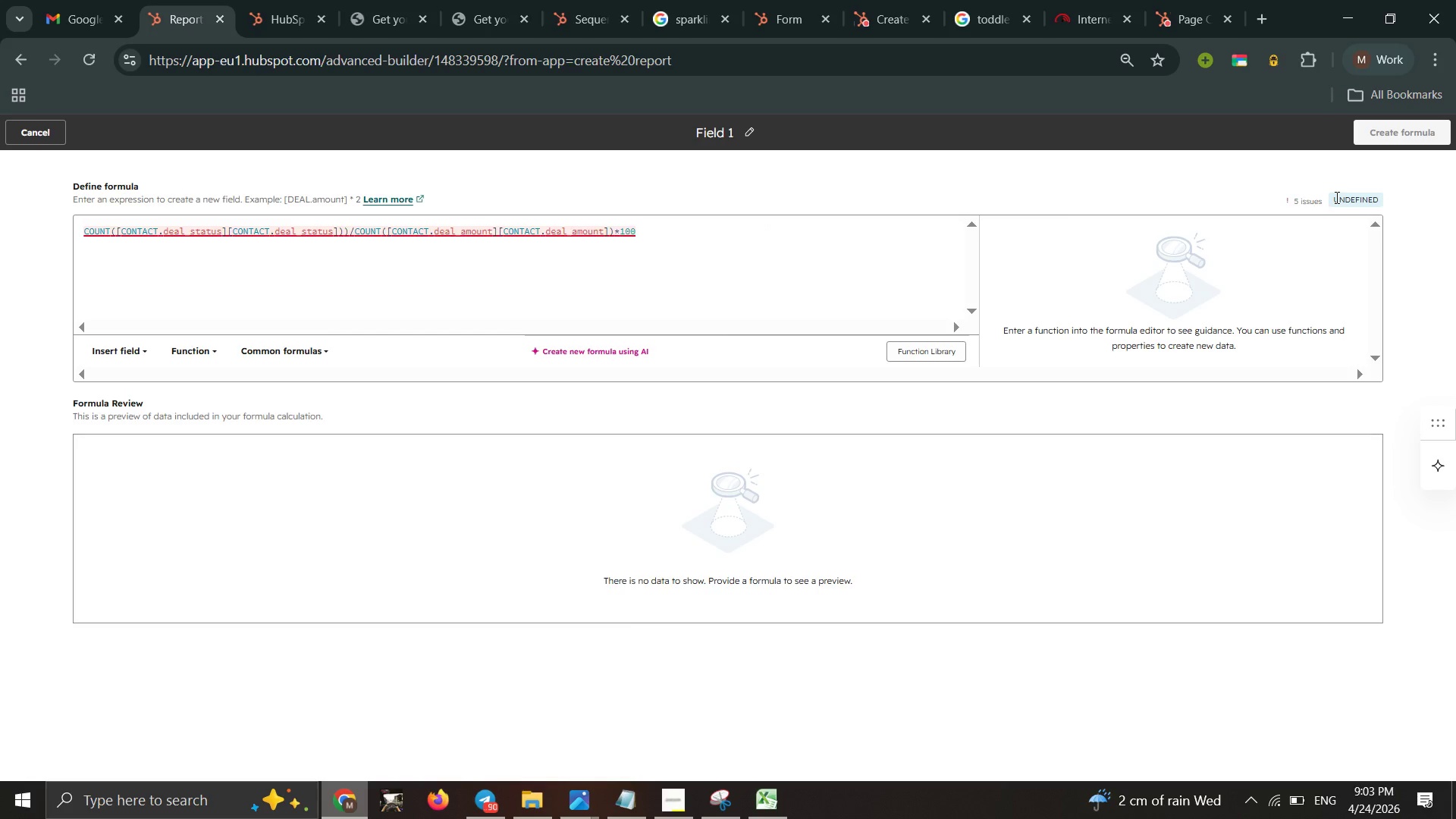 
double_click([1316, 201])
 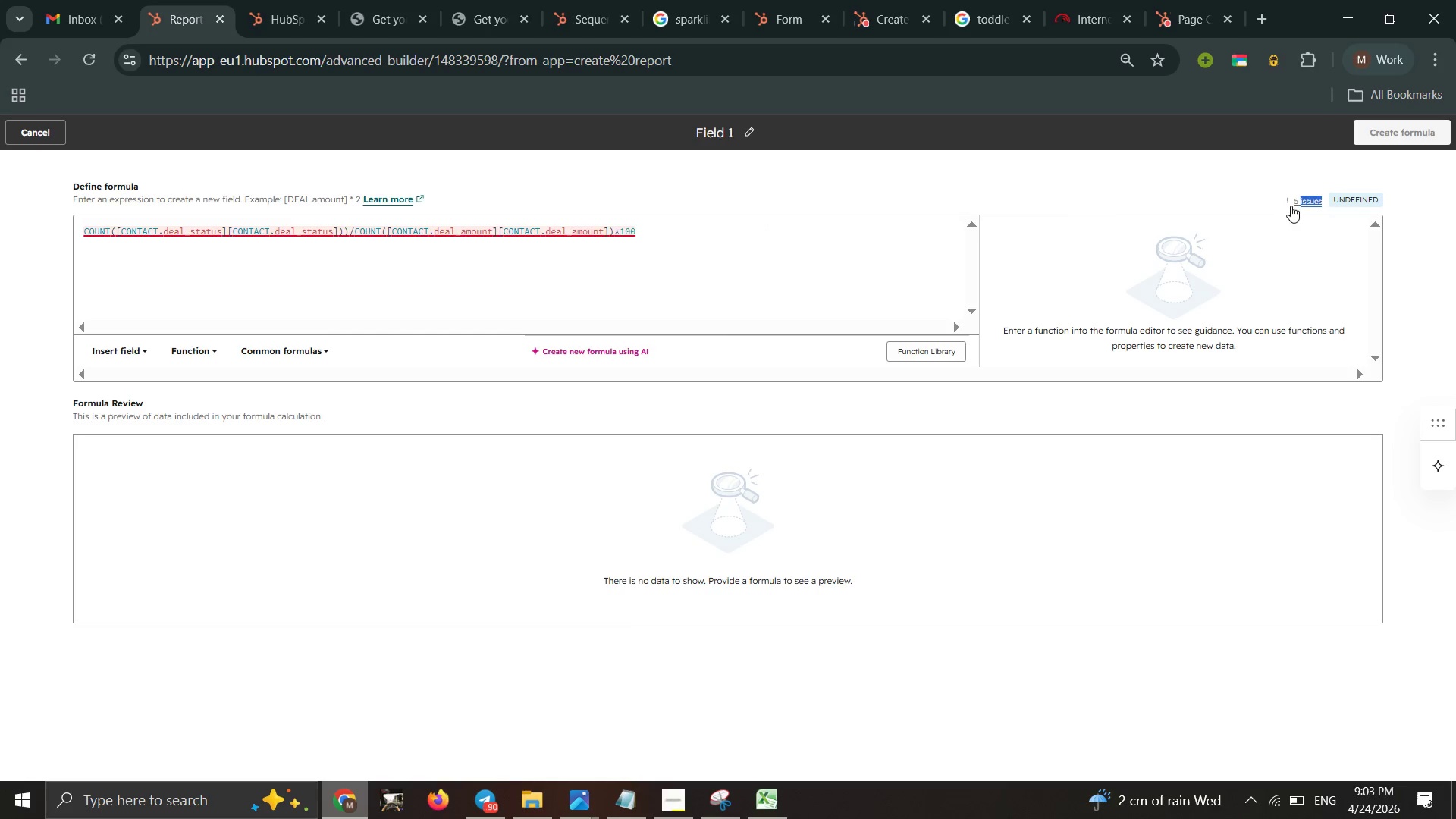 
double_click([1306, 205])
 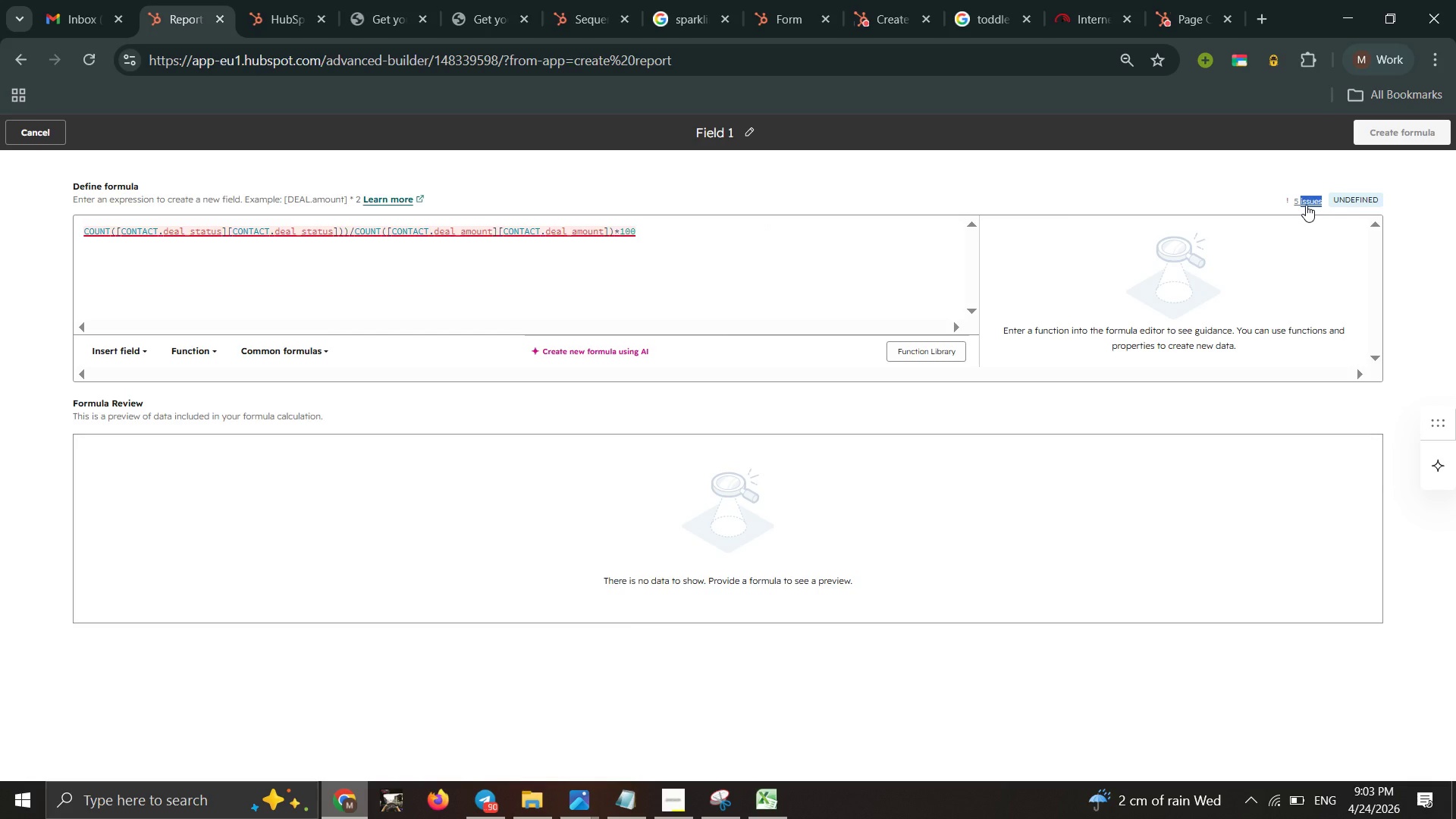 
left_click([1306, 205])
 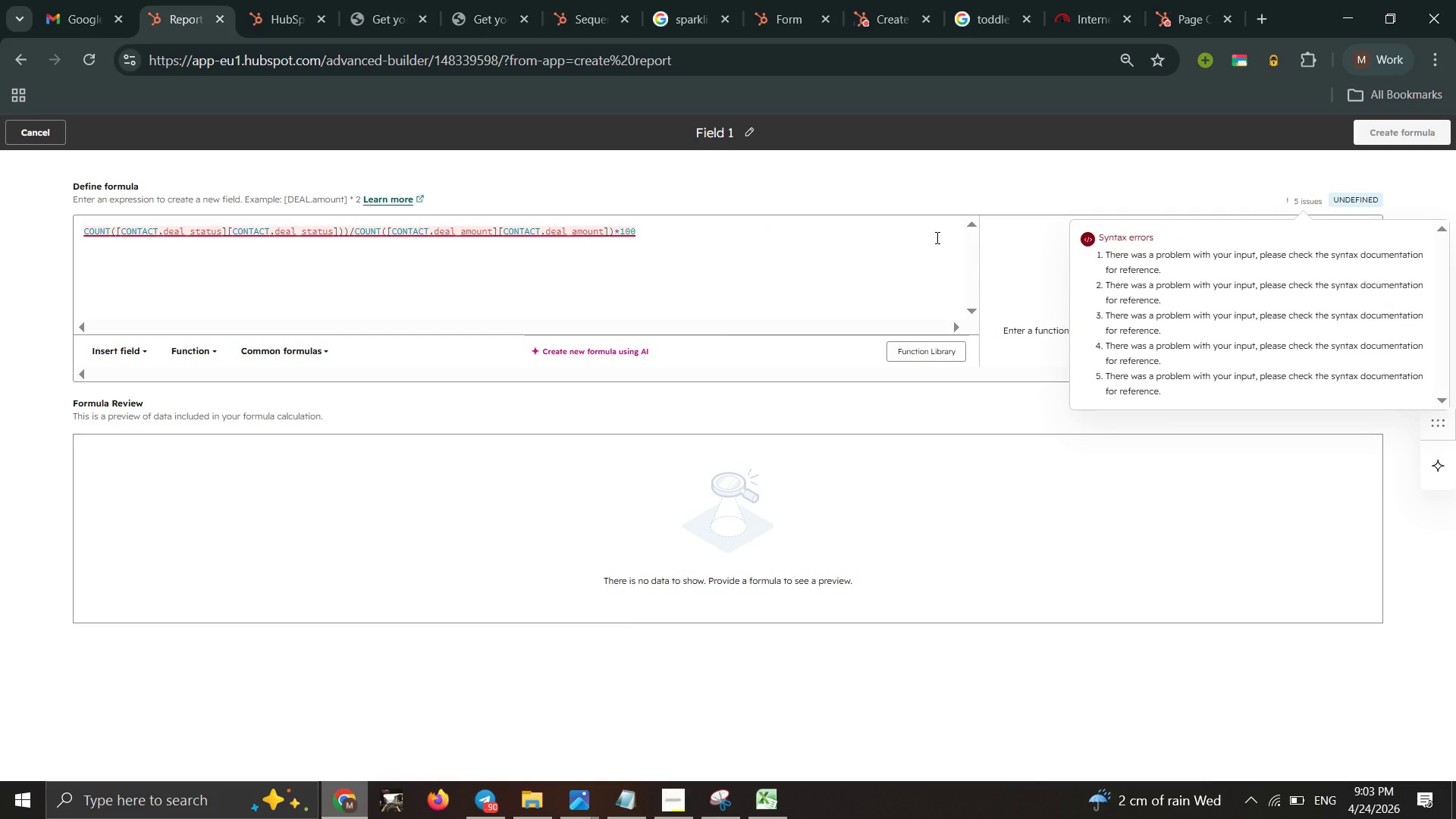 
left_click_drag(start_coordinate=[650, 234], to_coordinate=[88, 218])
 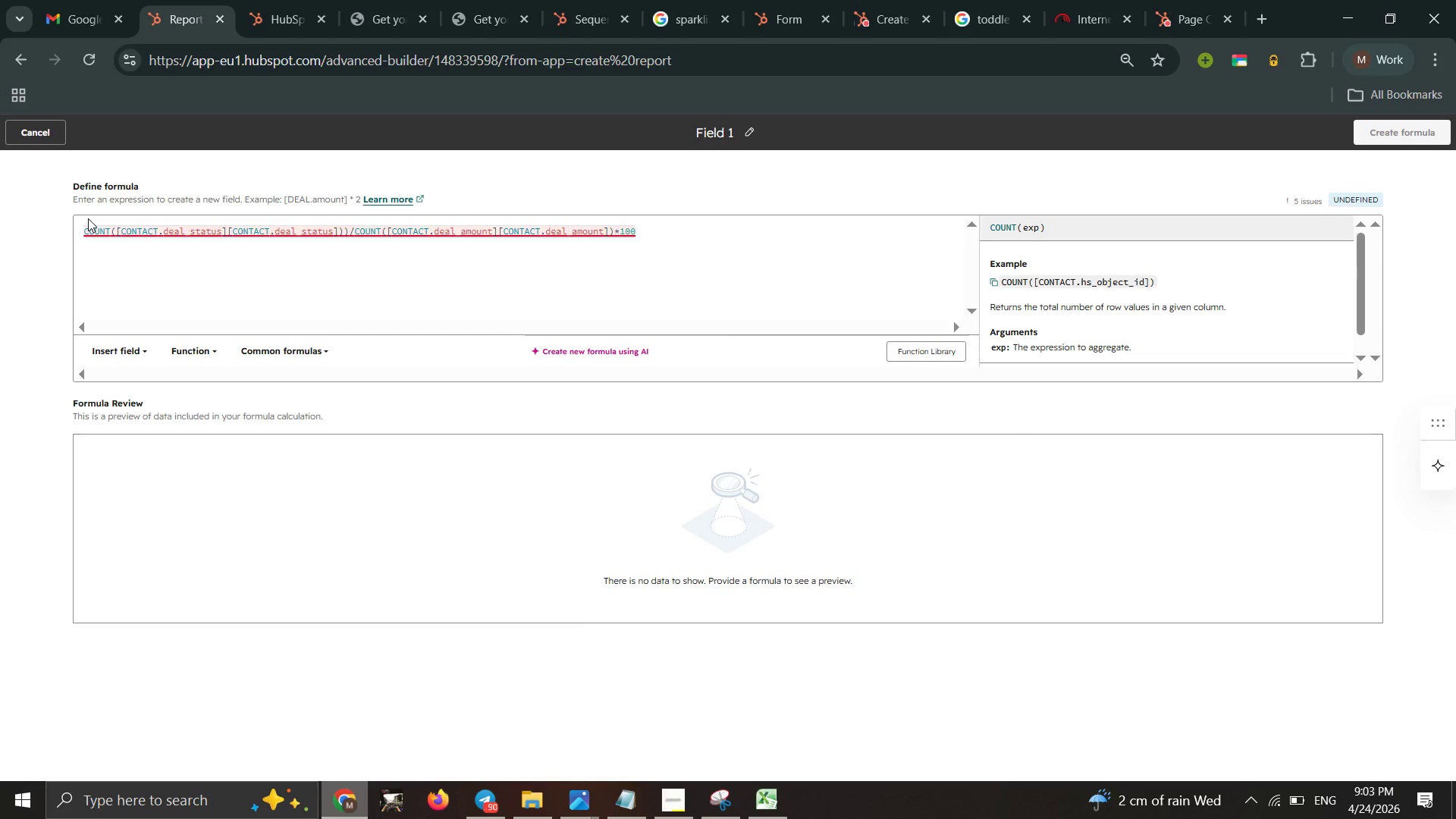 
key(Control+C)
 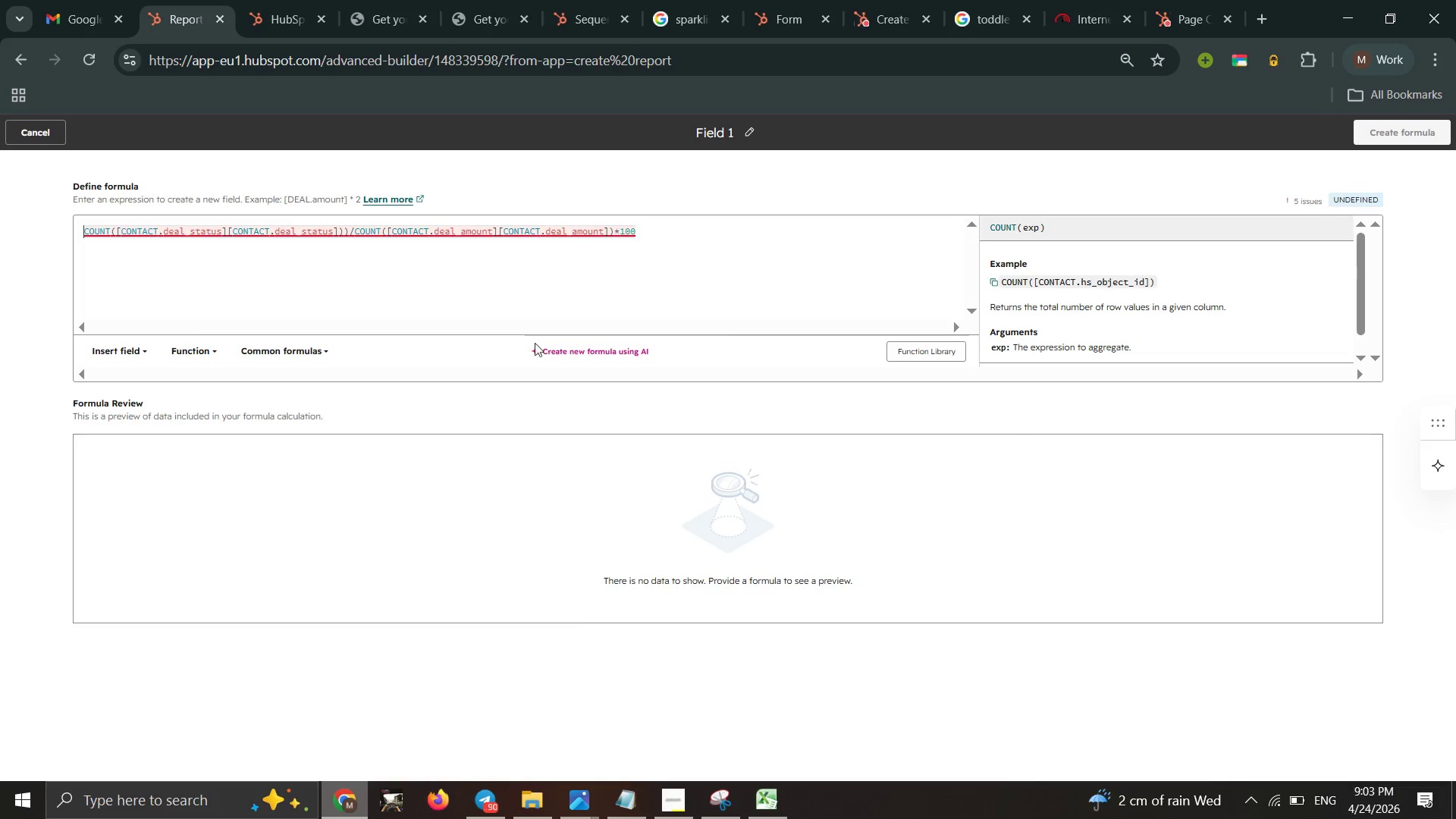 
left_click([566, 346])
 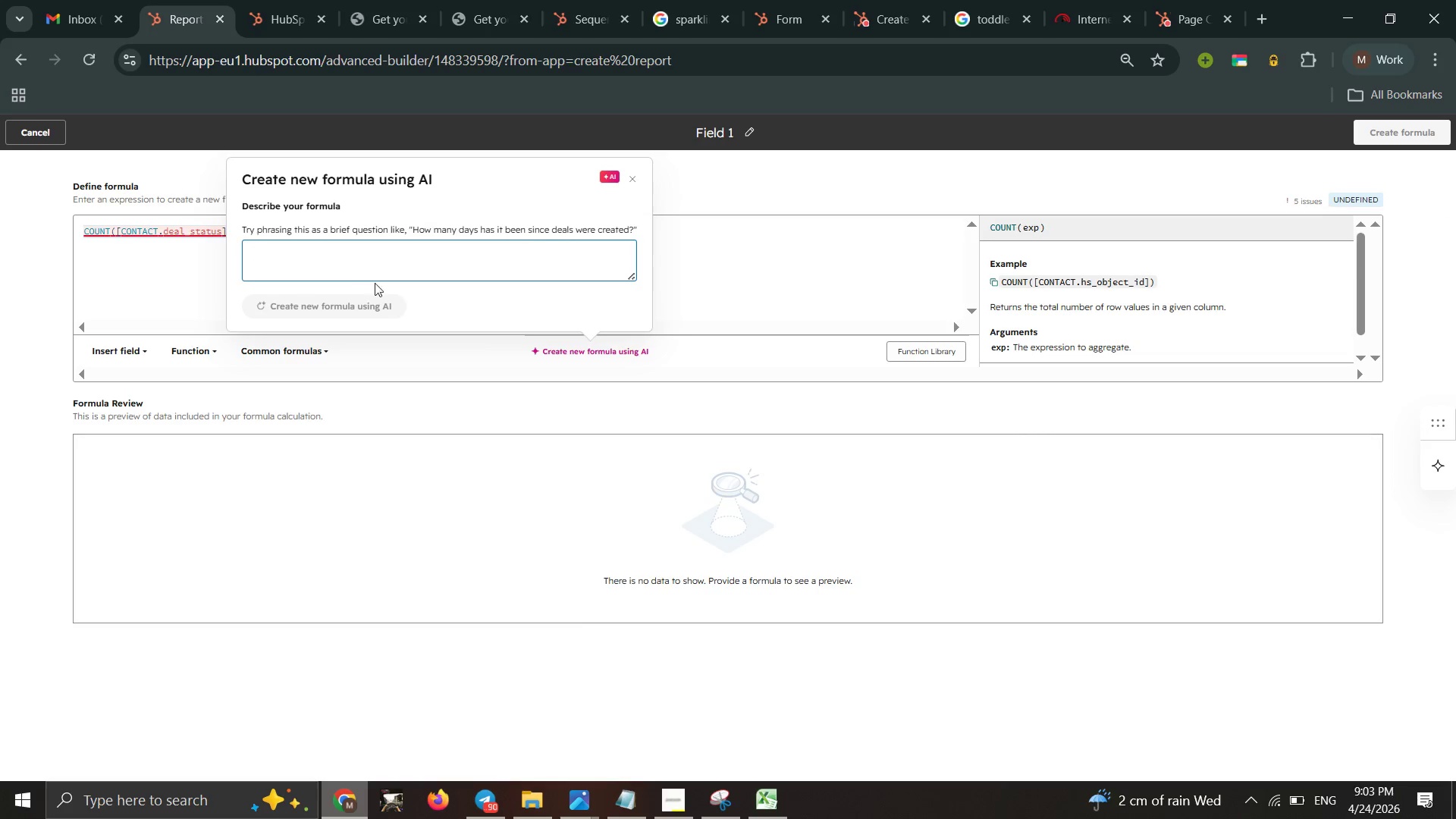 
left_click([344, 267])
 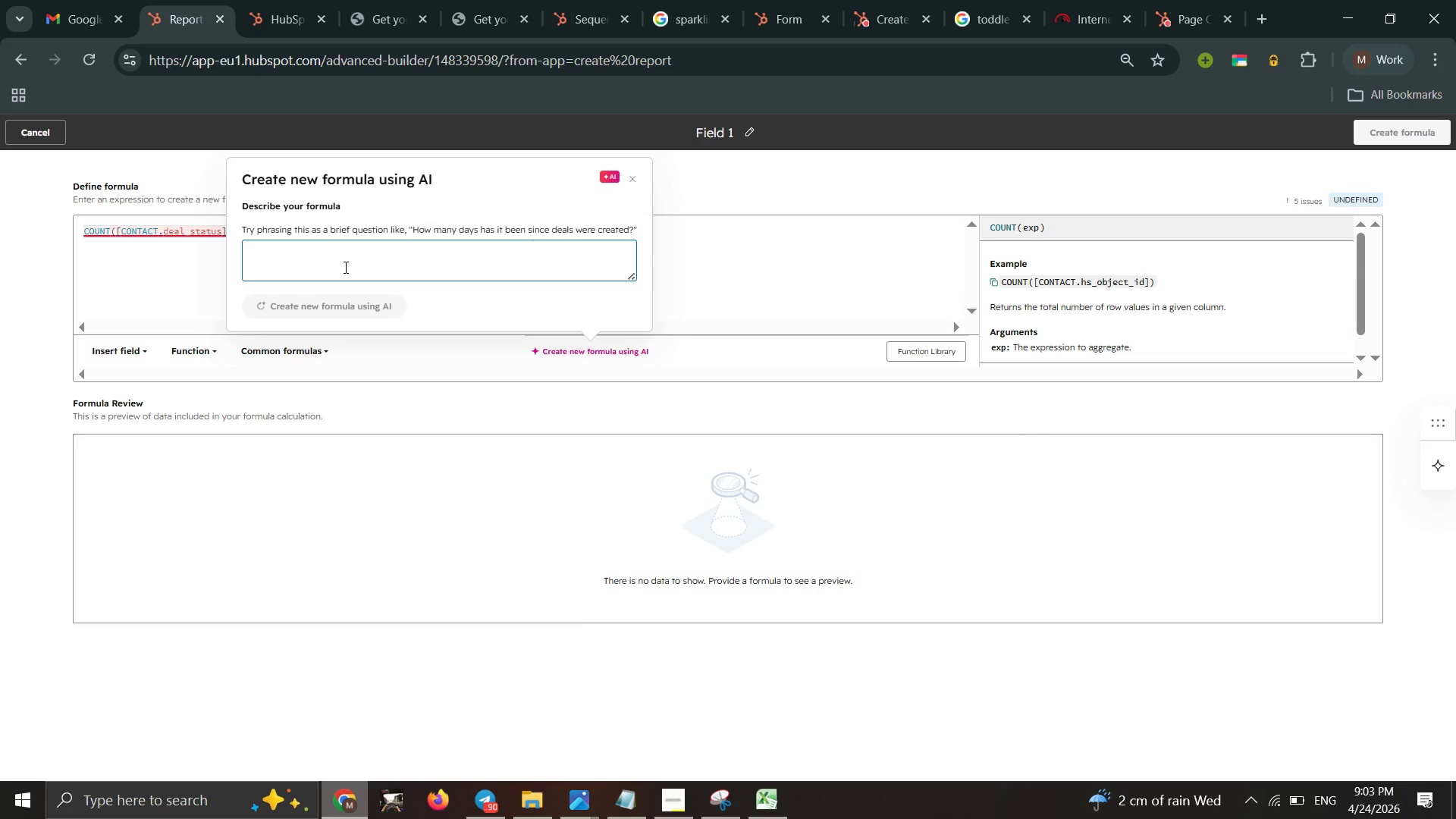 
key(Control+V)
 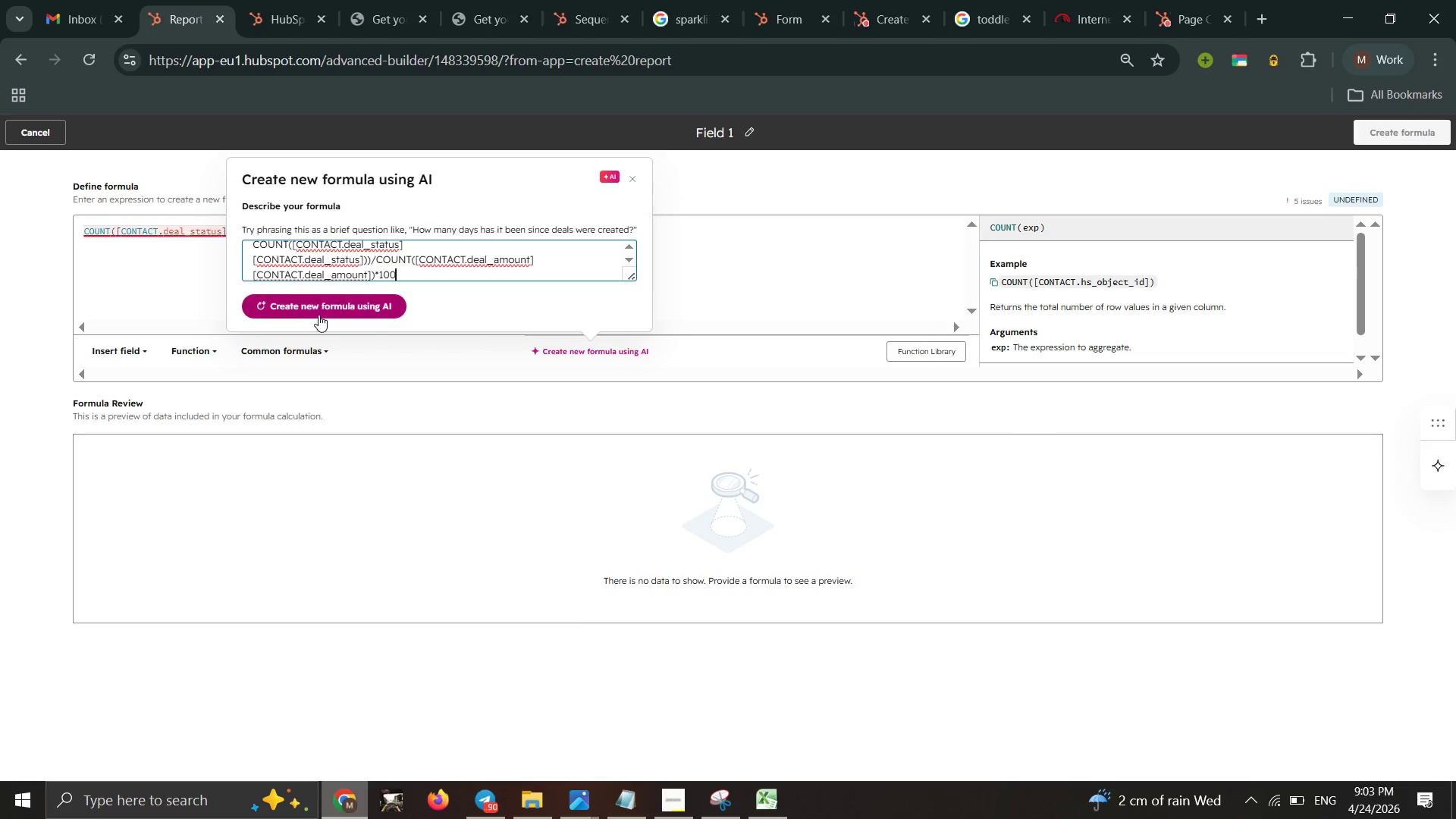 
left_click([338, 300])
 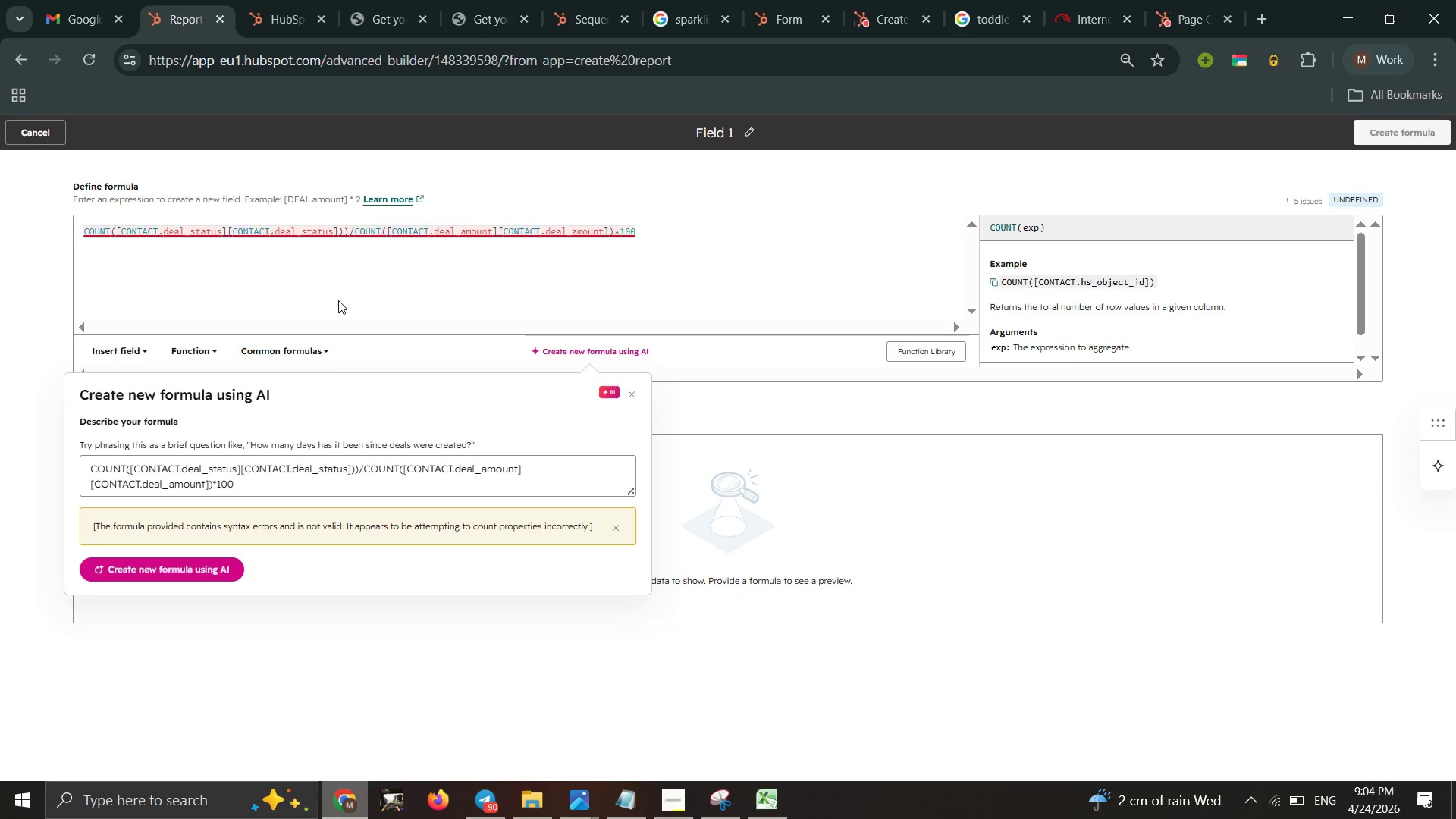 
wait(12.42)
 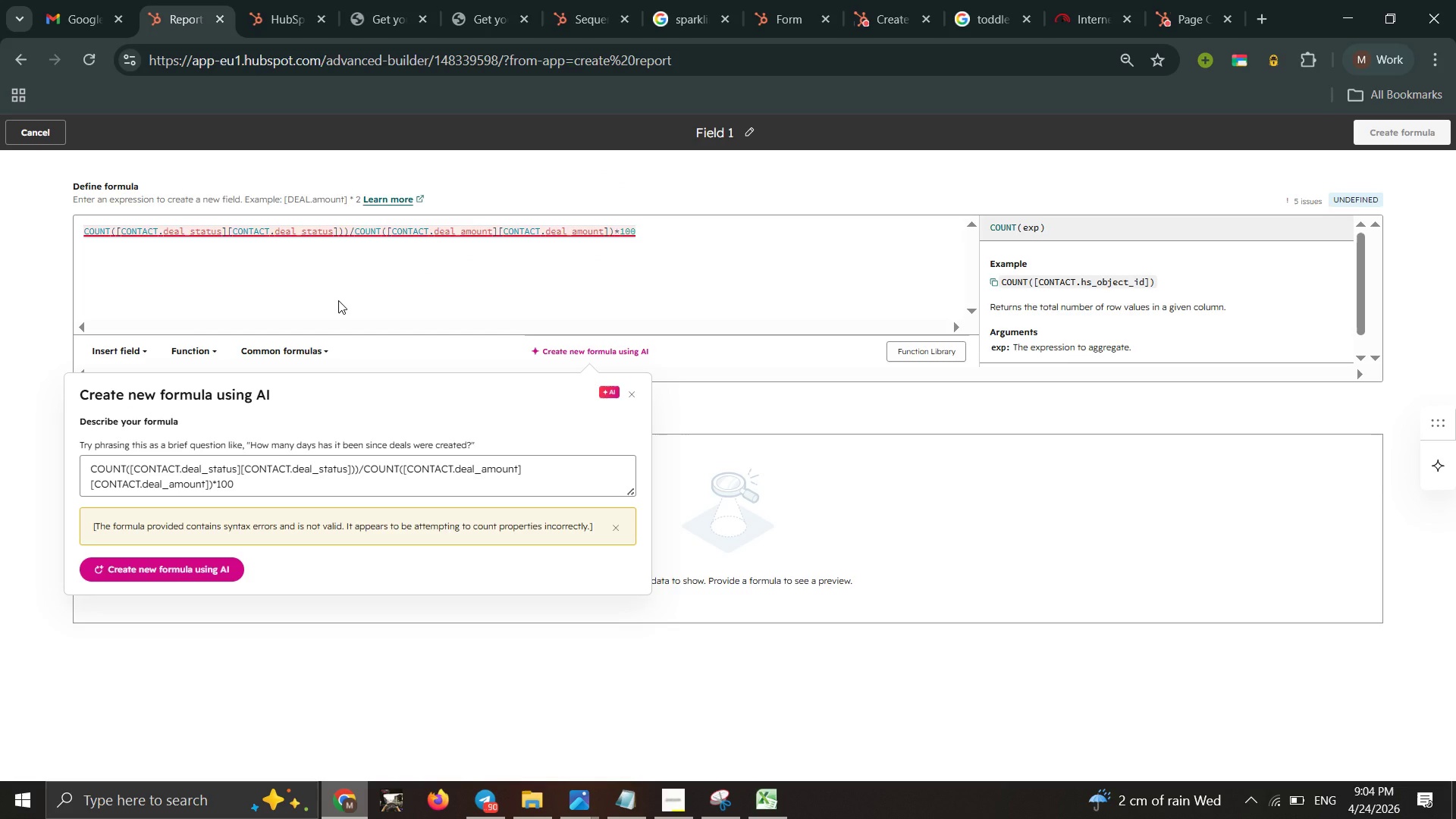 
left_click([175, 569])
 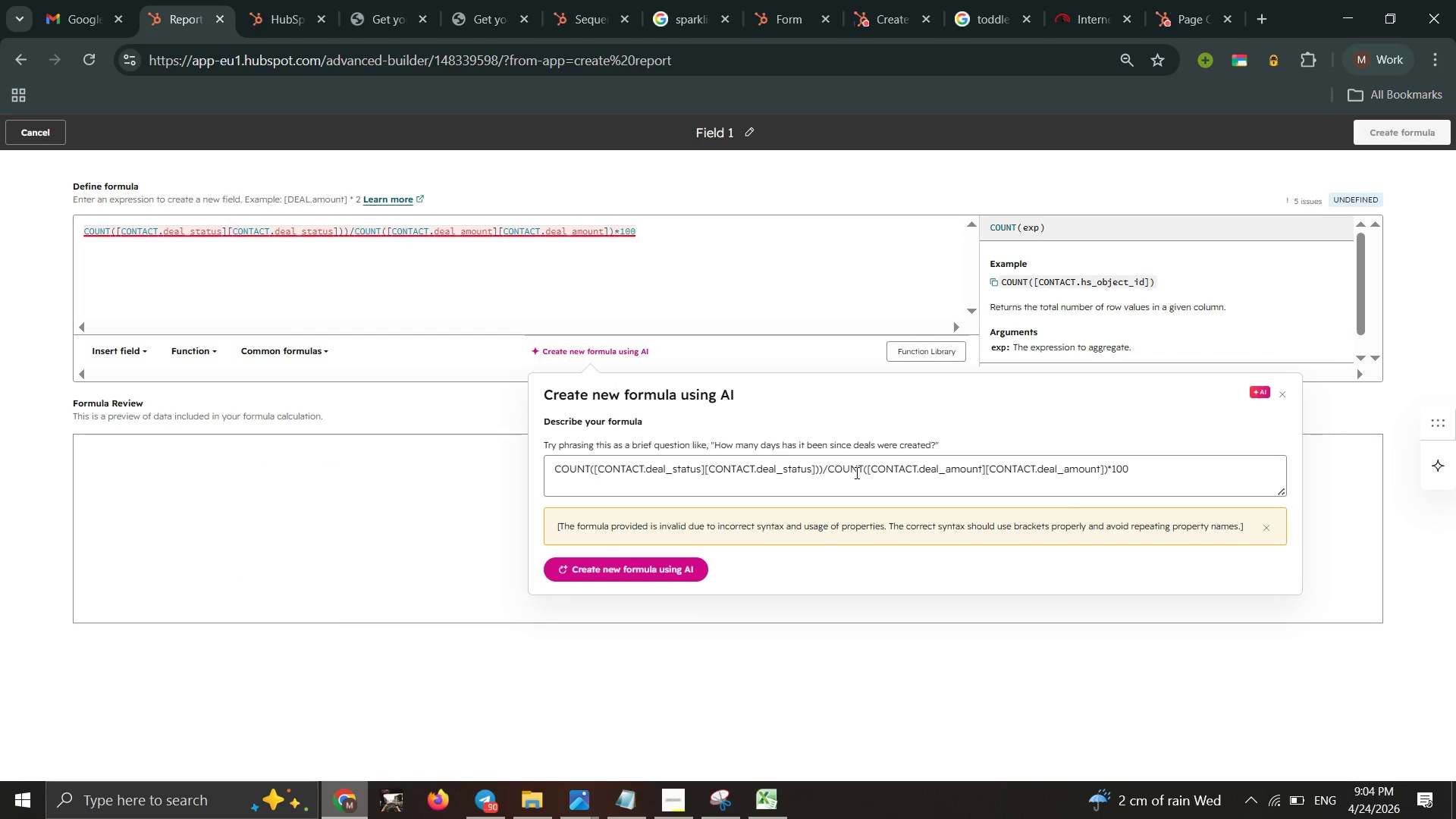 
wait(7.02)
 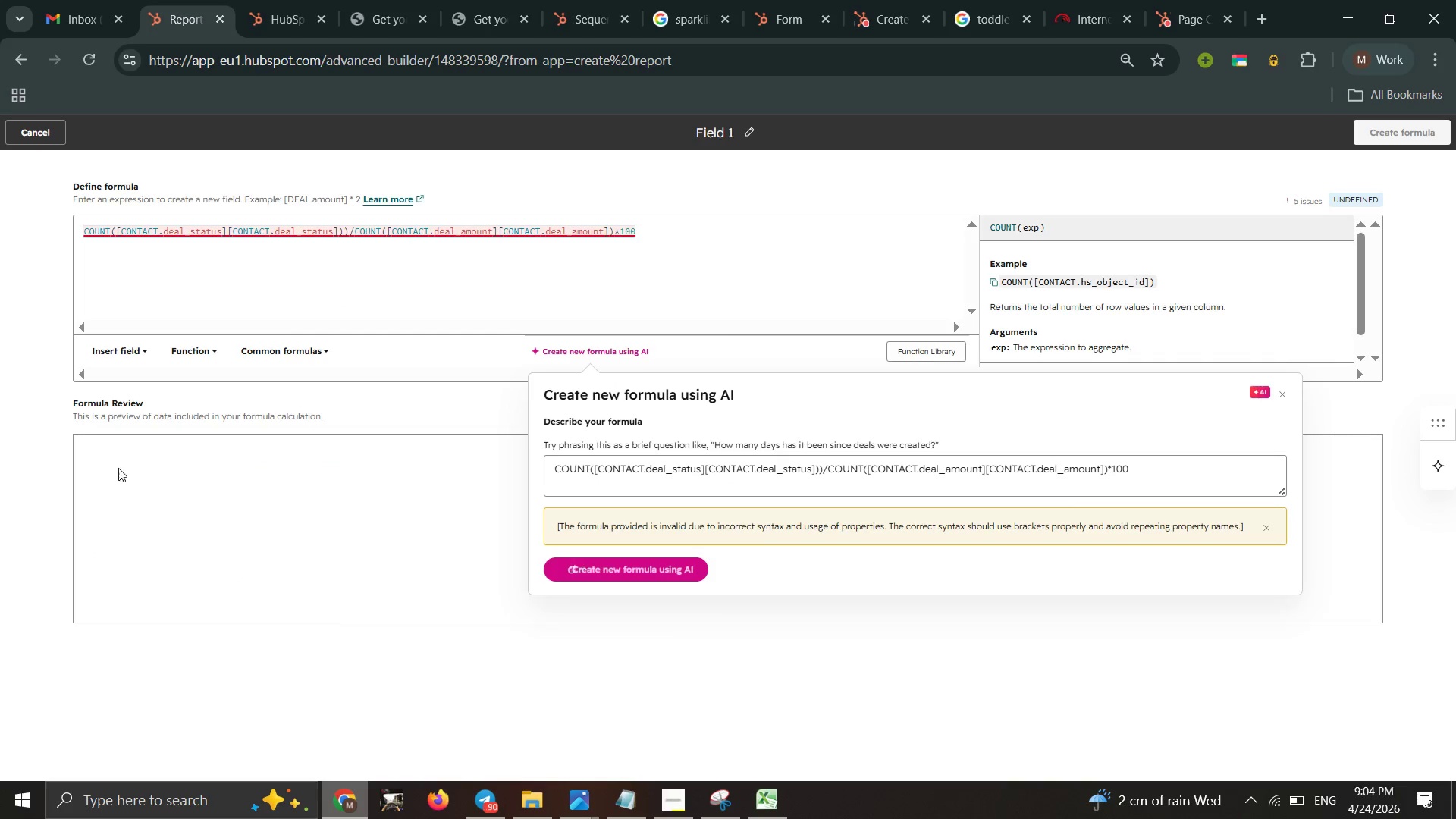 
left_click_drag(start_coordinate=[1151, 477], to_coordinate=[12, 471])
 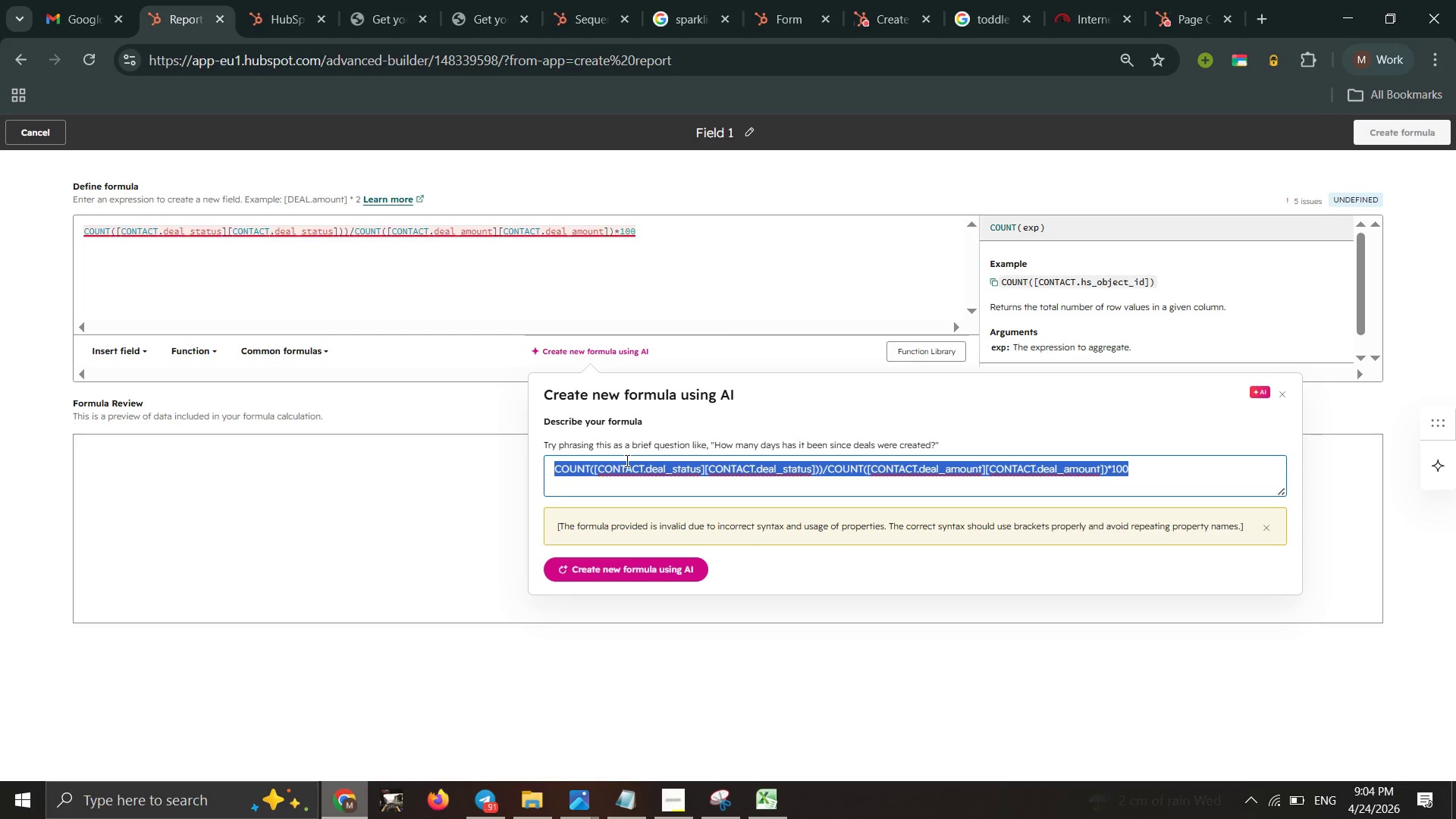 
wait(5.45)
 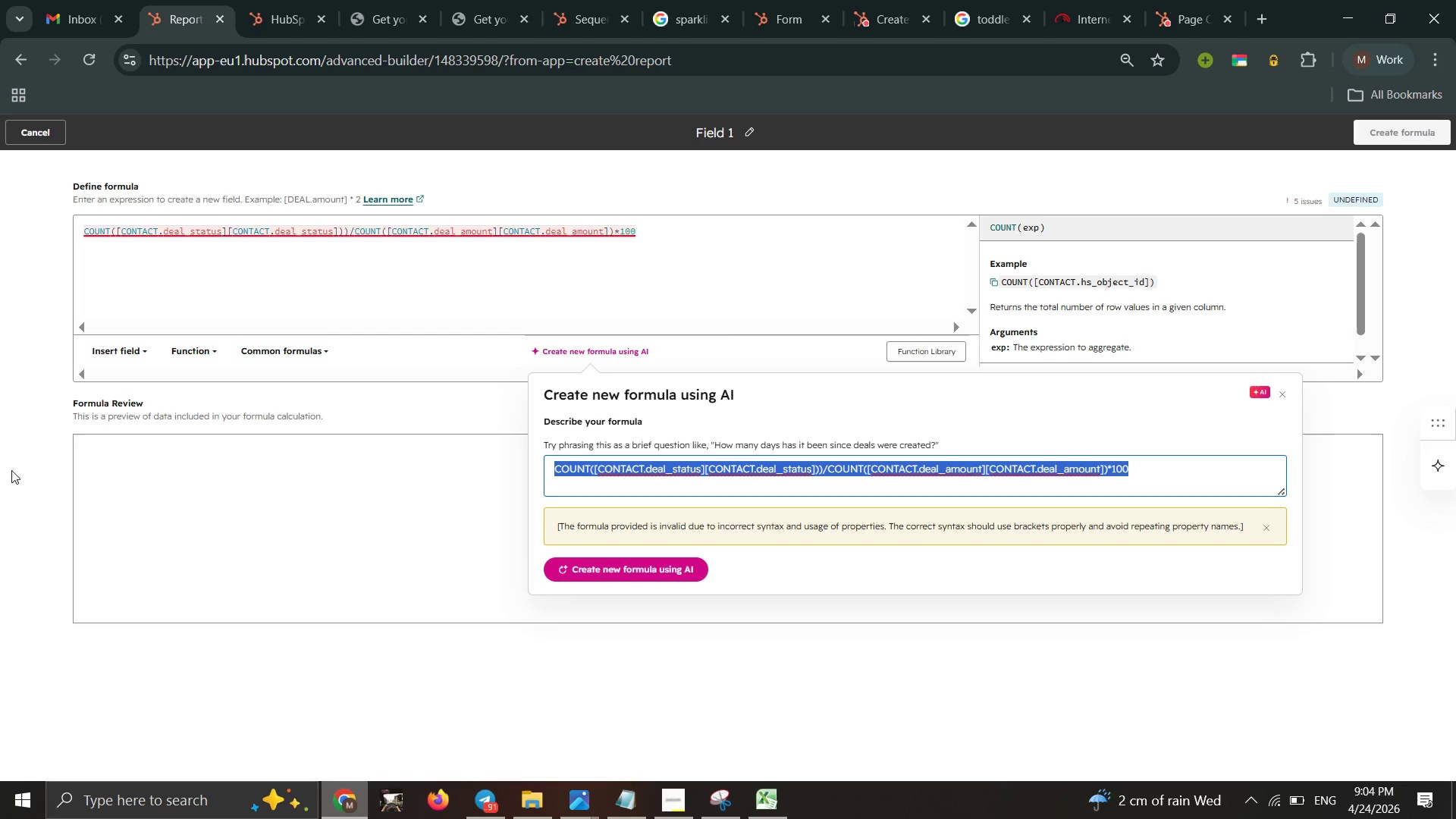 
double_click([587, 480])
 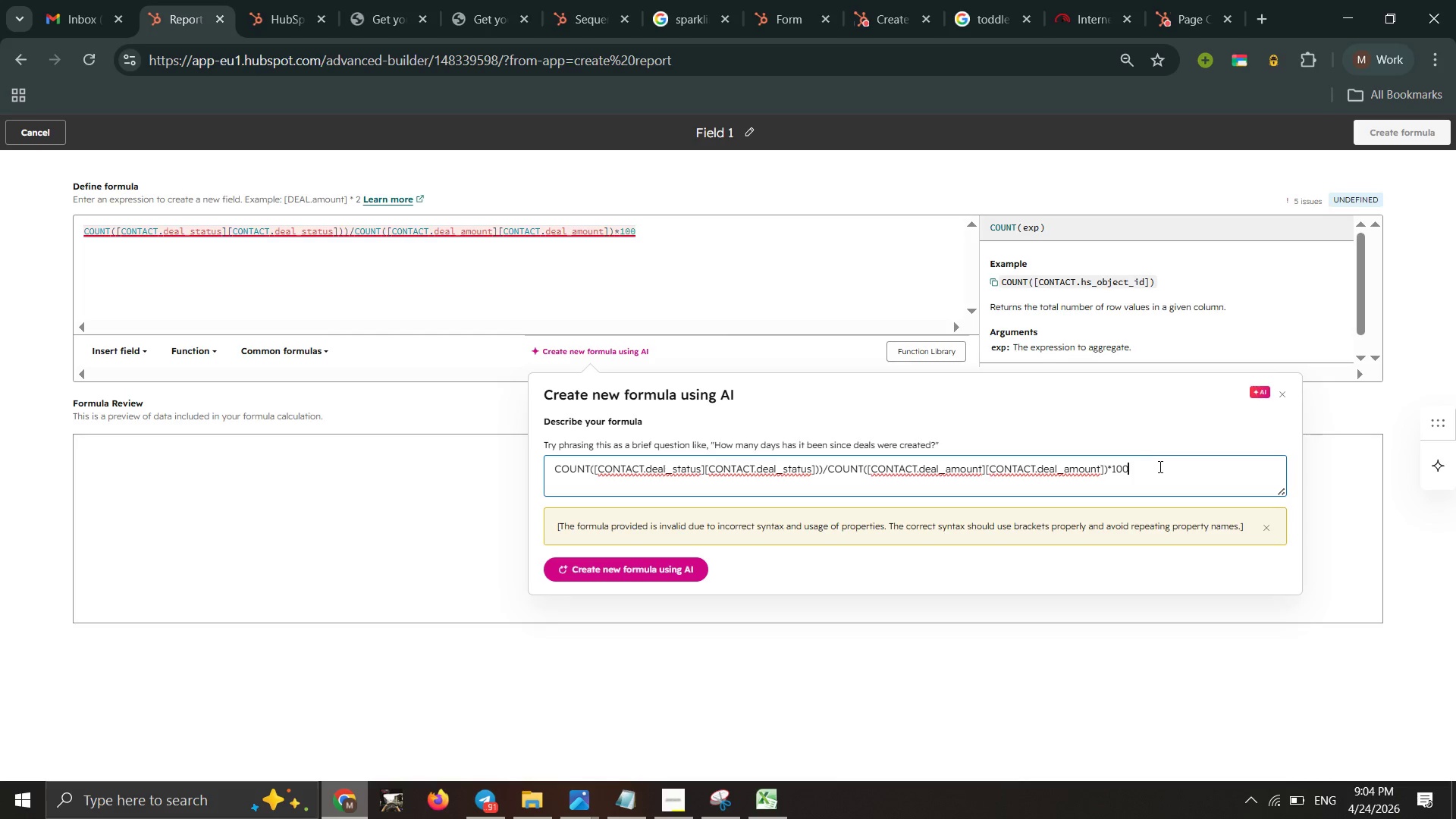 
key(Shift+ShiftRight)
 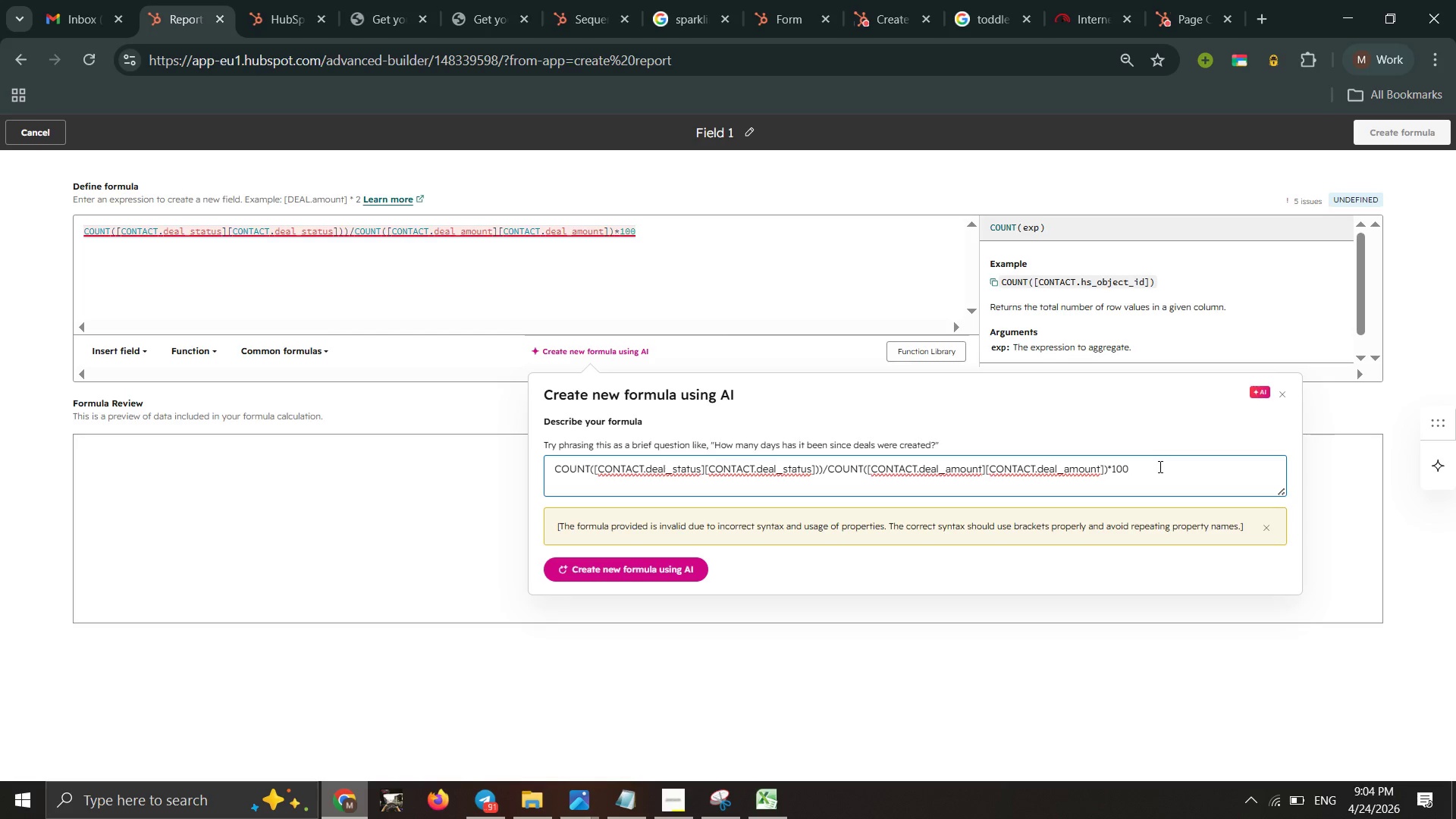 
key(Shift+Enter)
 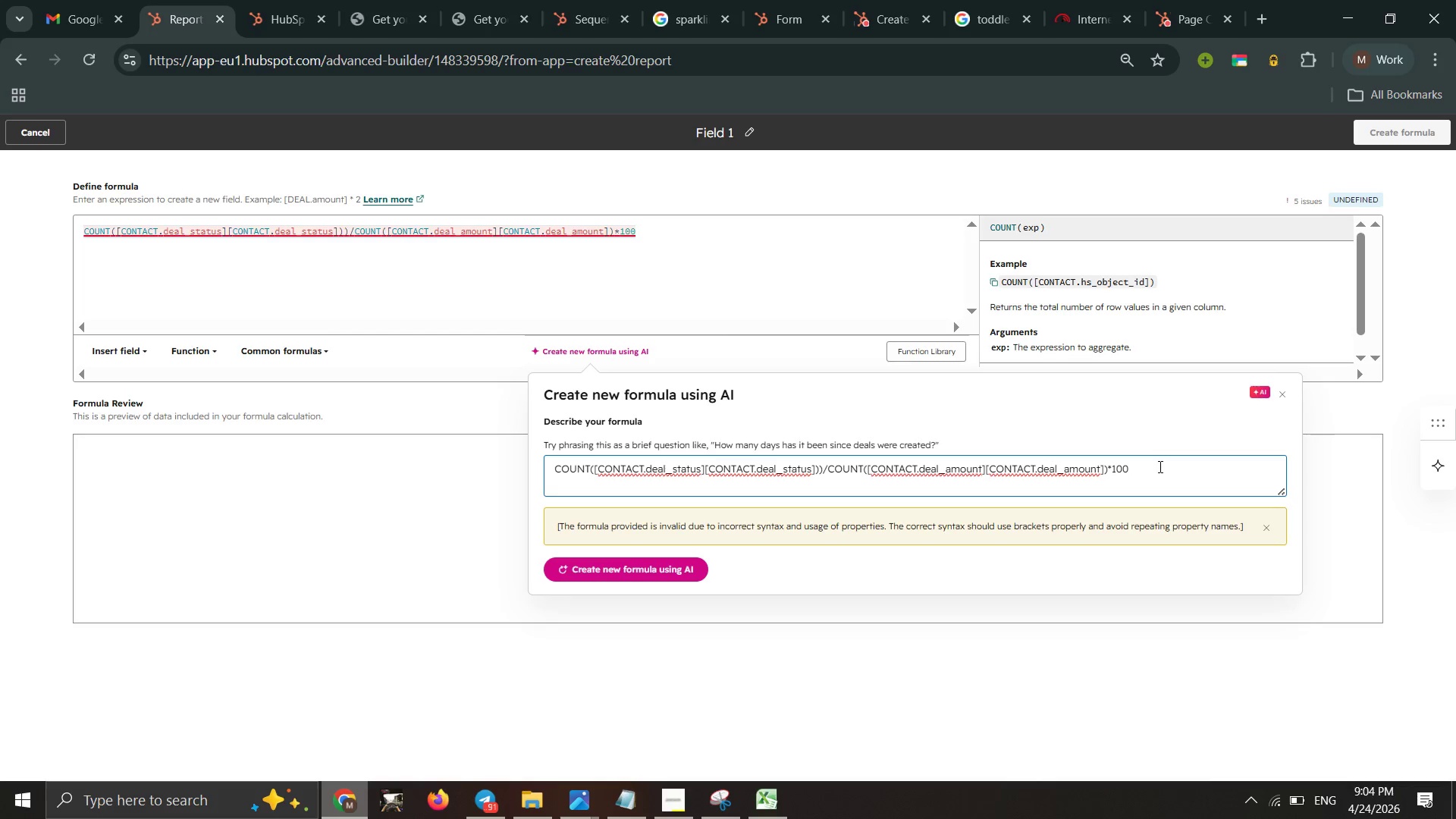 
type(d)
key(Backspace)
type(fix this)
 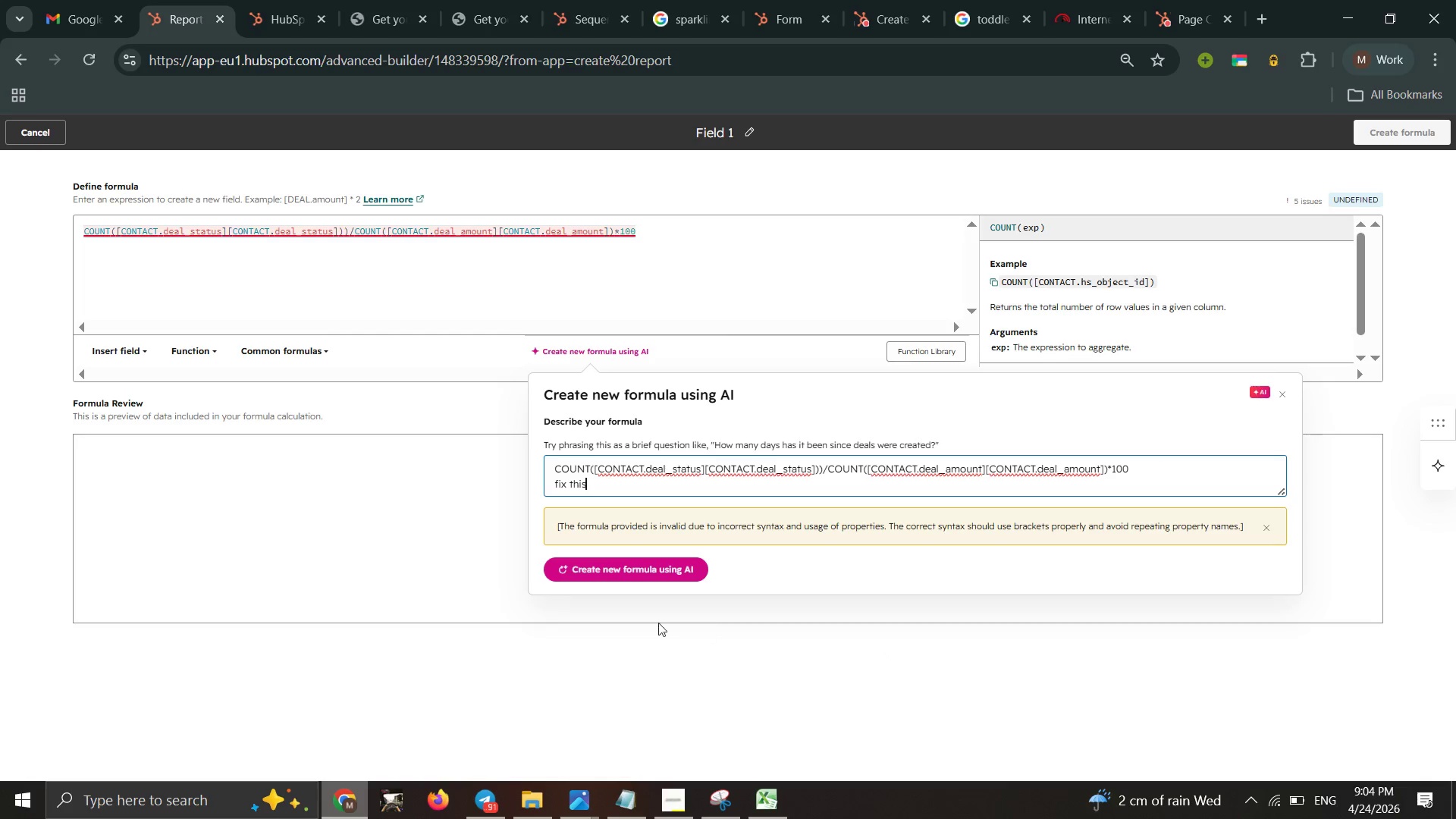 
left_click([635, 577])
 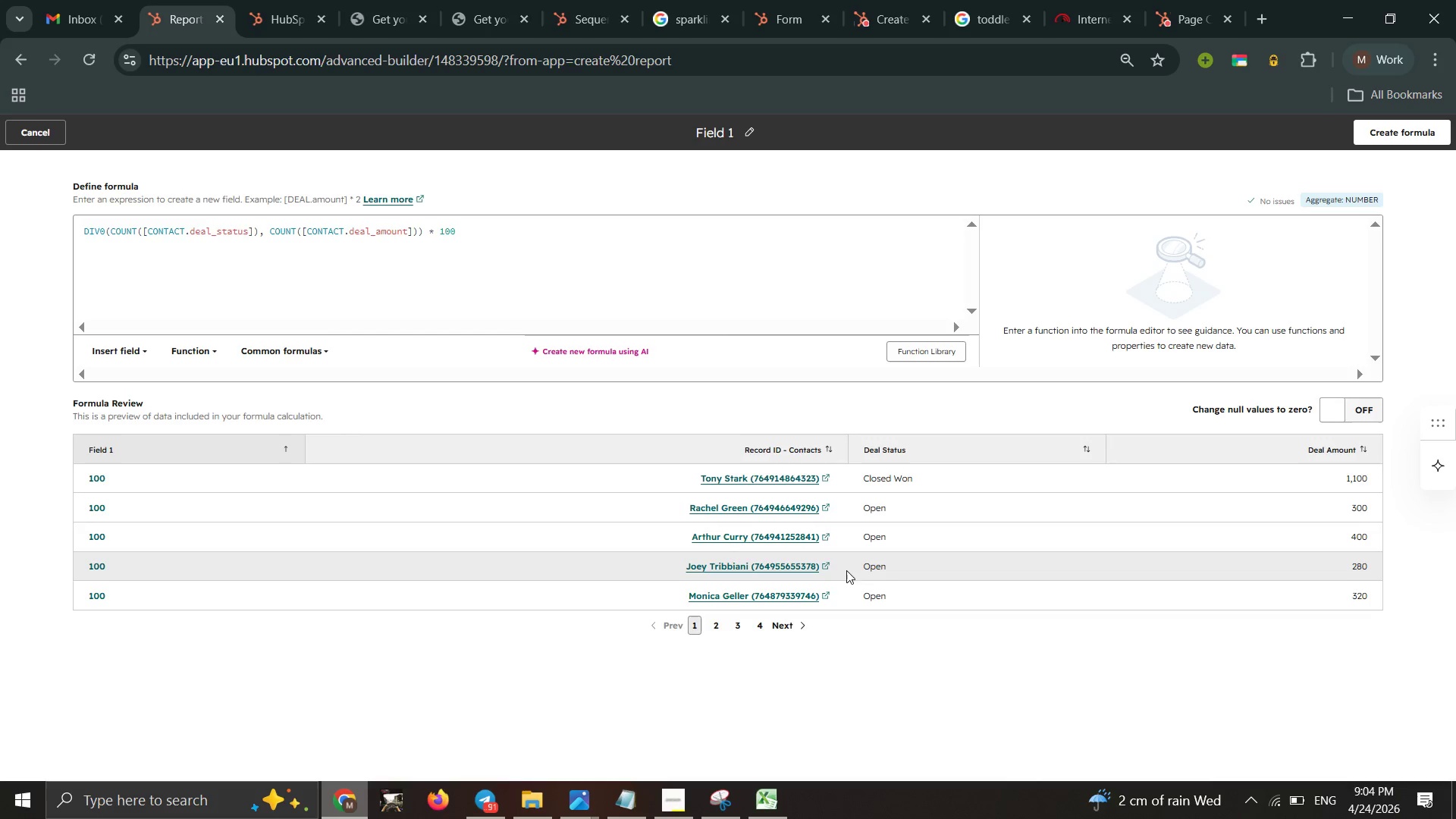 
wait(15.84)
 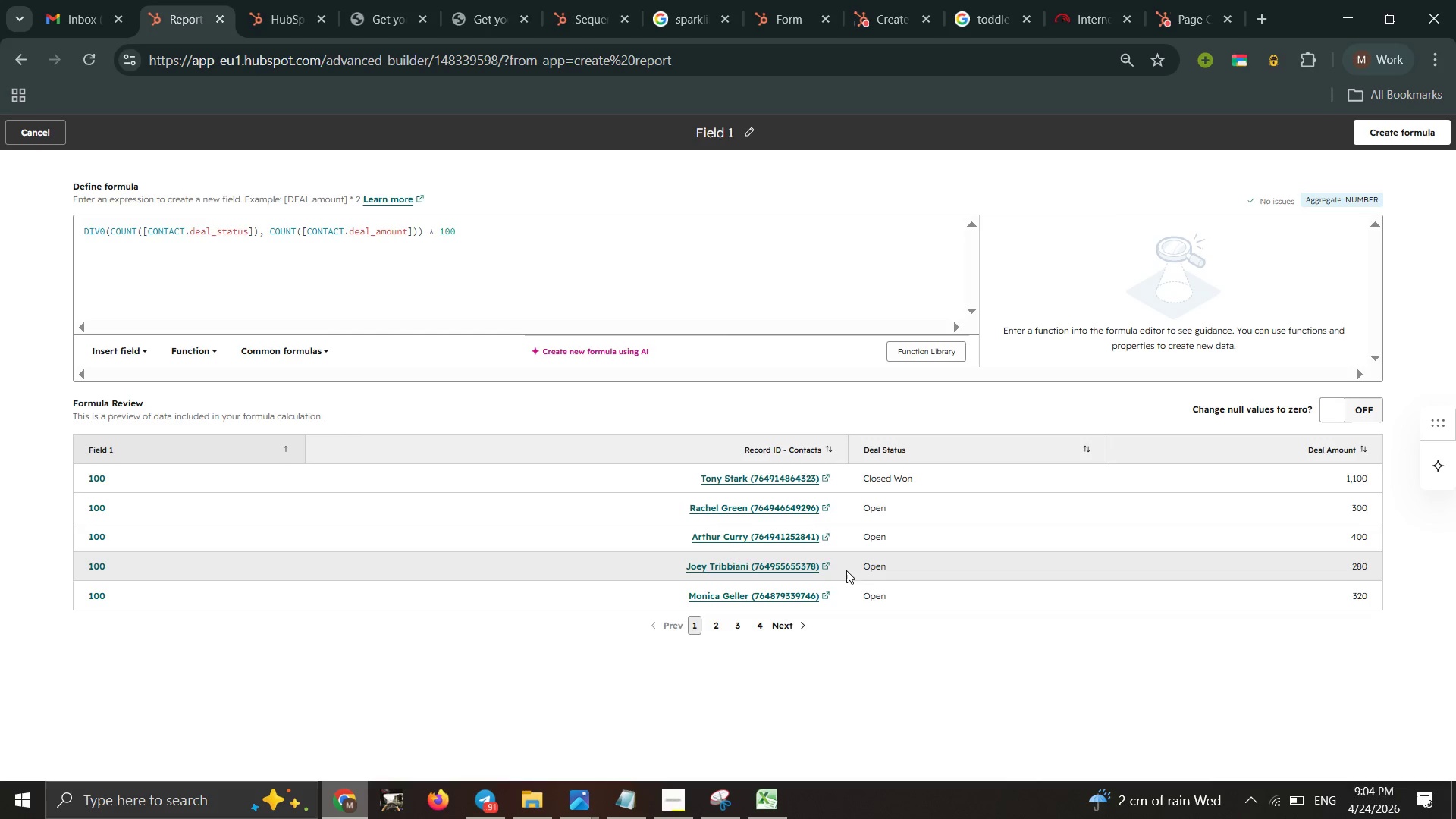 
double_click([1409, 125])
 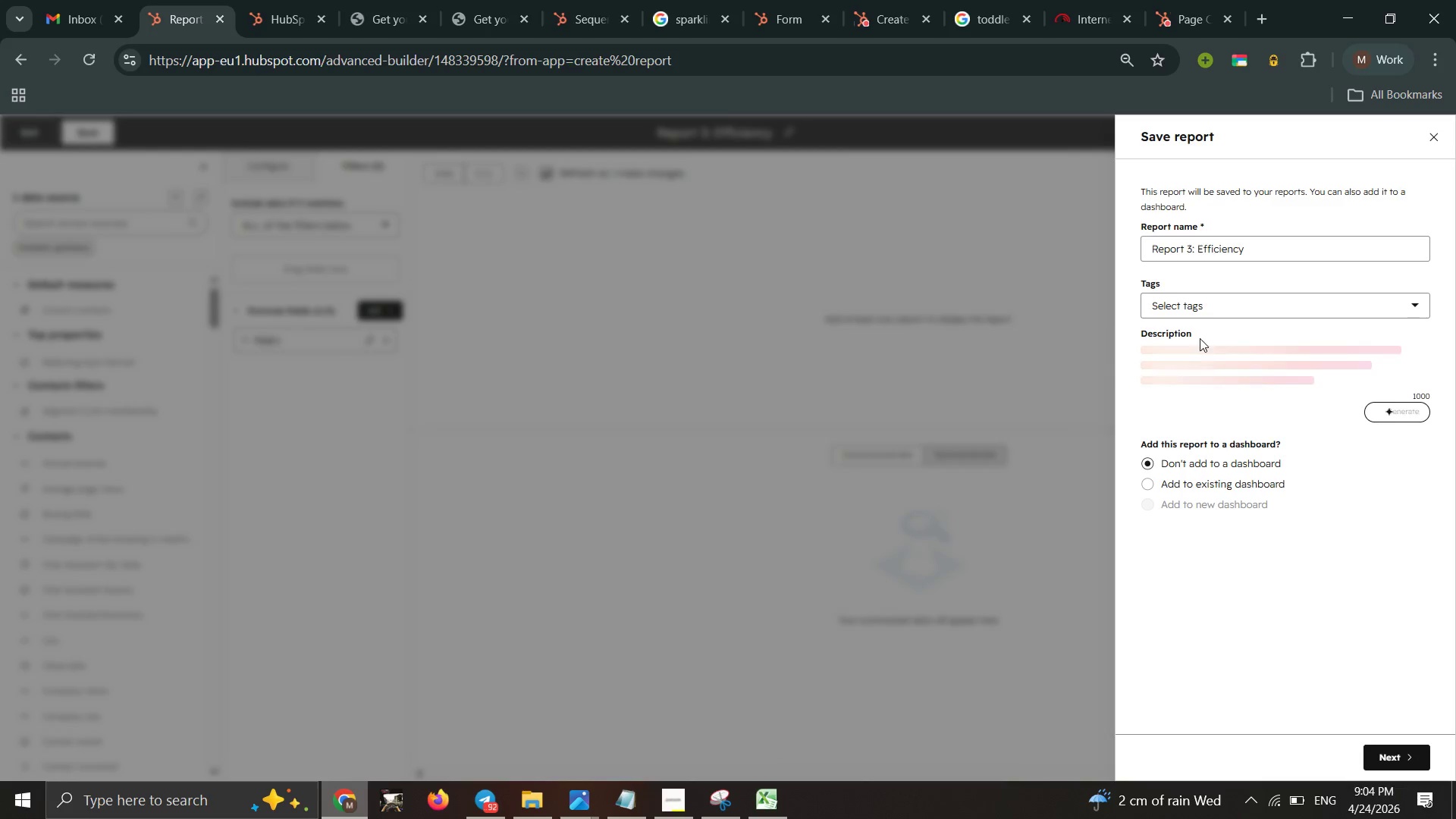 
left_click([1232, 306])
 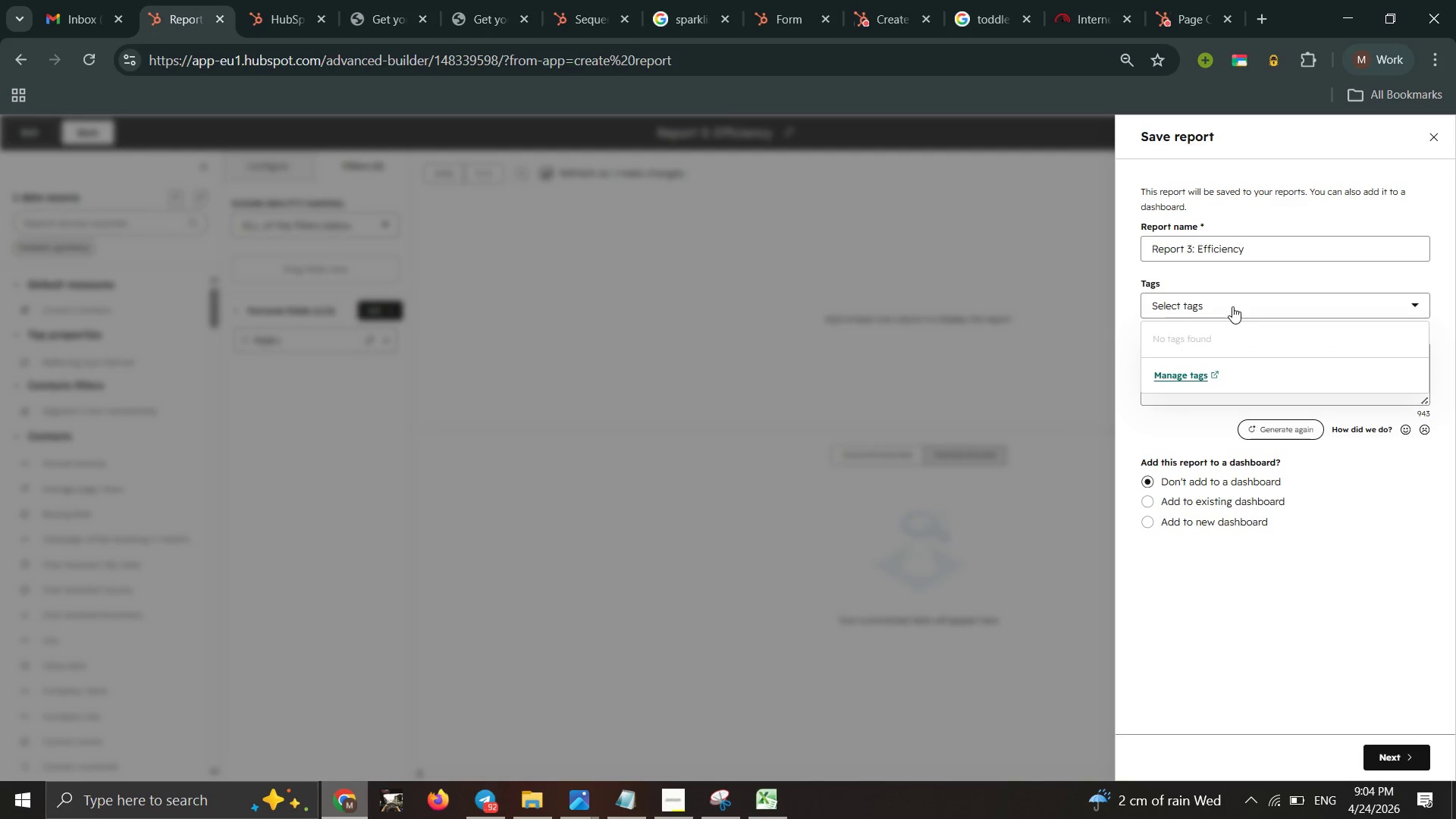 
left_click([1232, 306])
 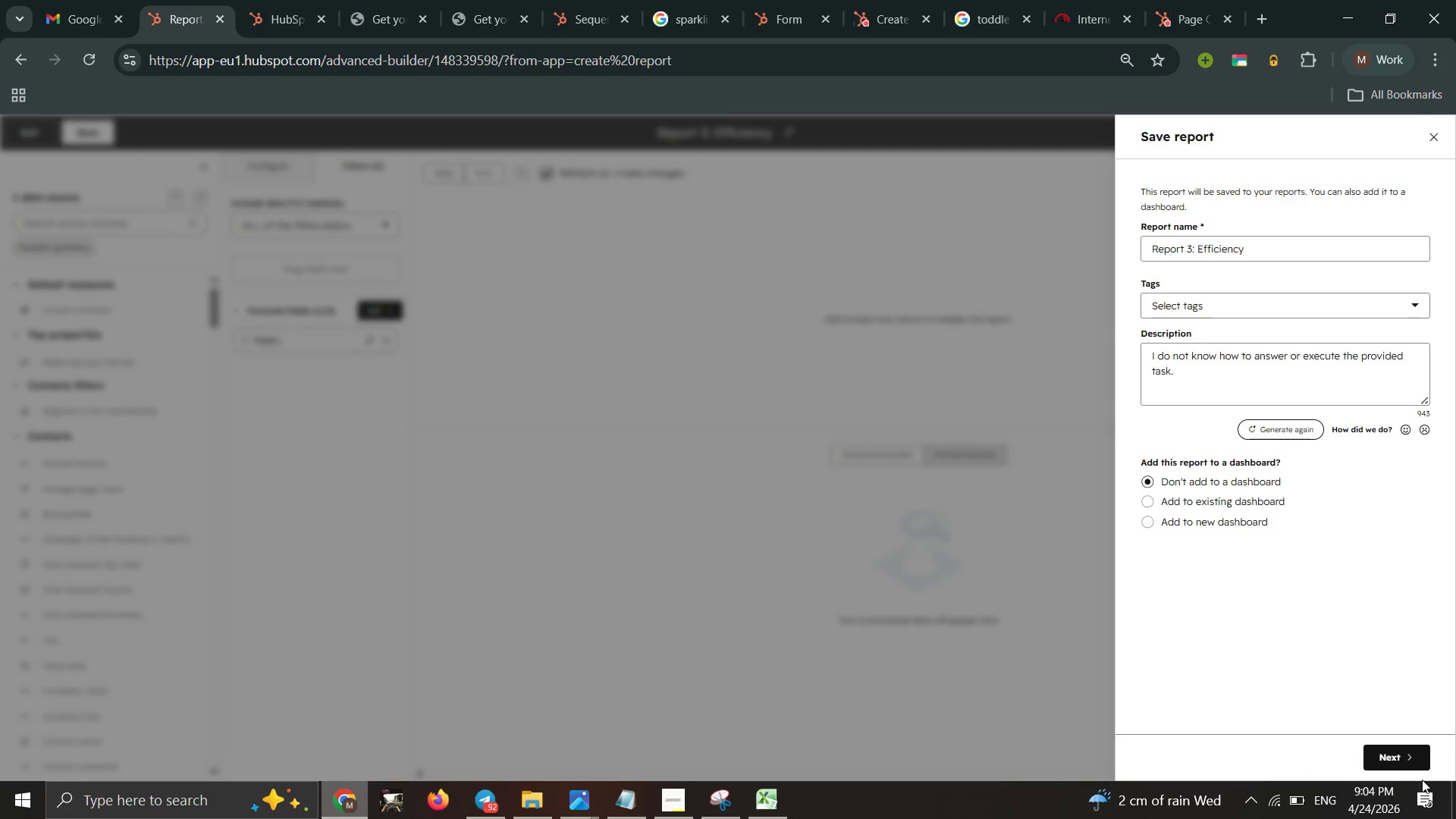 
left_click([1382, 760])
 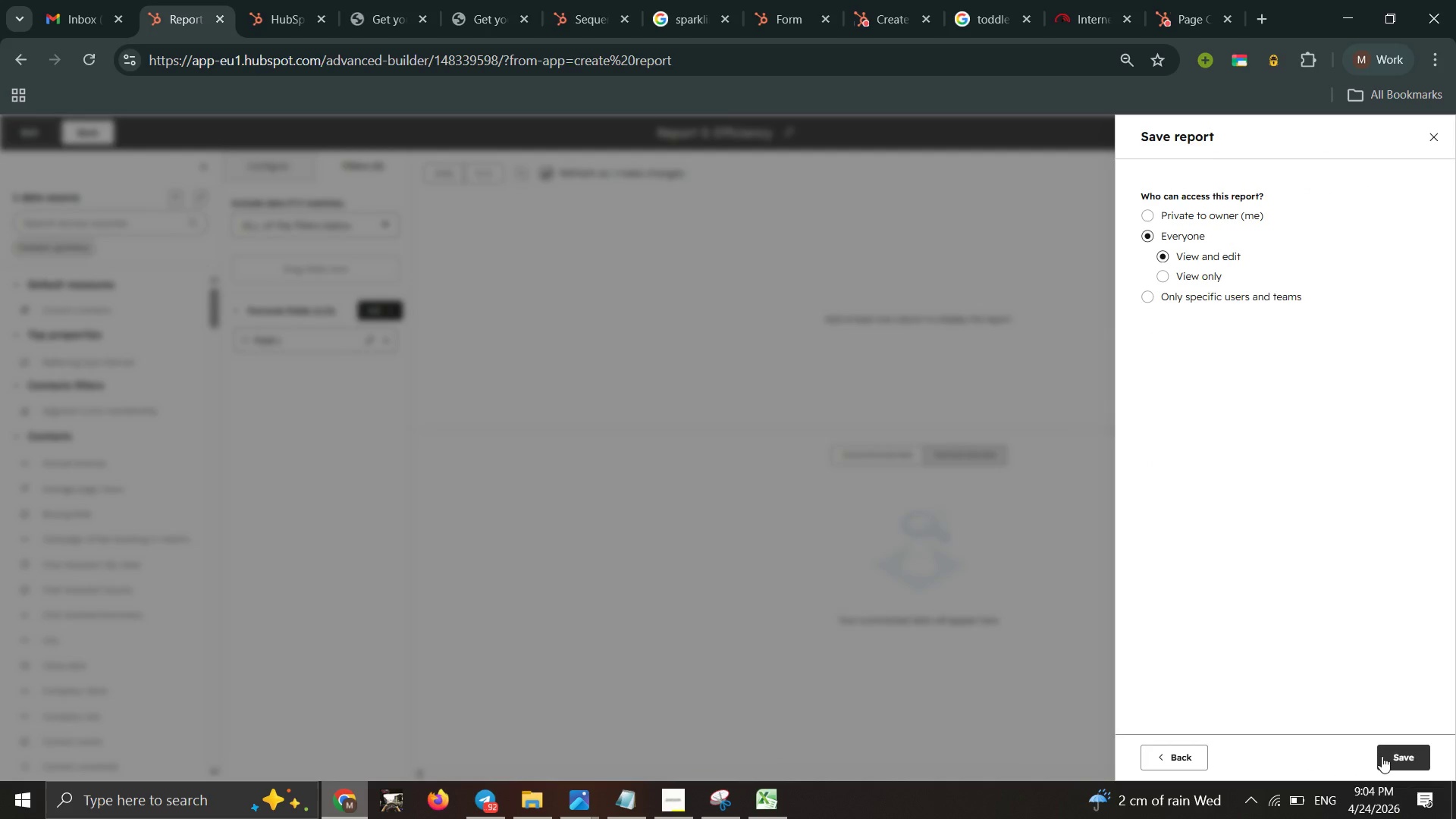 
left_click([1382, 756])
 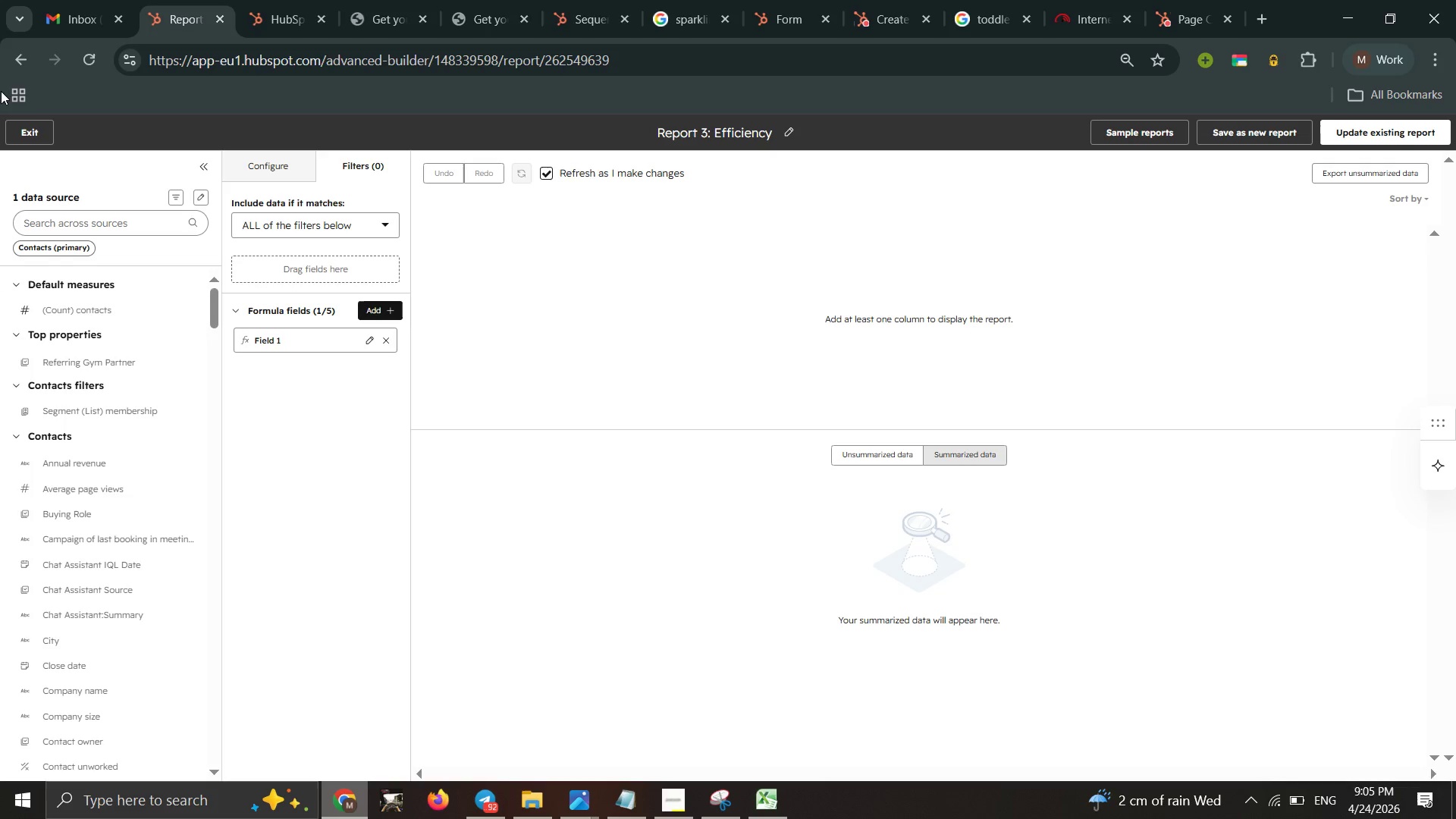 
wait(20.12)
 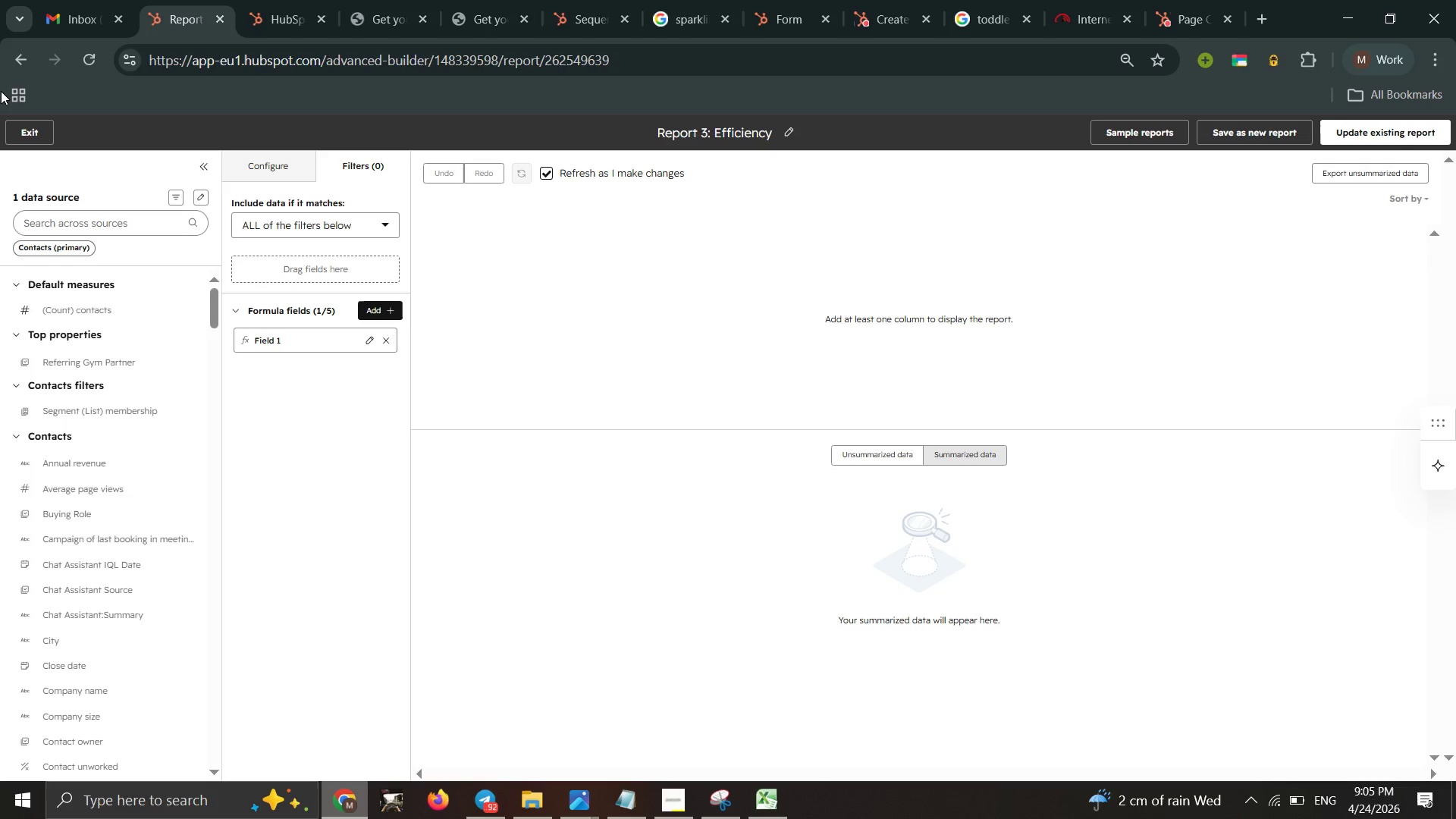 
left_click([261, 169])
 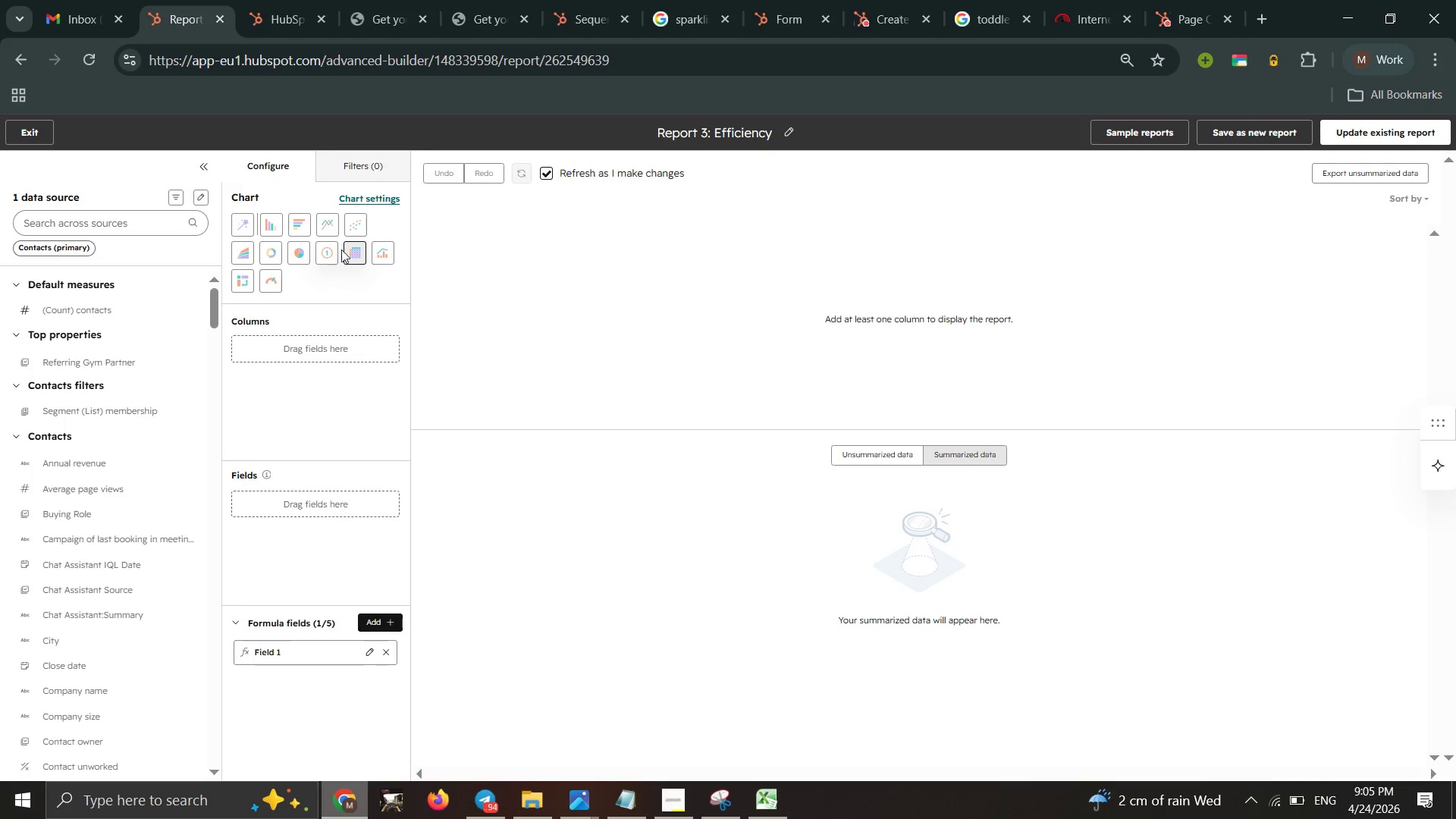 
left_click([356, 250])
 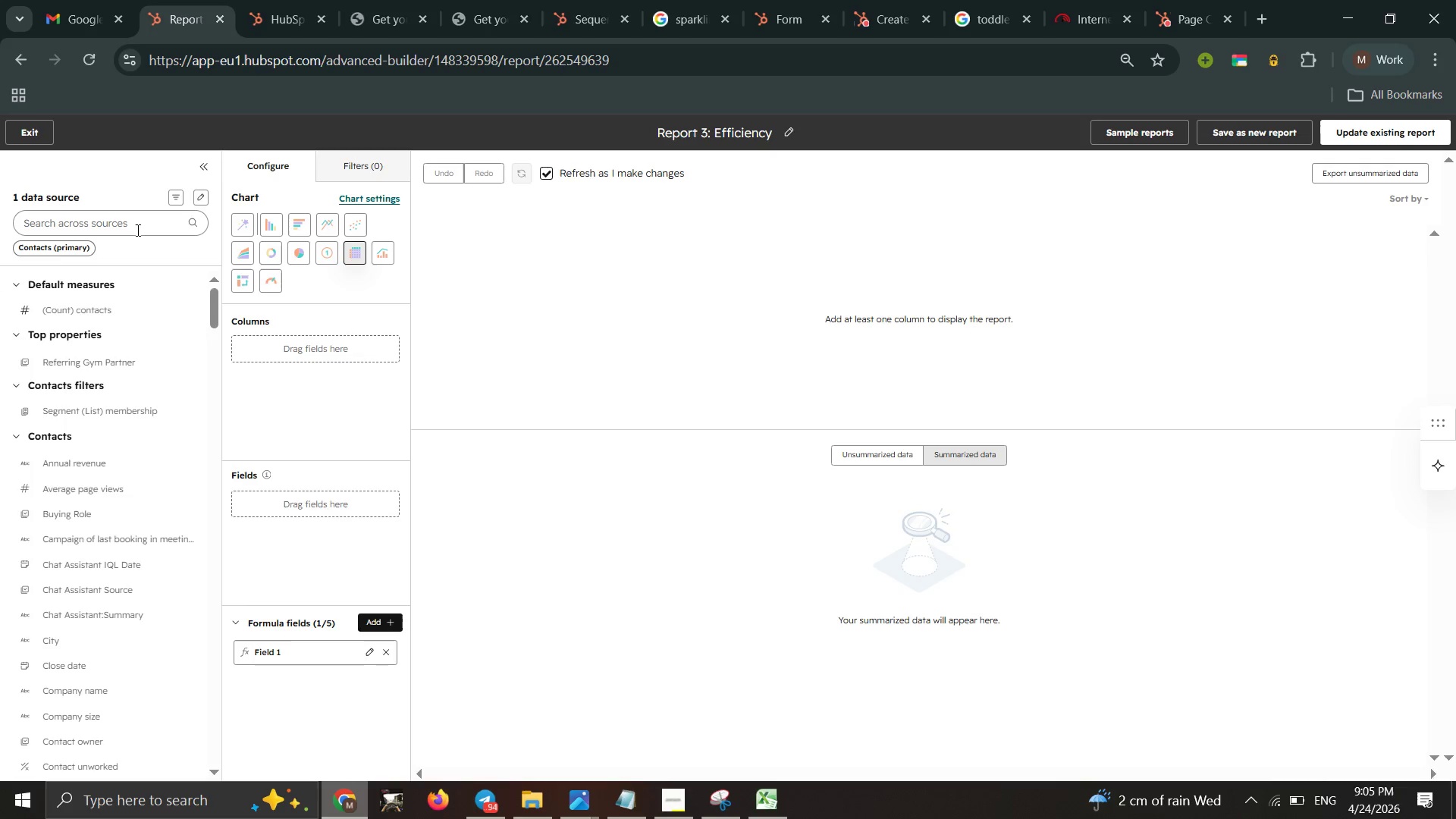 
left_click([123, 225])
 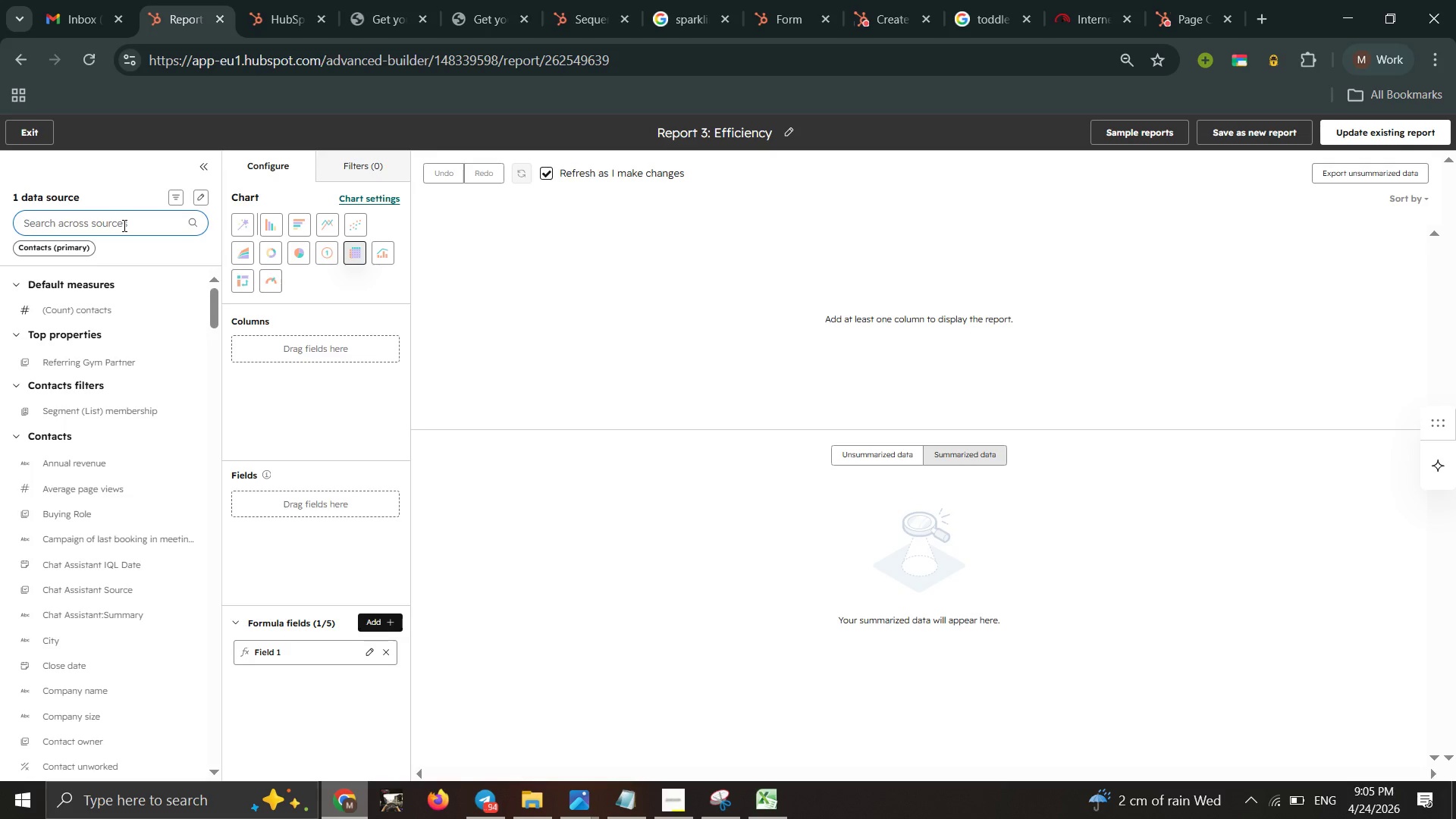 
type(ref)
 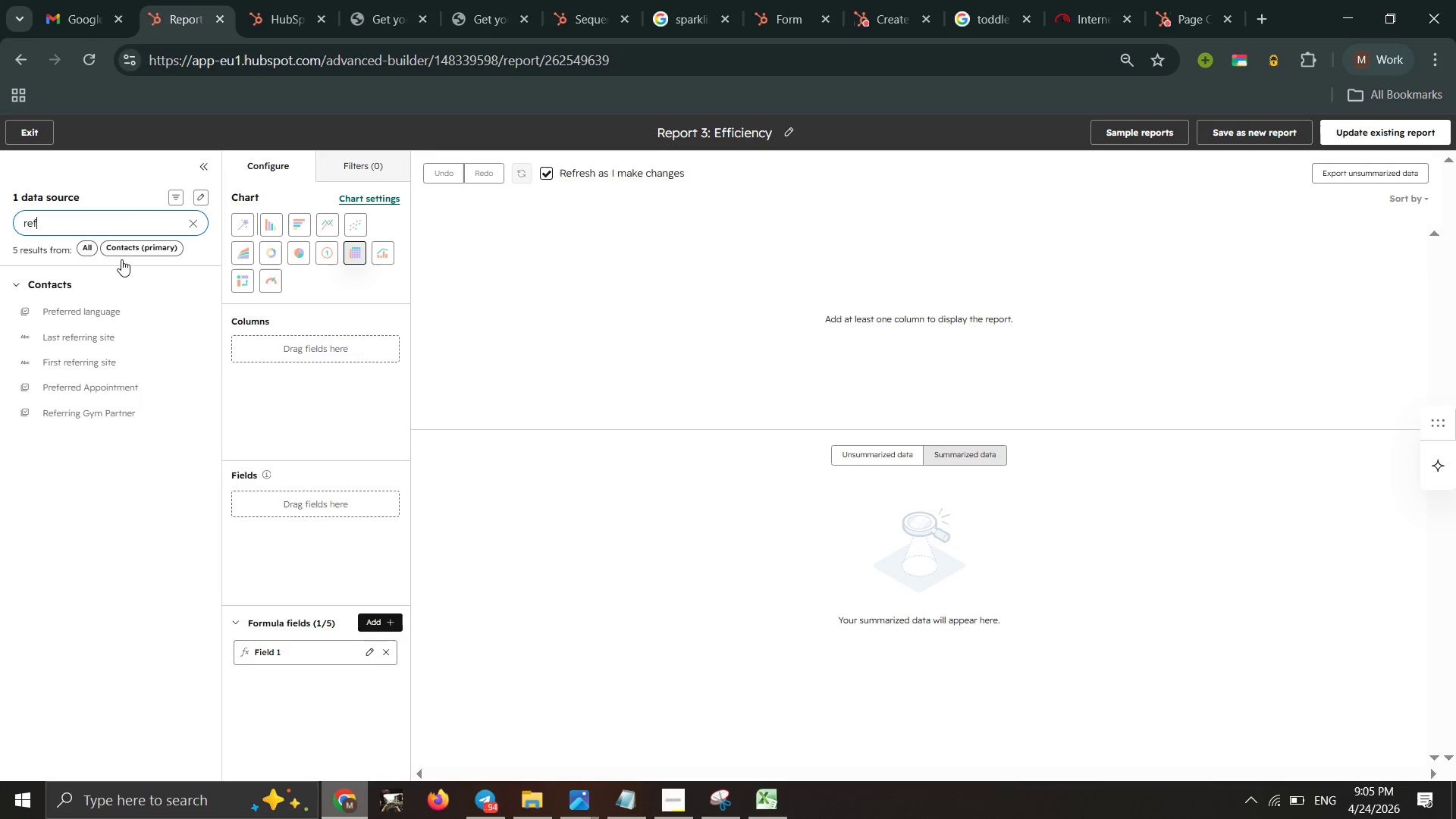 
left_click_drag(start_coordinate=[124, 407], to_coordinate=[237, 341])
 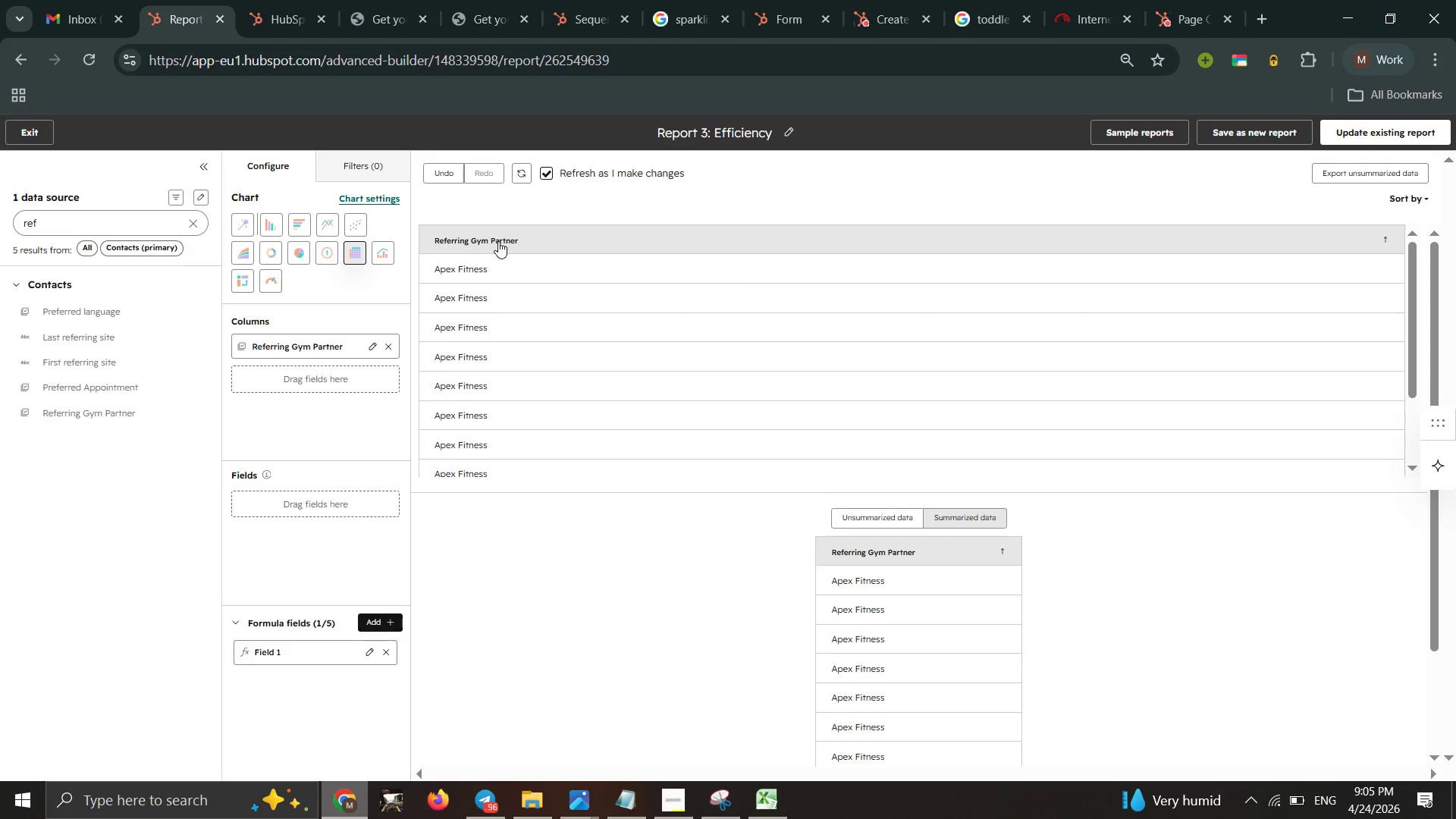 
wait(6.66)
 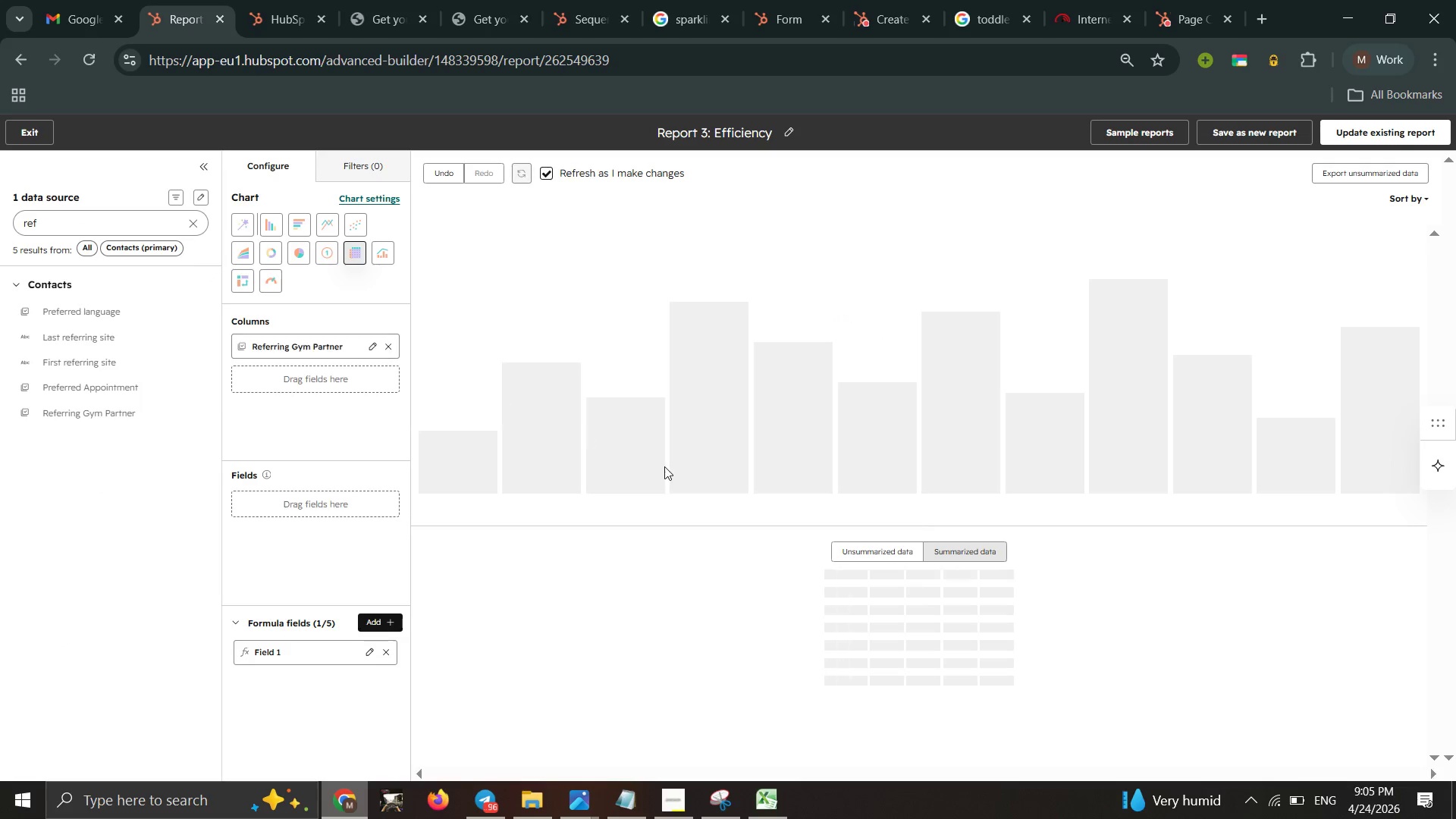 
left_click([348, 168])
 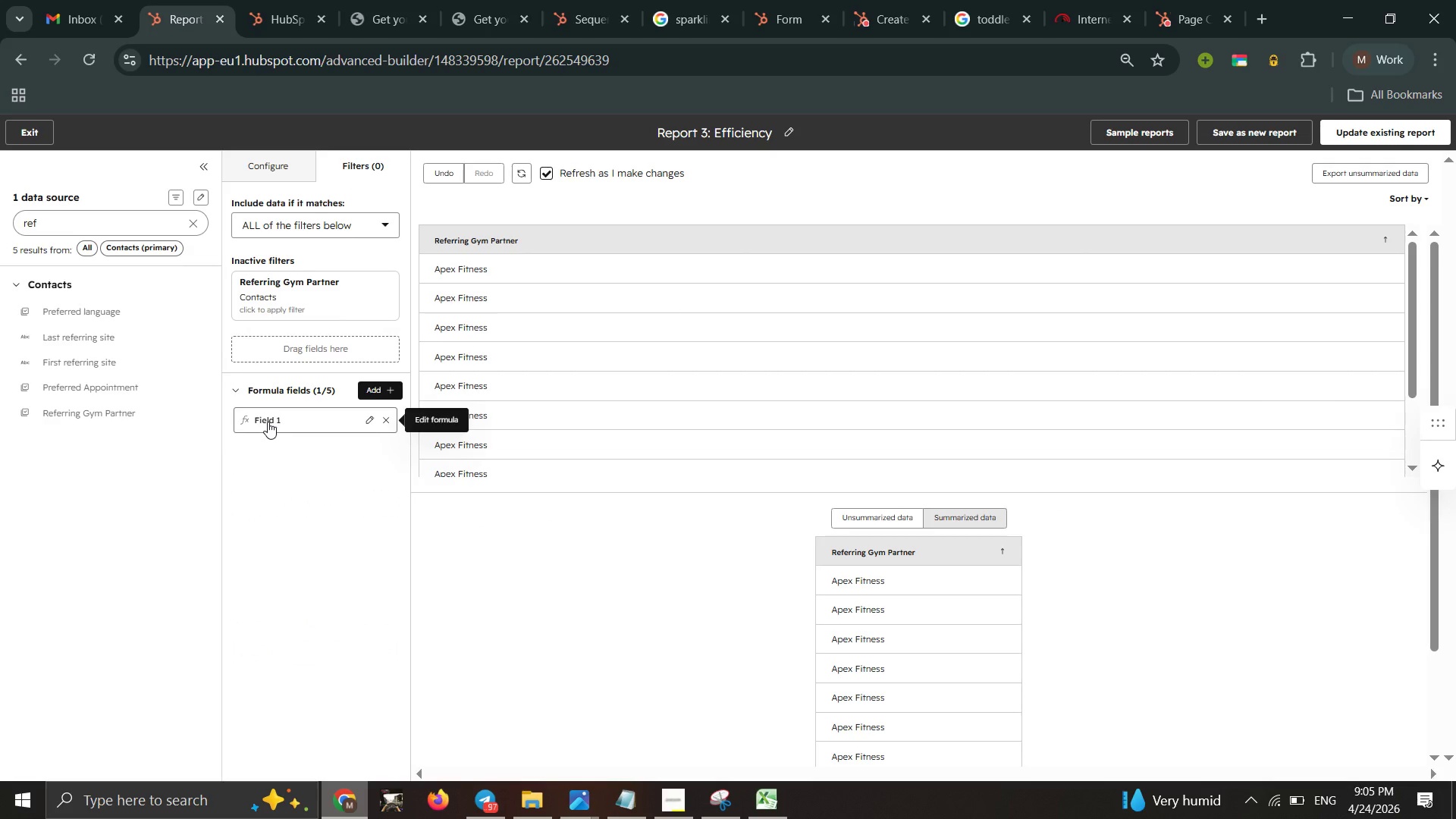 
left_click([268, 422])
 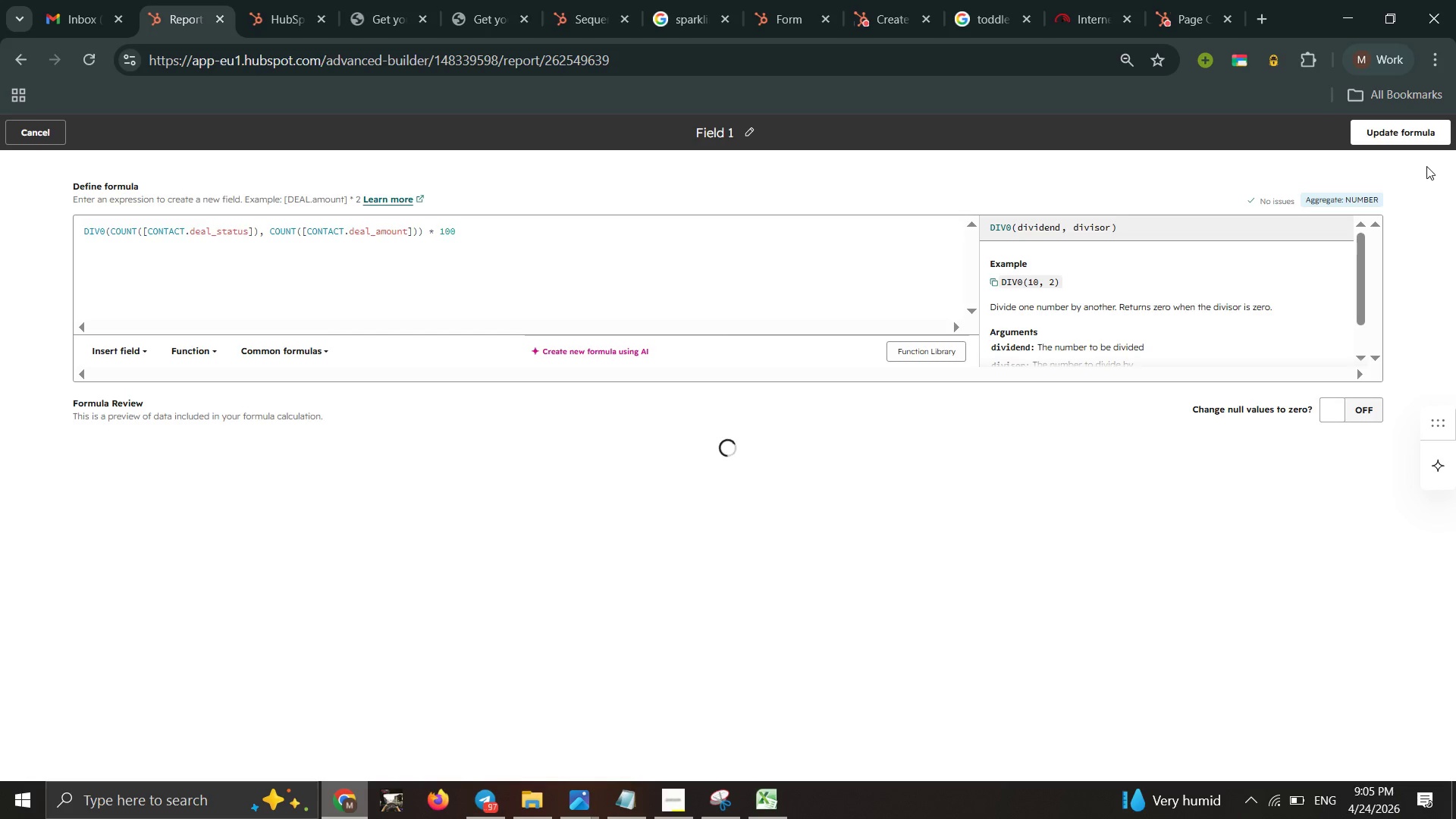 
left_click([1408, 126])
 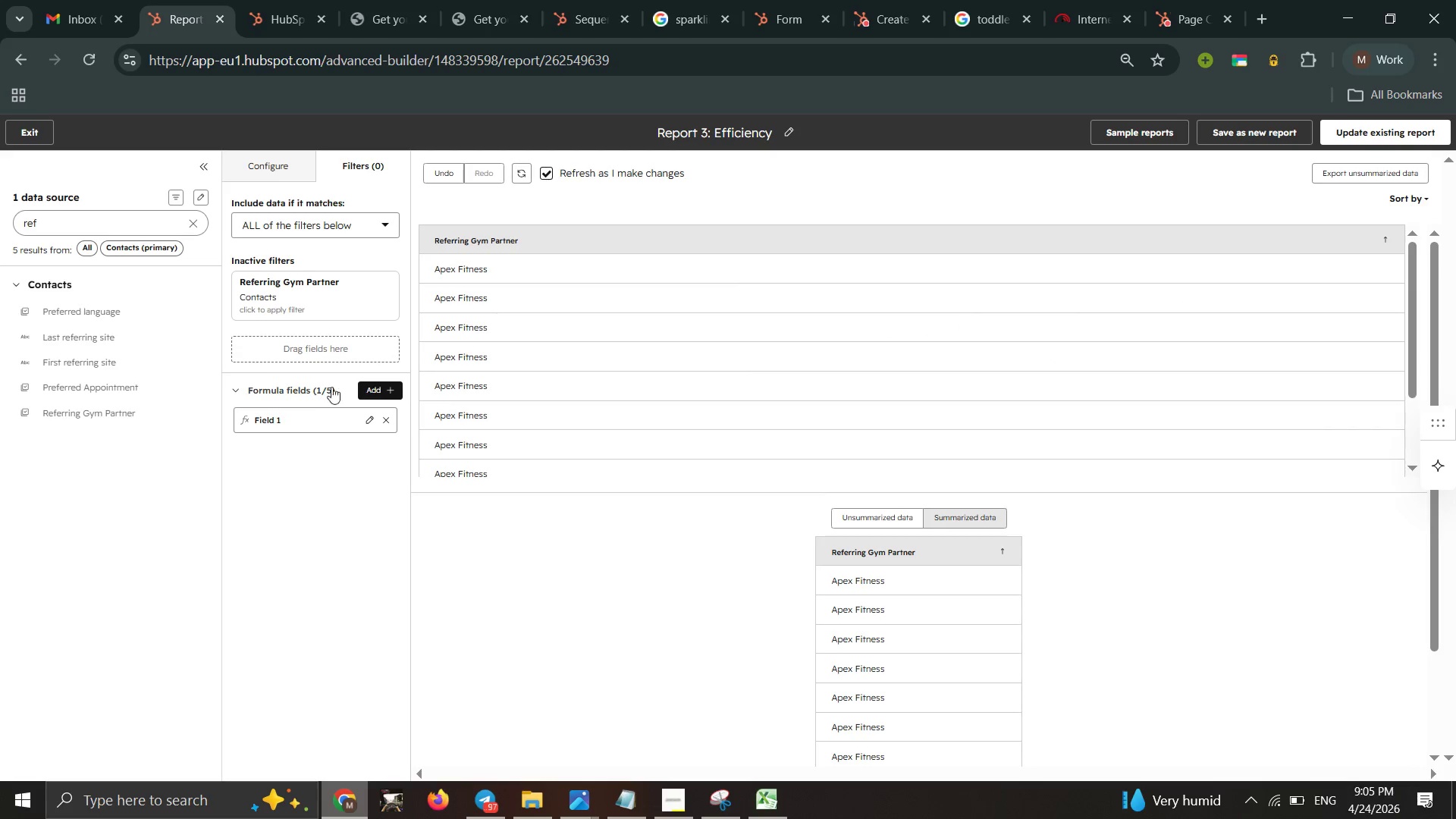 
wait(5.02)
 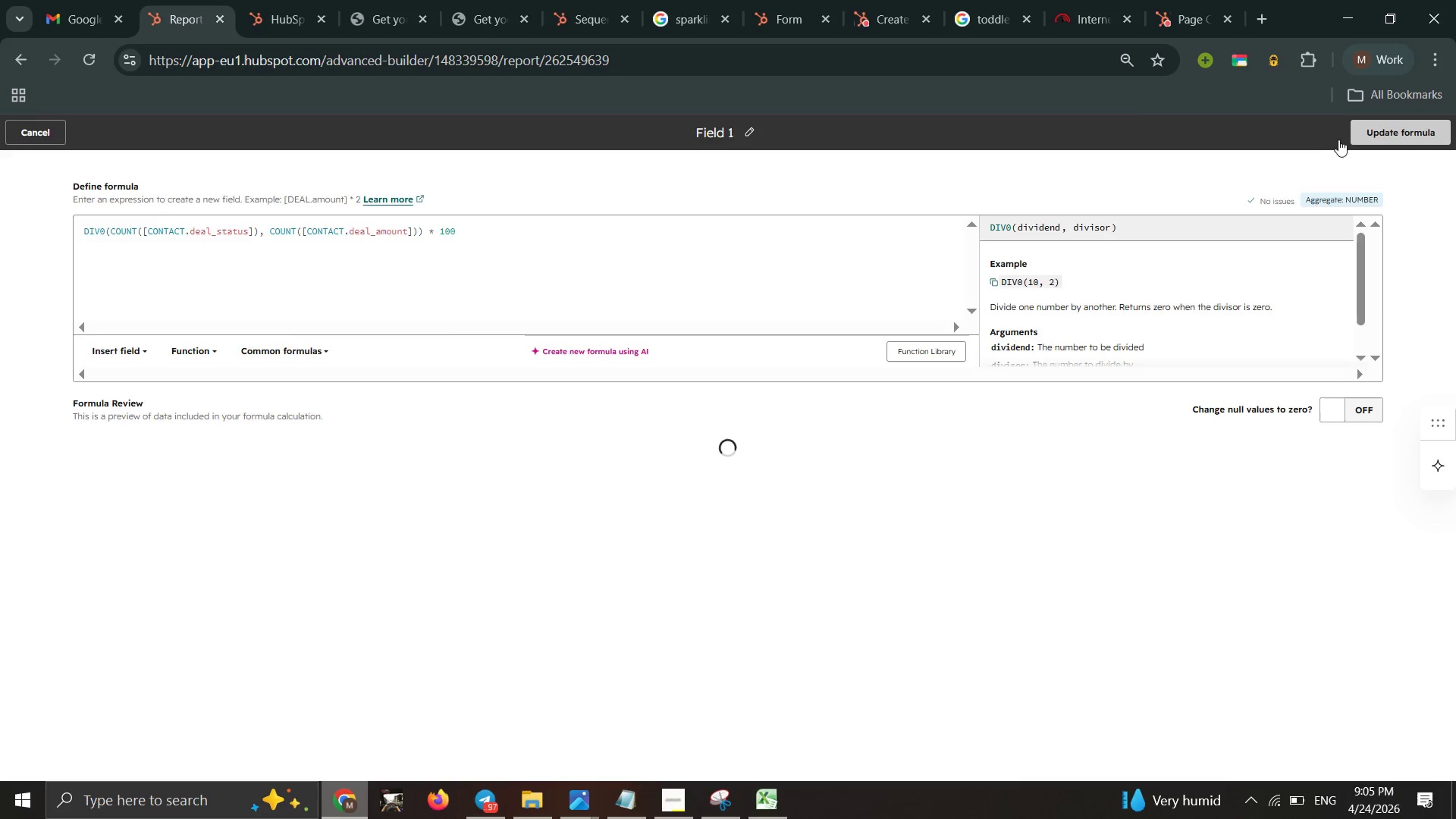 
left_click_drag(start_coordinate=[300, 413], to_coordinate=[300, 315])
 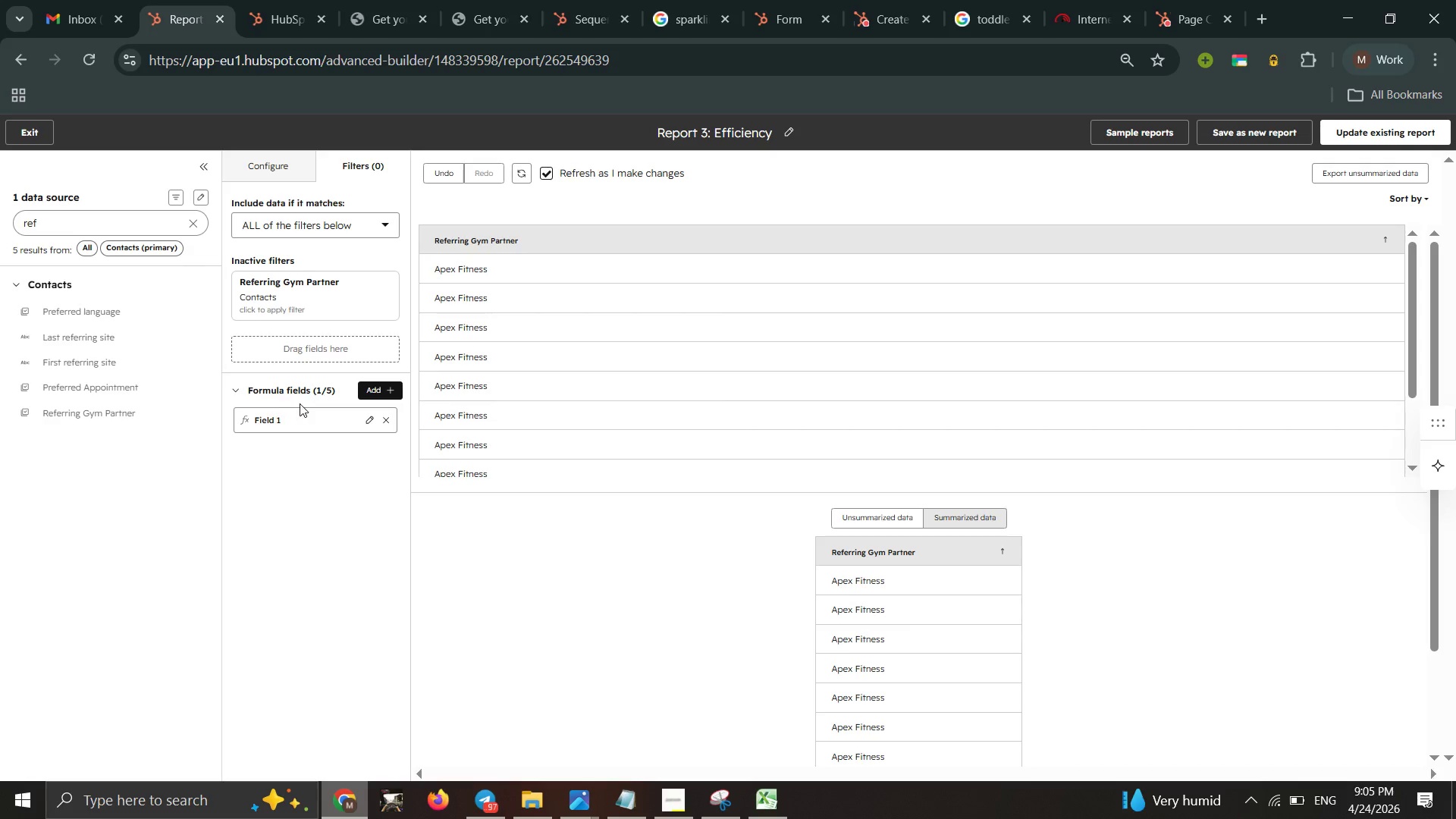 
wait(5.09)
 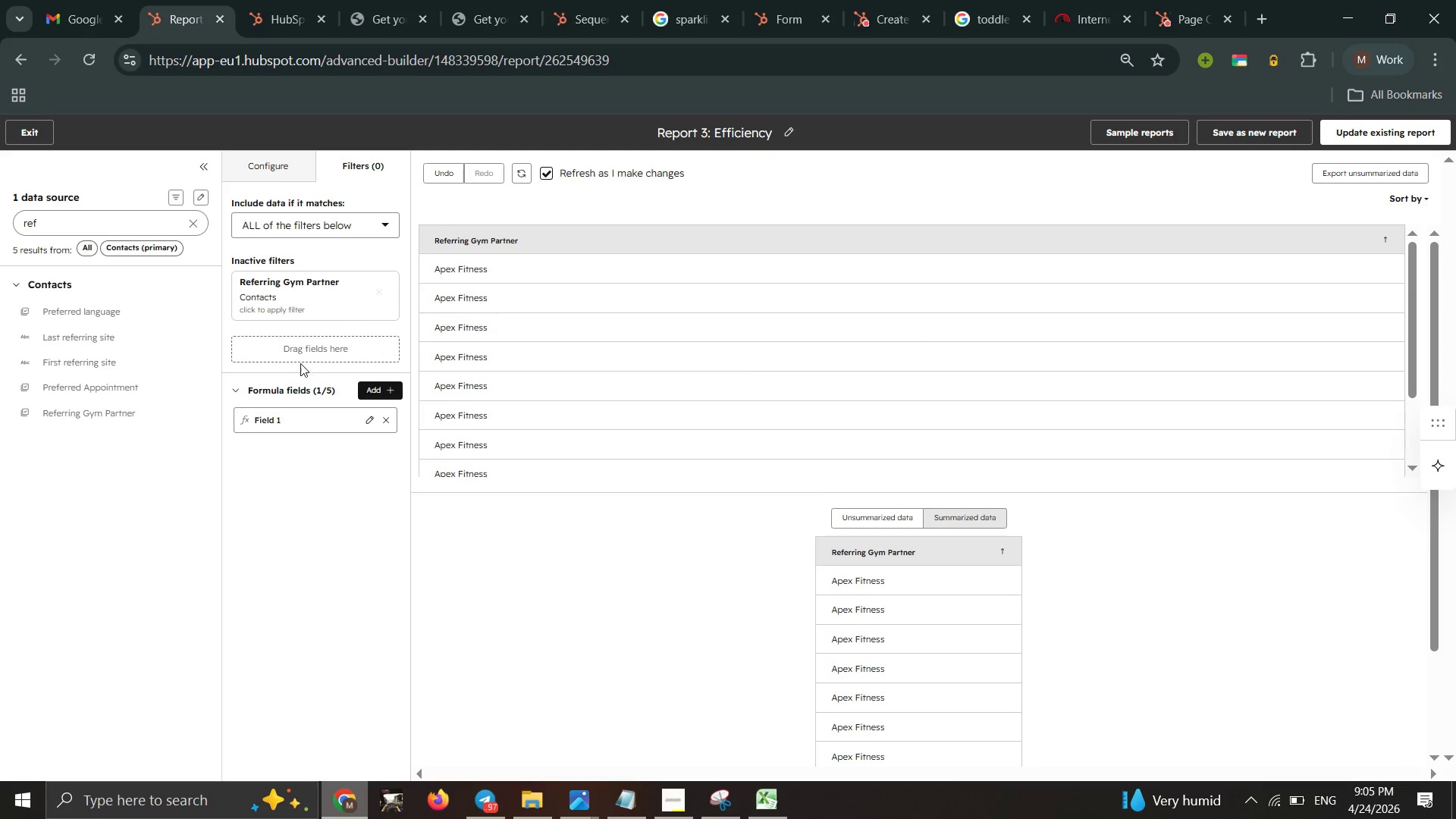 
left_click([381, 290])
 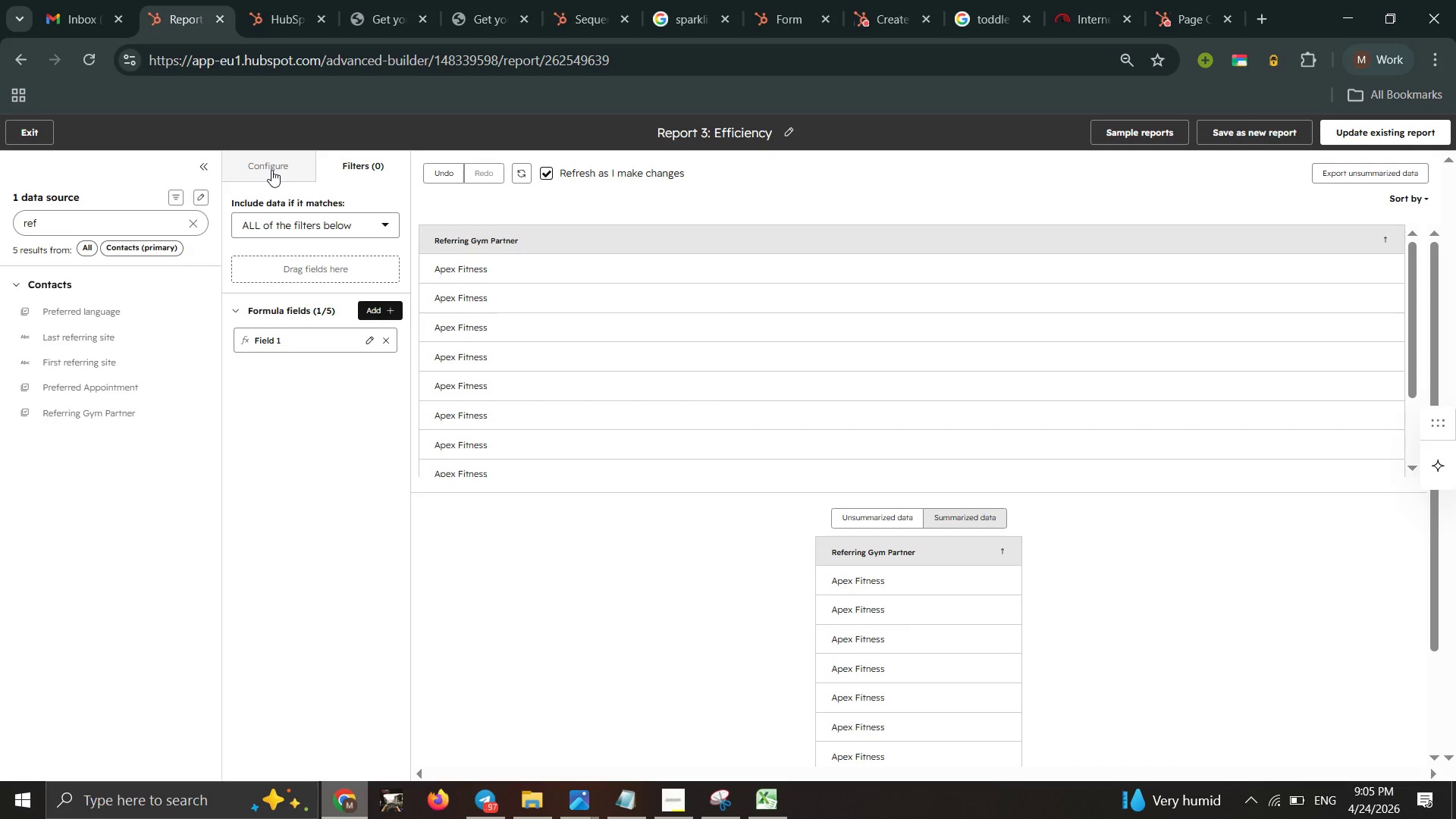 
left_click([271, 170])
 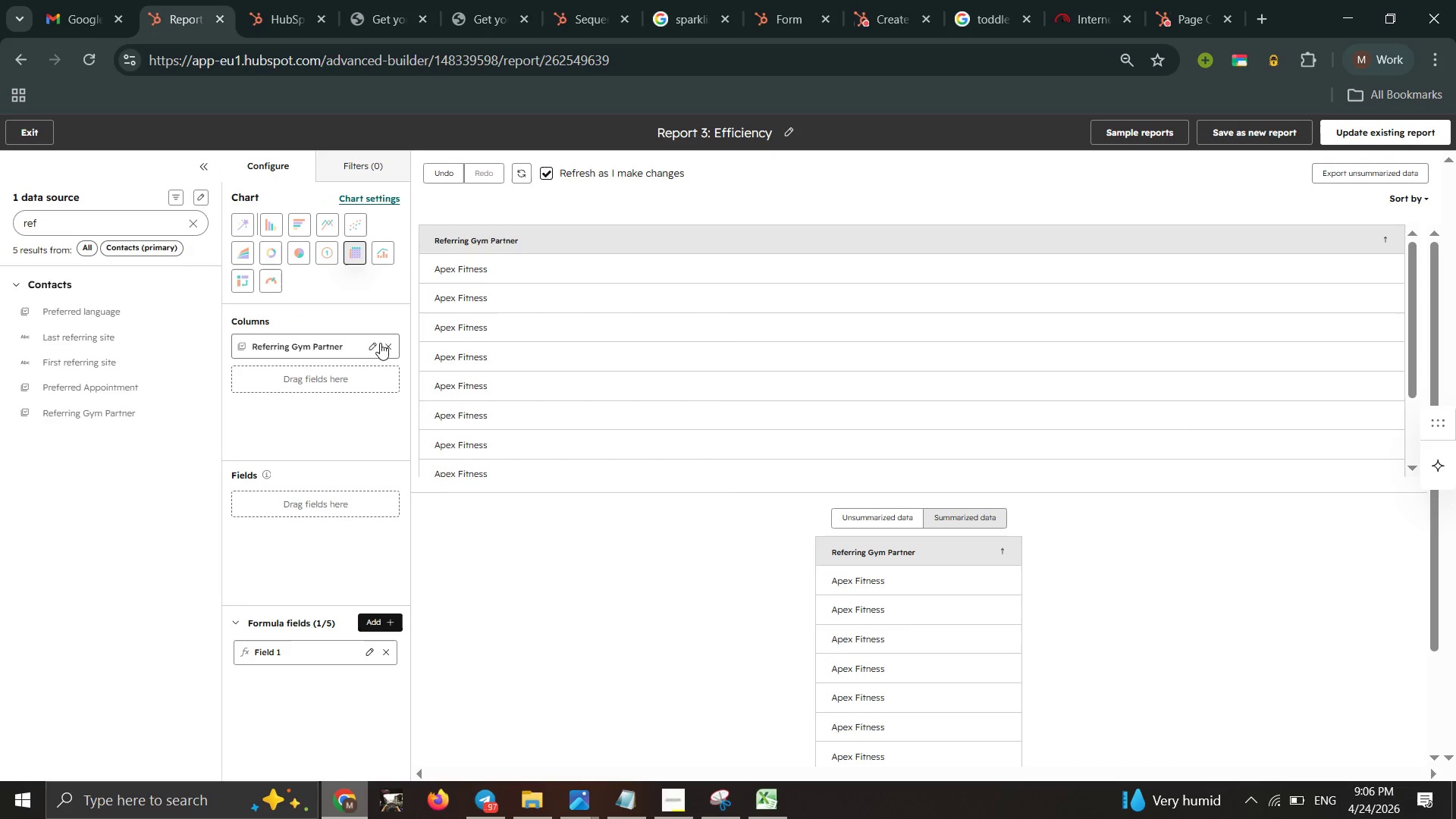 
left_click([387, 342])
 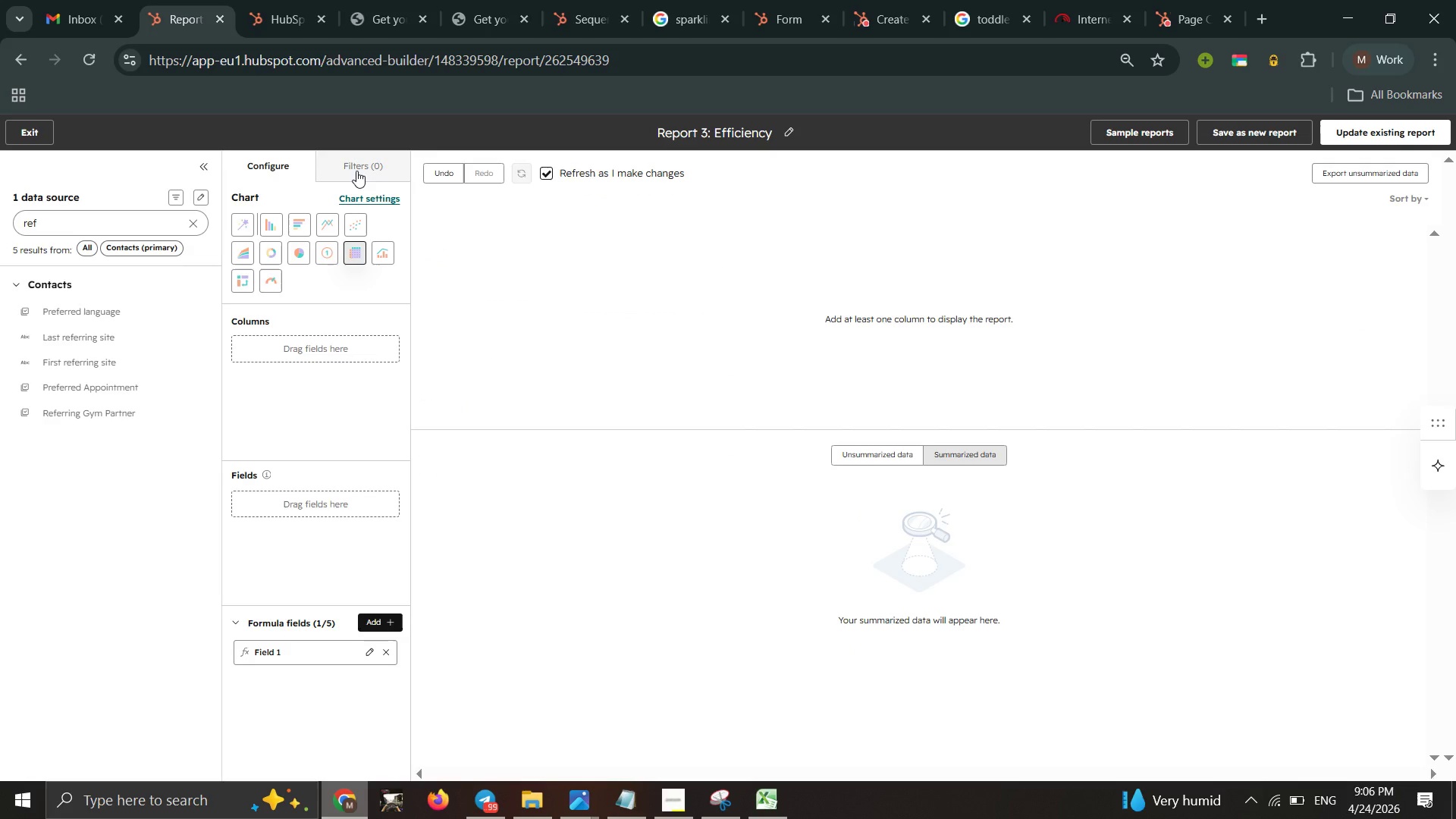 
left_click([356, 171])
 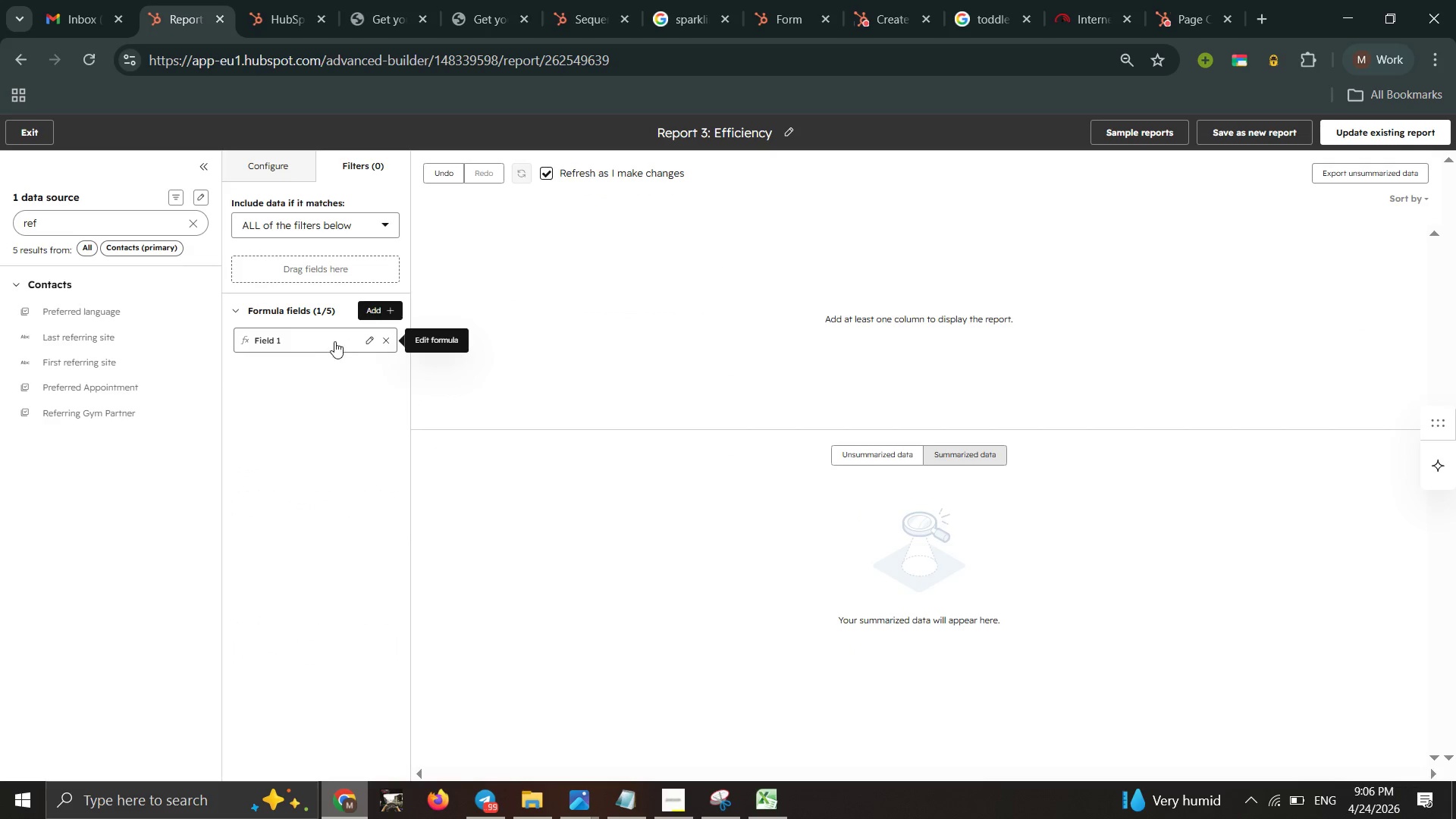 
left_click_drag(start_coordinate=[317, 340], to_coordinate=[301, 268])
 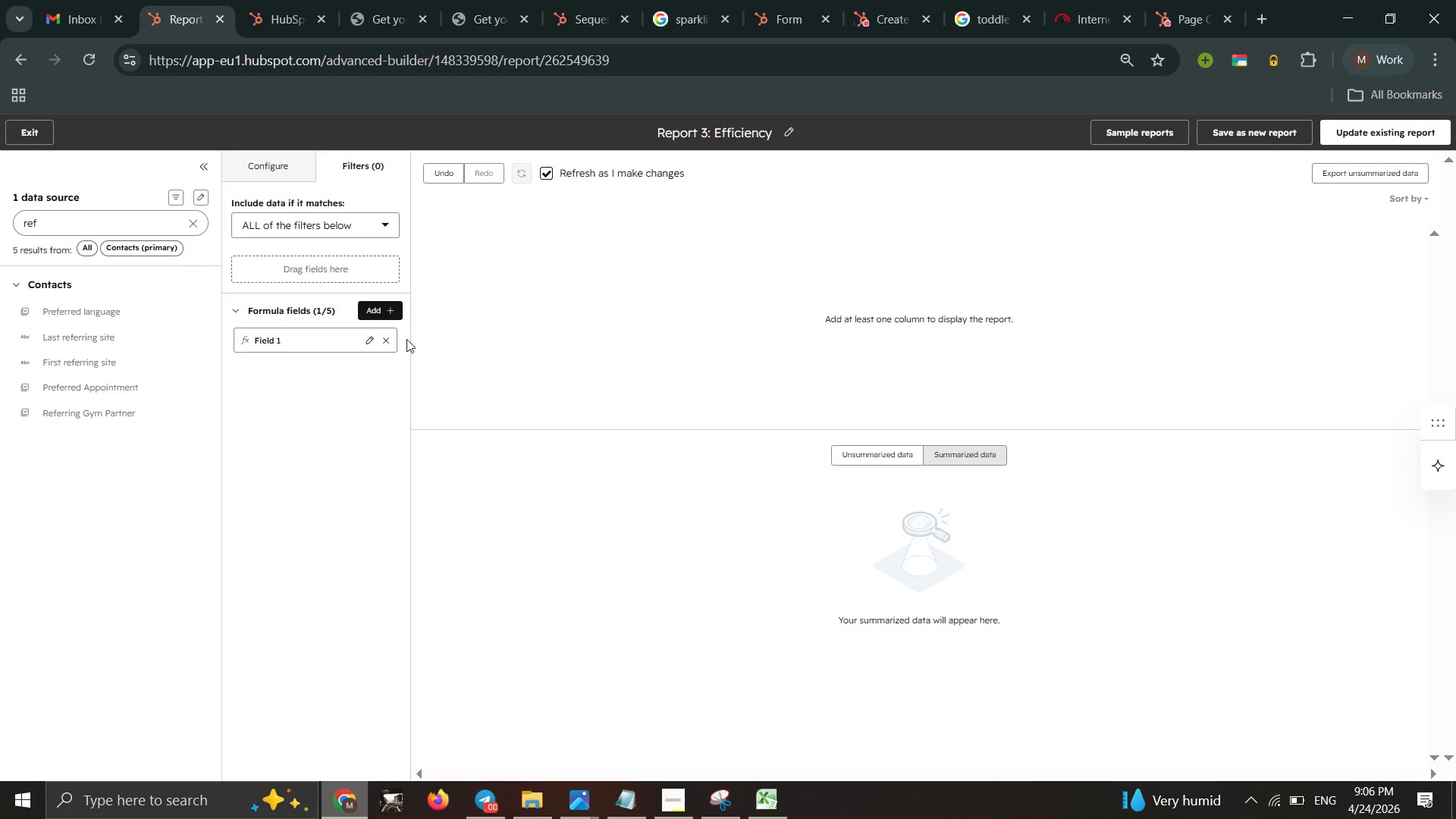 
wait(13.83)
 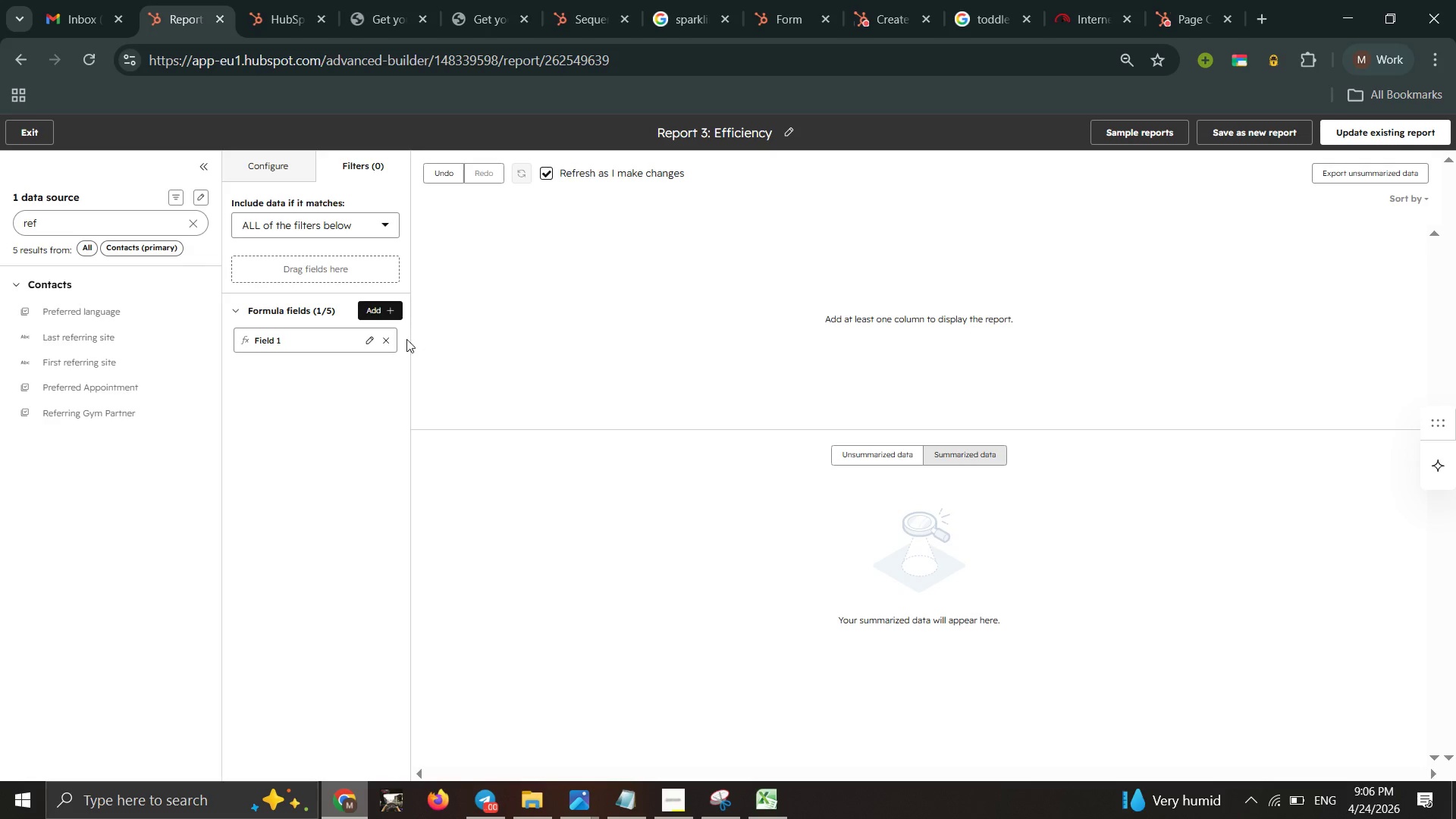 
left_click([271, 165])
 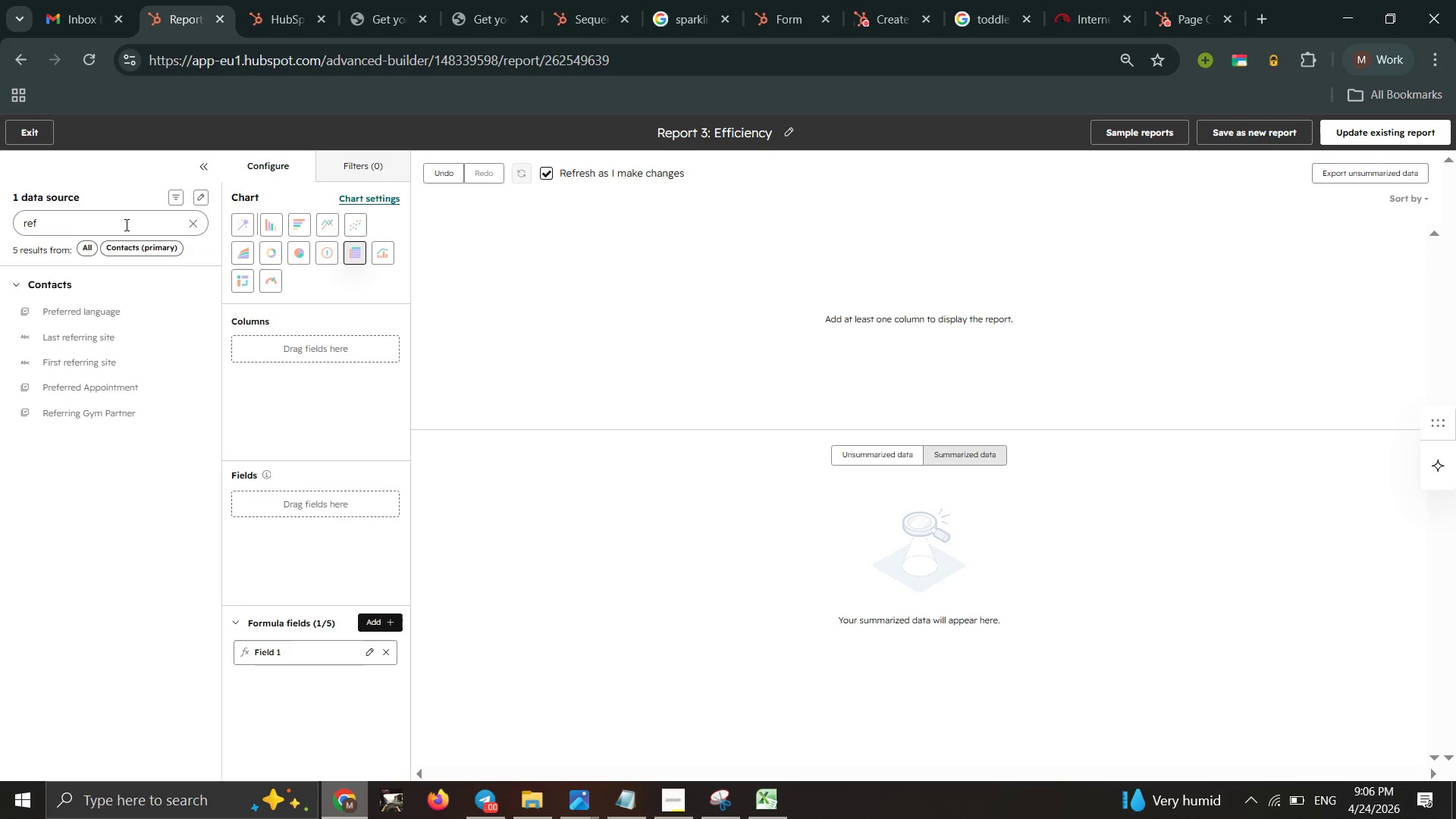 
left_click_drag(start_coordinate=[125, 224], to_coordinate=[0, 209])
 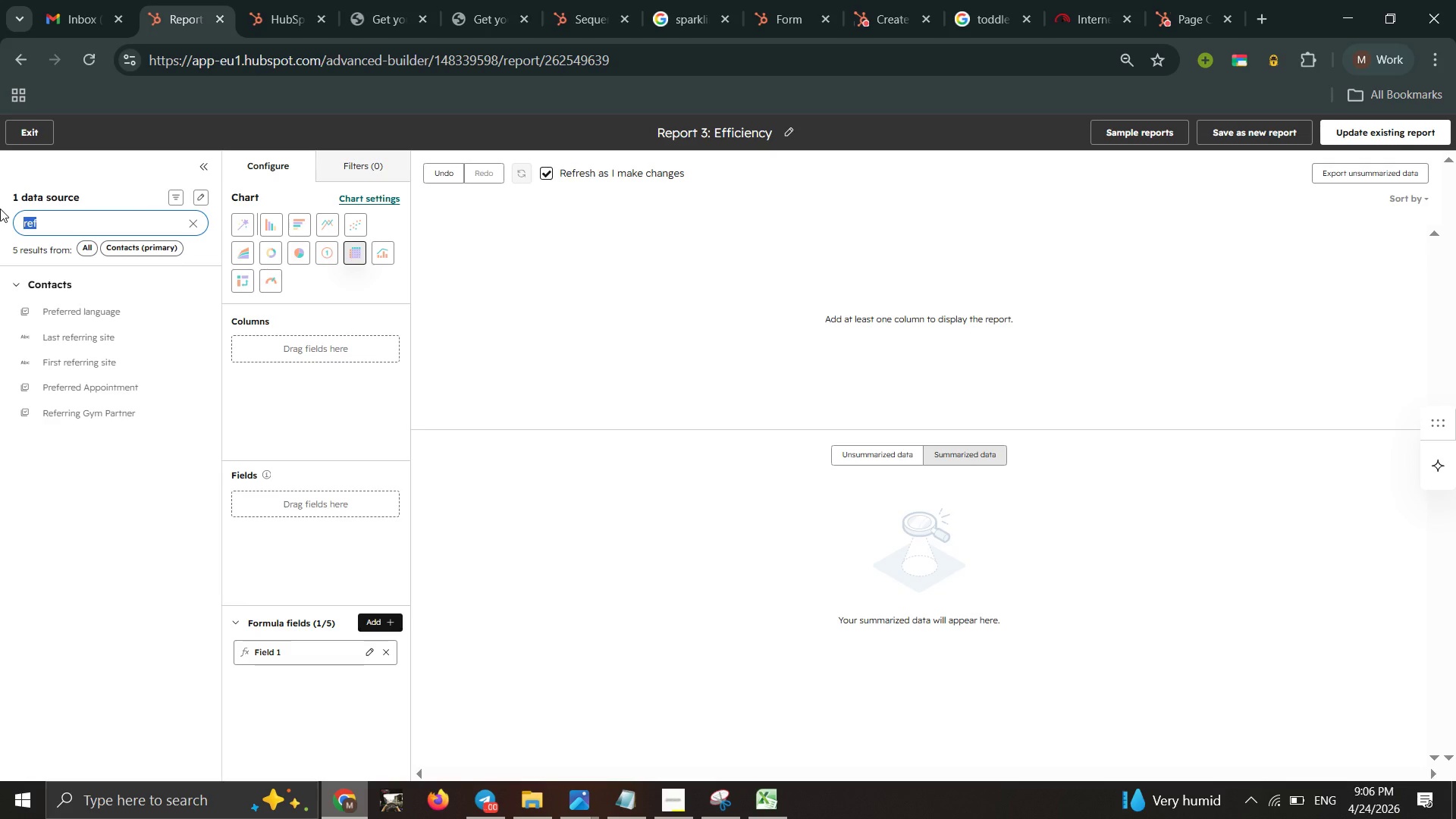 
wait(8.55)
 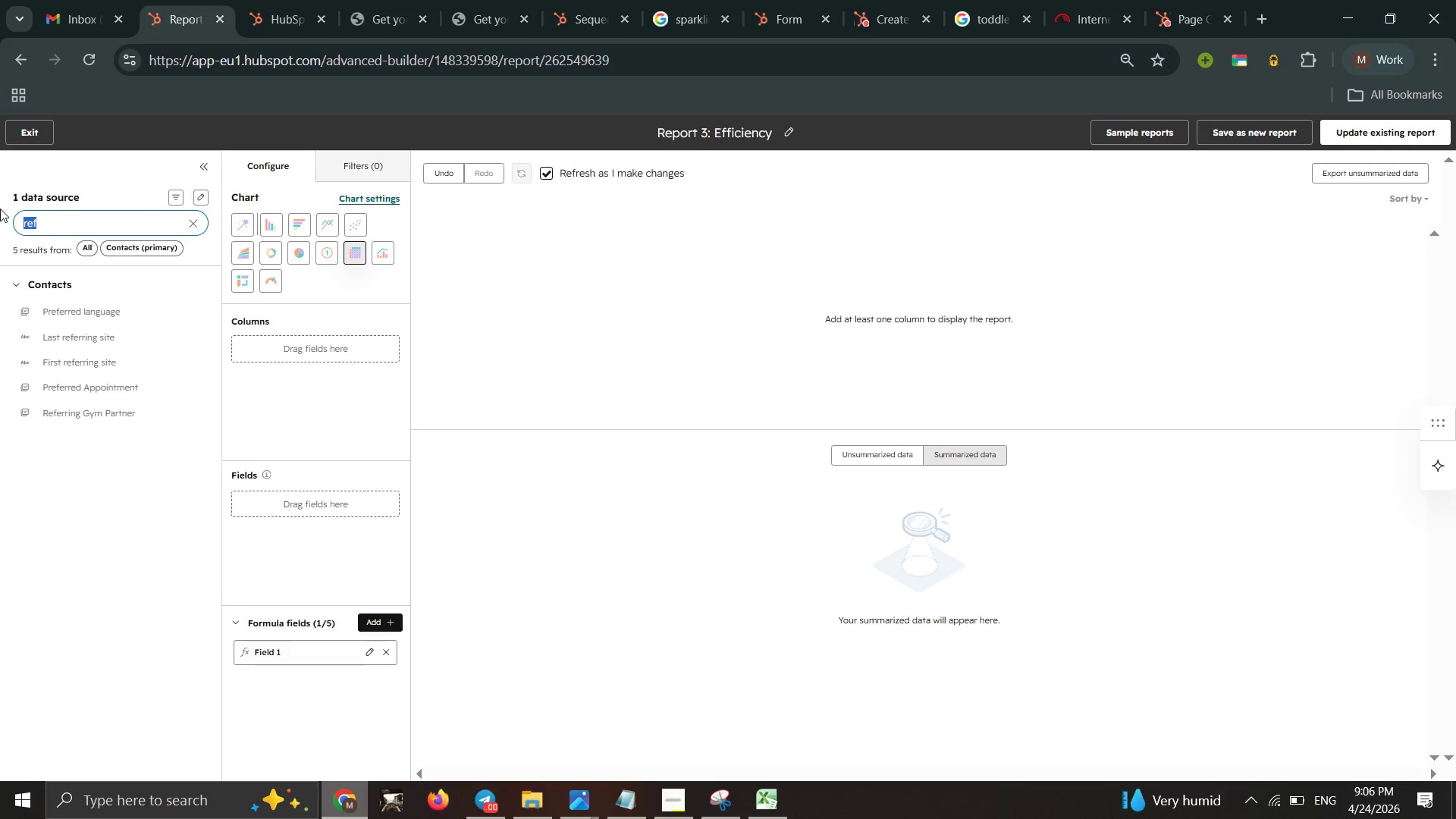 
type(deals)
 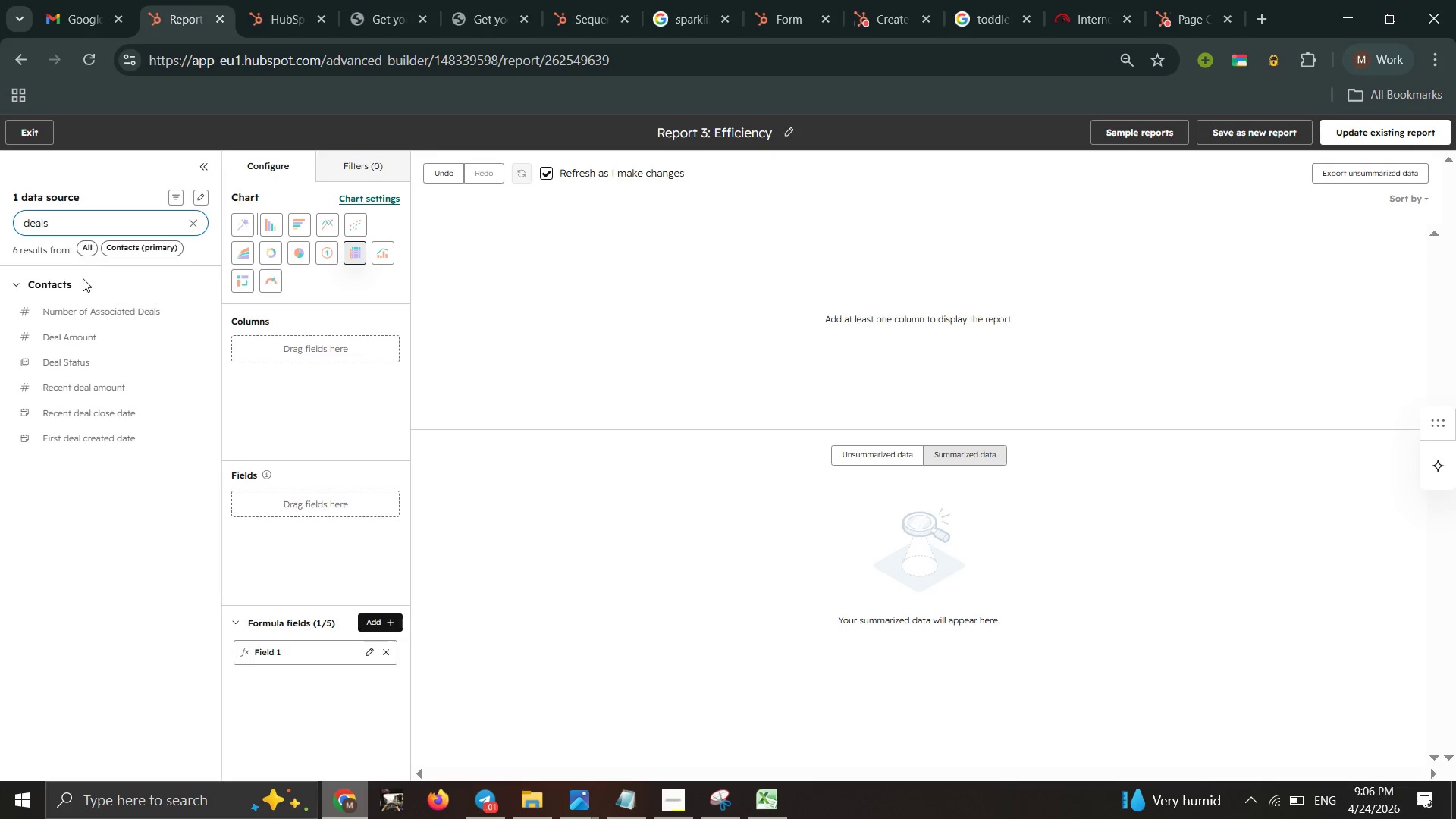 
left_click_drag(start_coordinate=[74, 365], to_coordinate=[221, 336])
 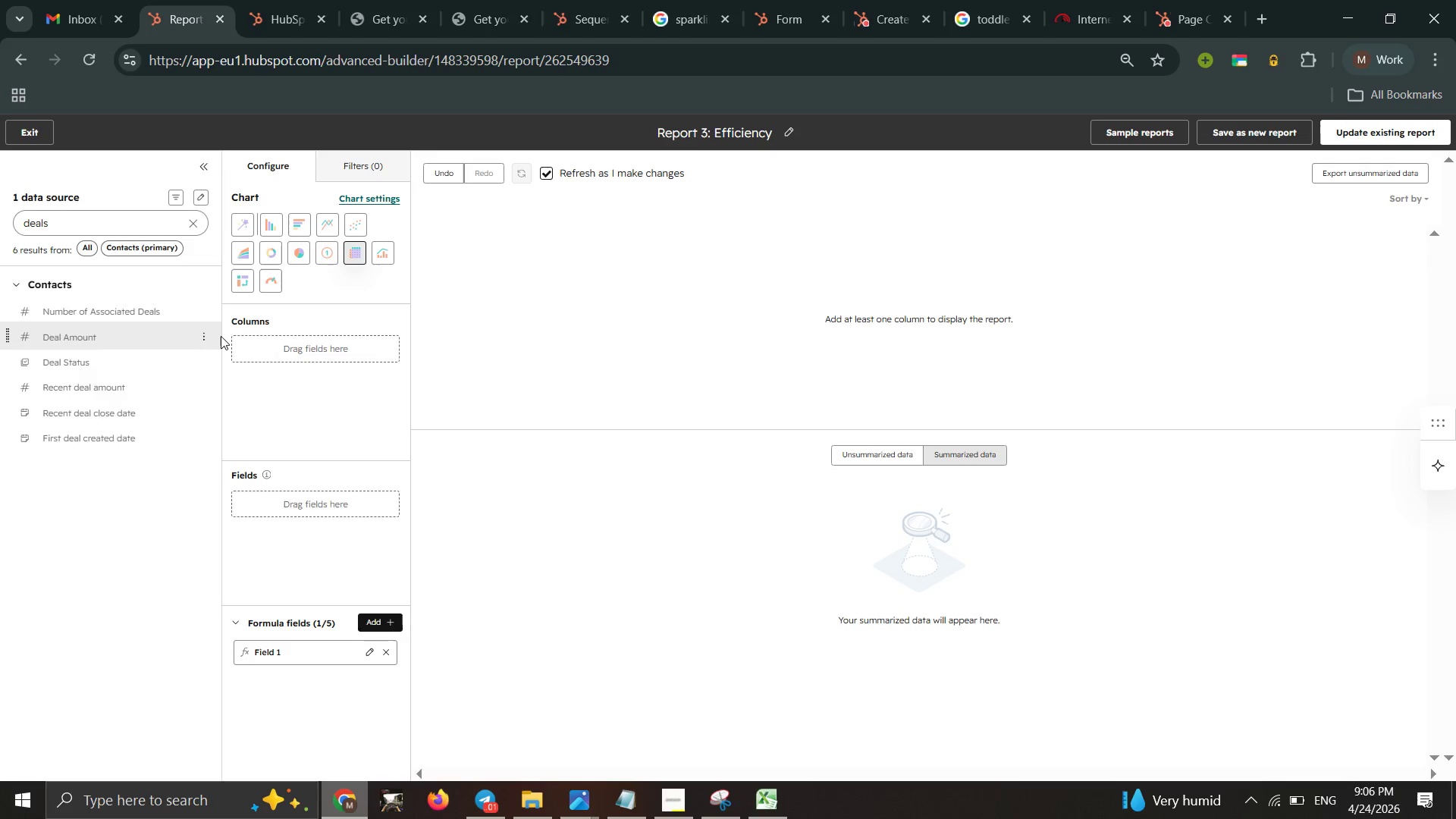 
left_click([221, 336])
 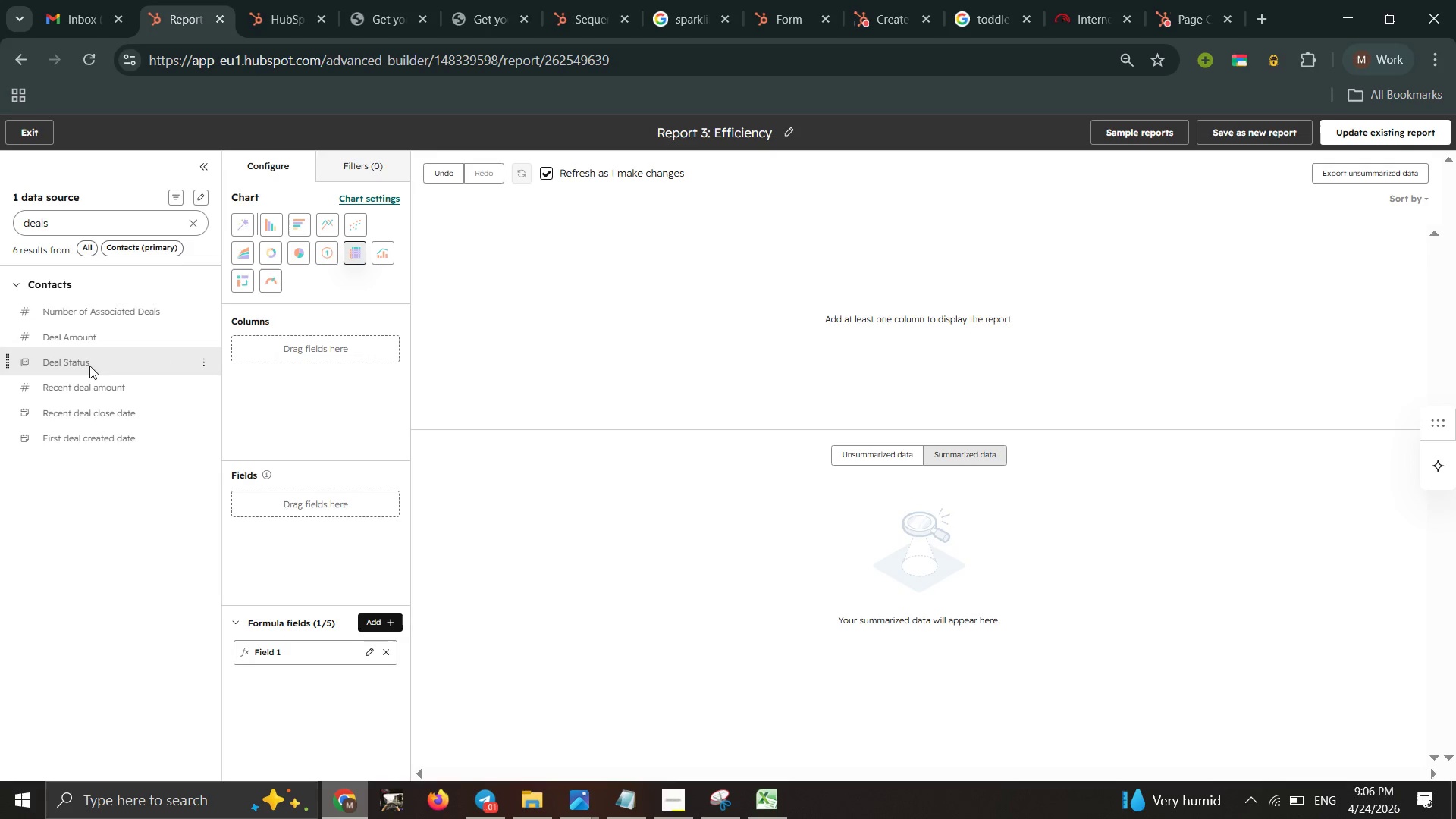 
left_click_drag(start_coordinate=[89, 366], to_coordinate=[247, 337])
 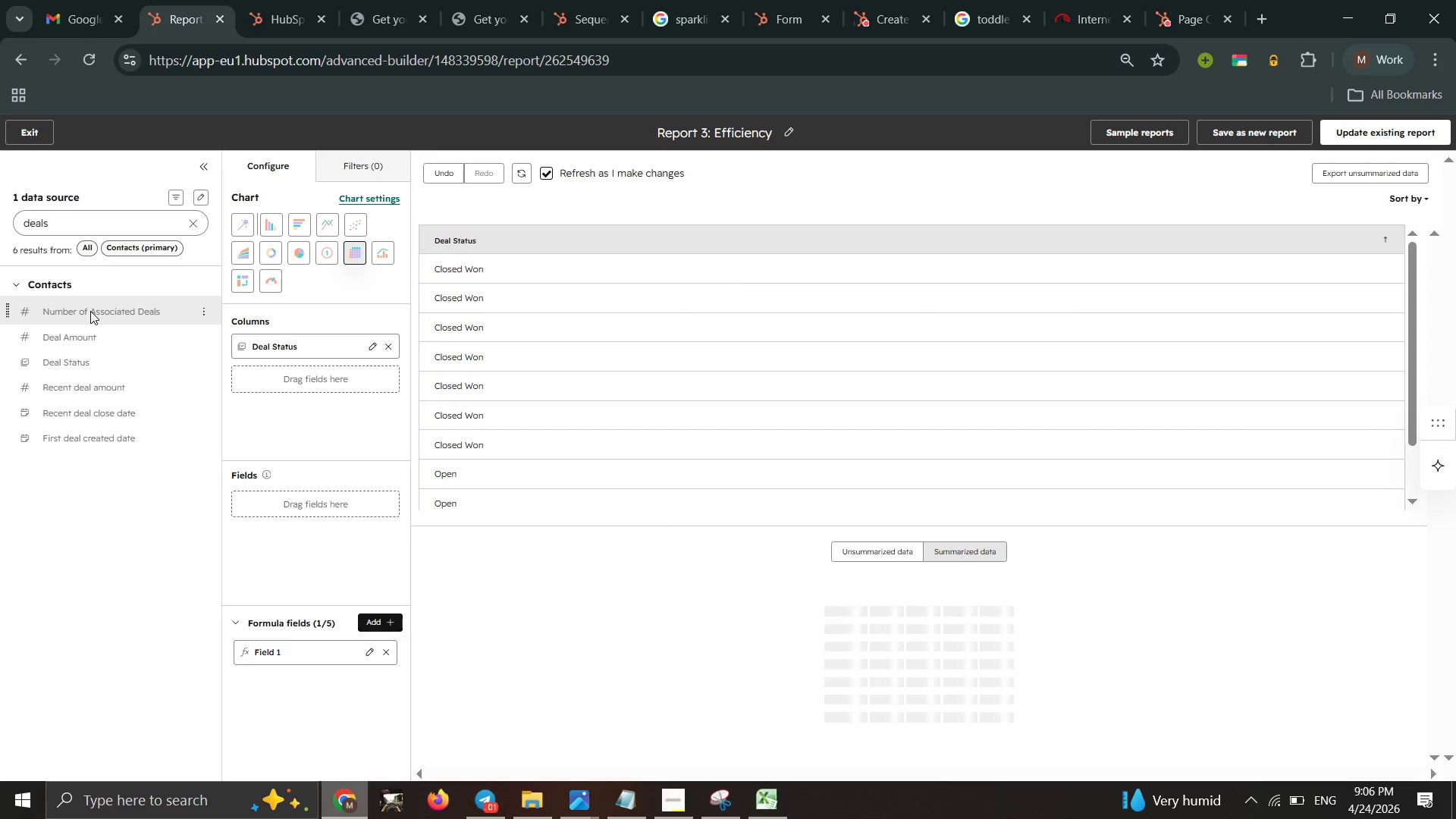 
wait(9.44)
 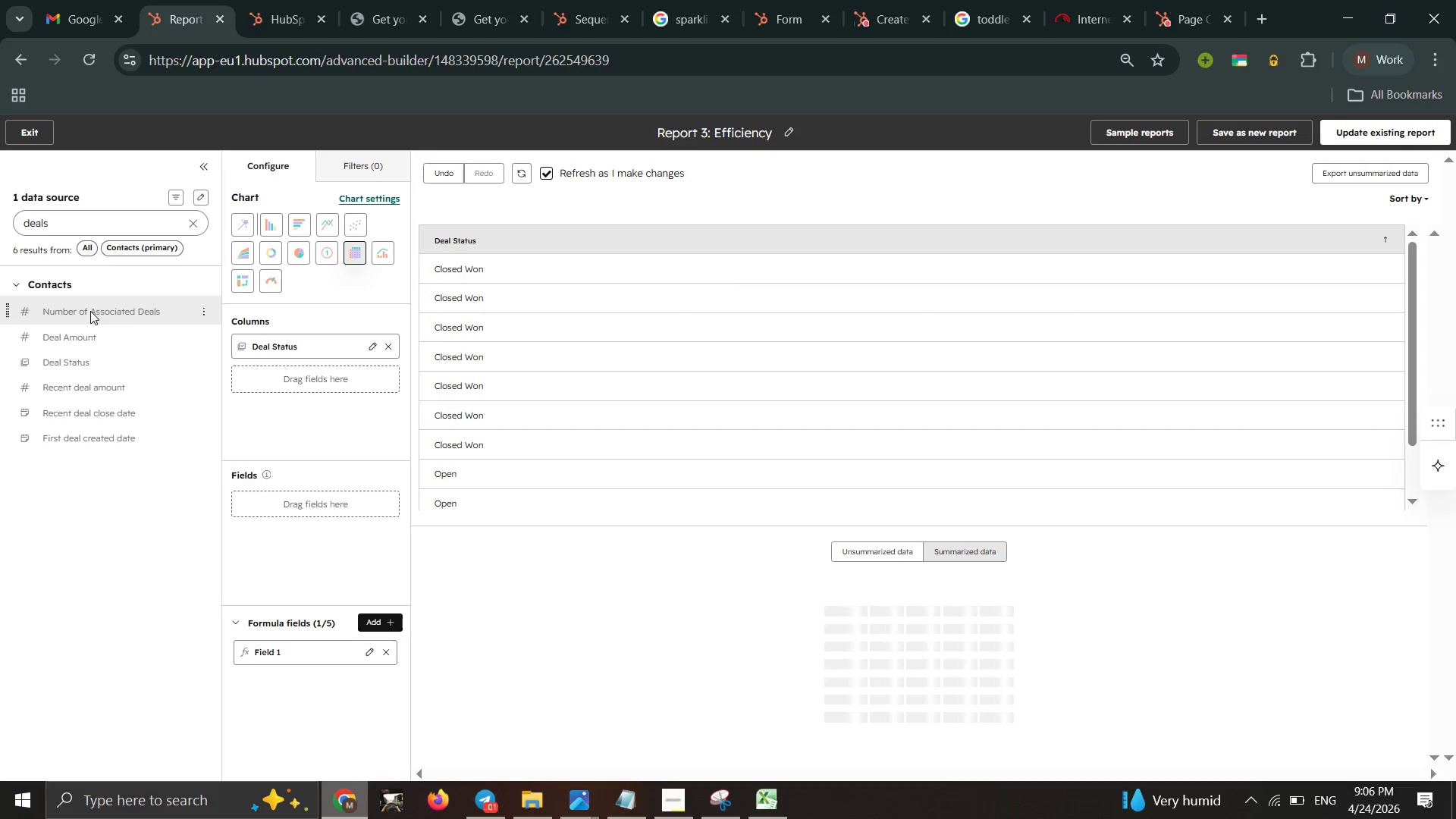 
left_click_drag(start_coordinate=[99, 230], to_coordinate=[0, 215])
 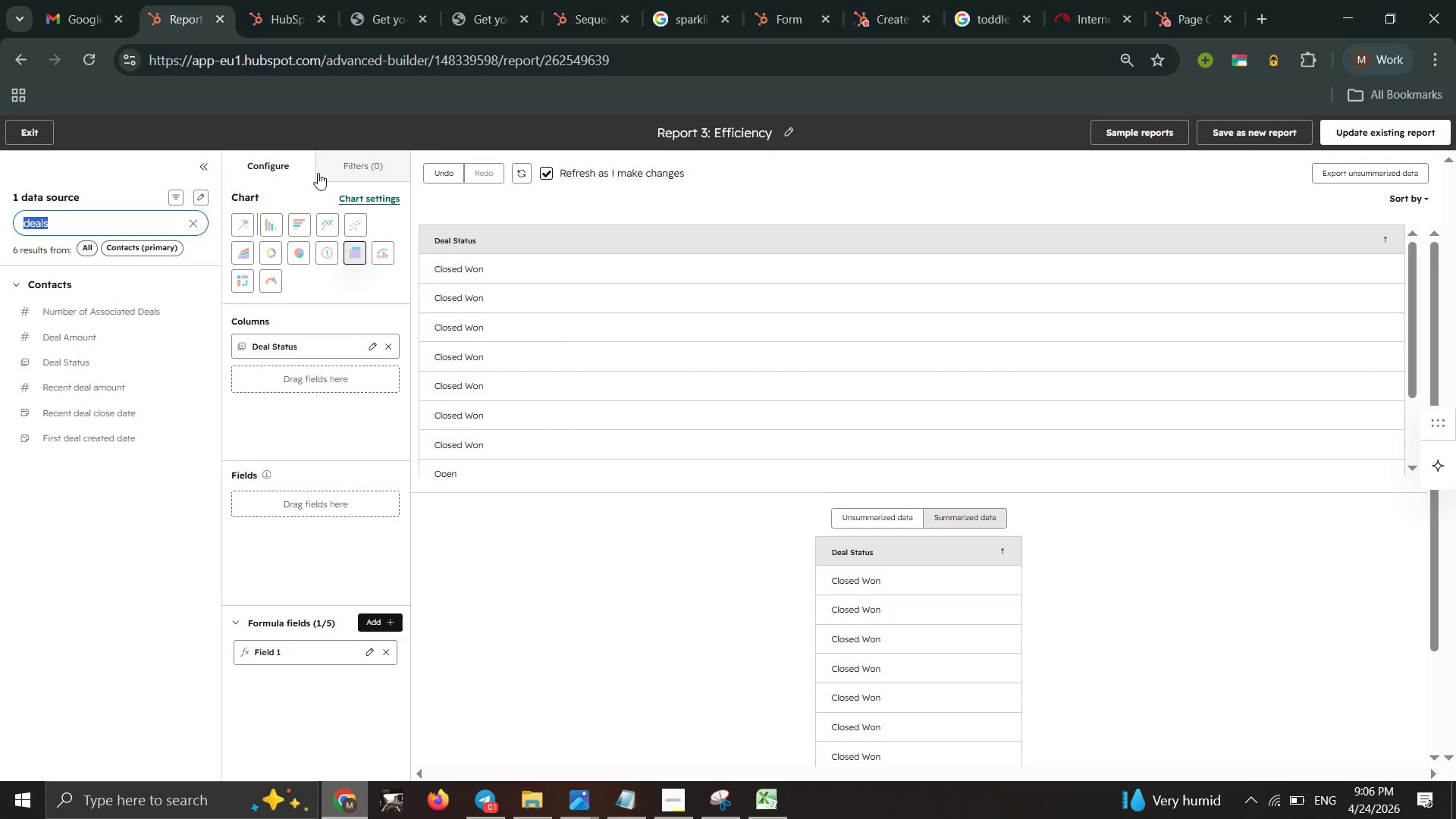 
left_click([320, 171])
 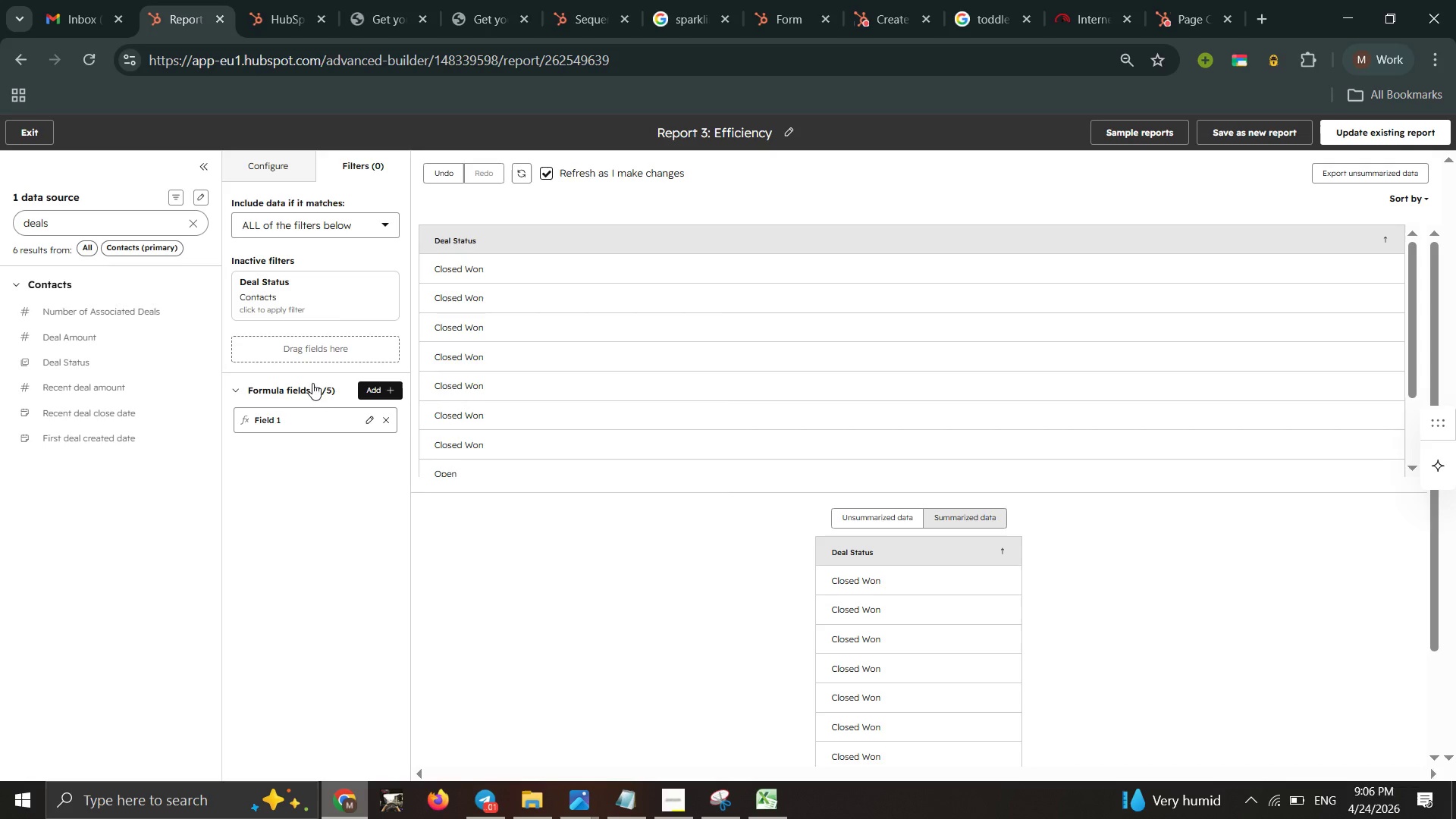 
mouse_move([300, 415])
 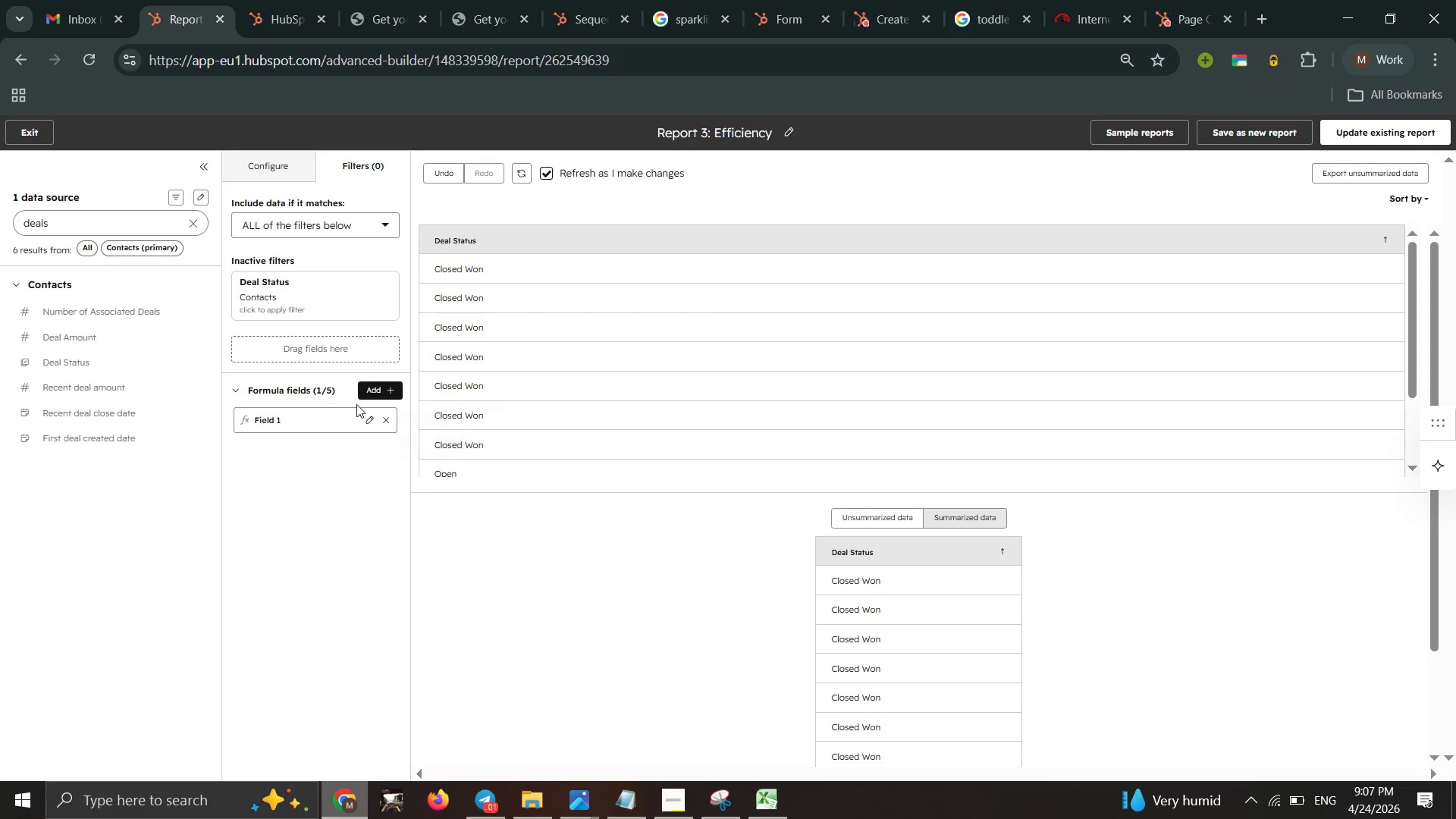 
mouse_move([381, 389])
 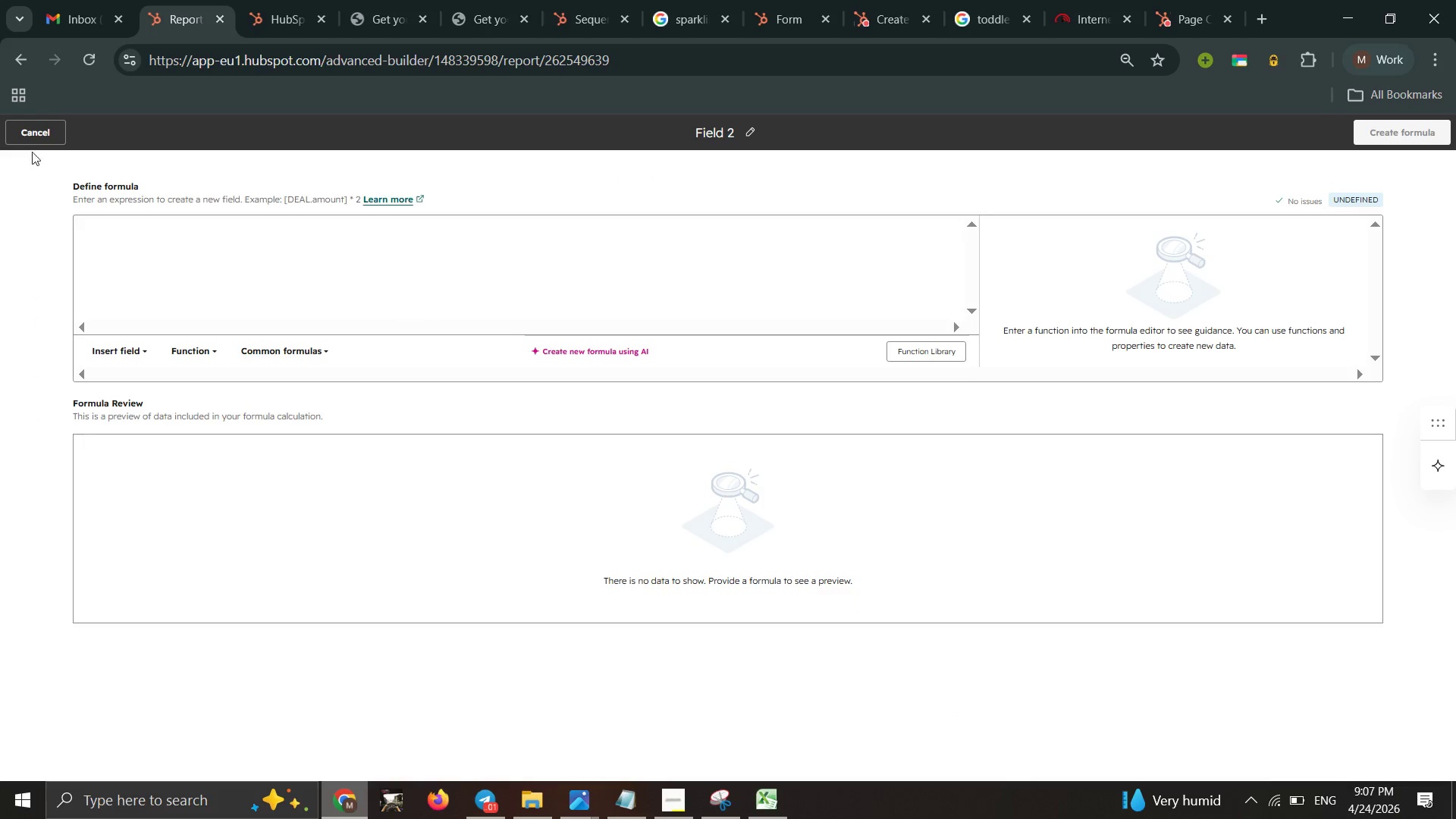 
left_click([45, 135])
 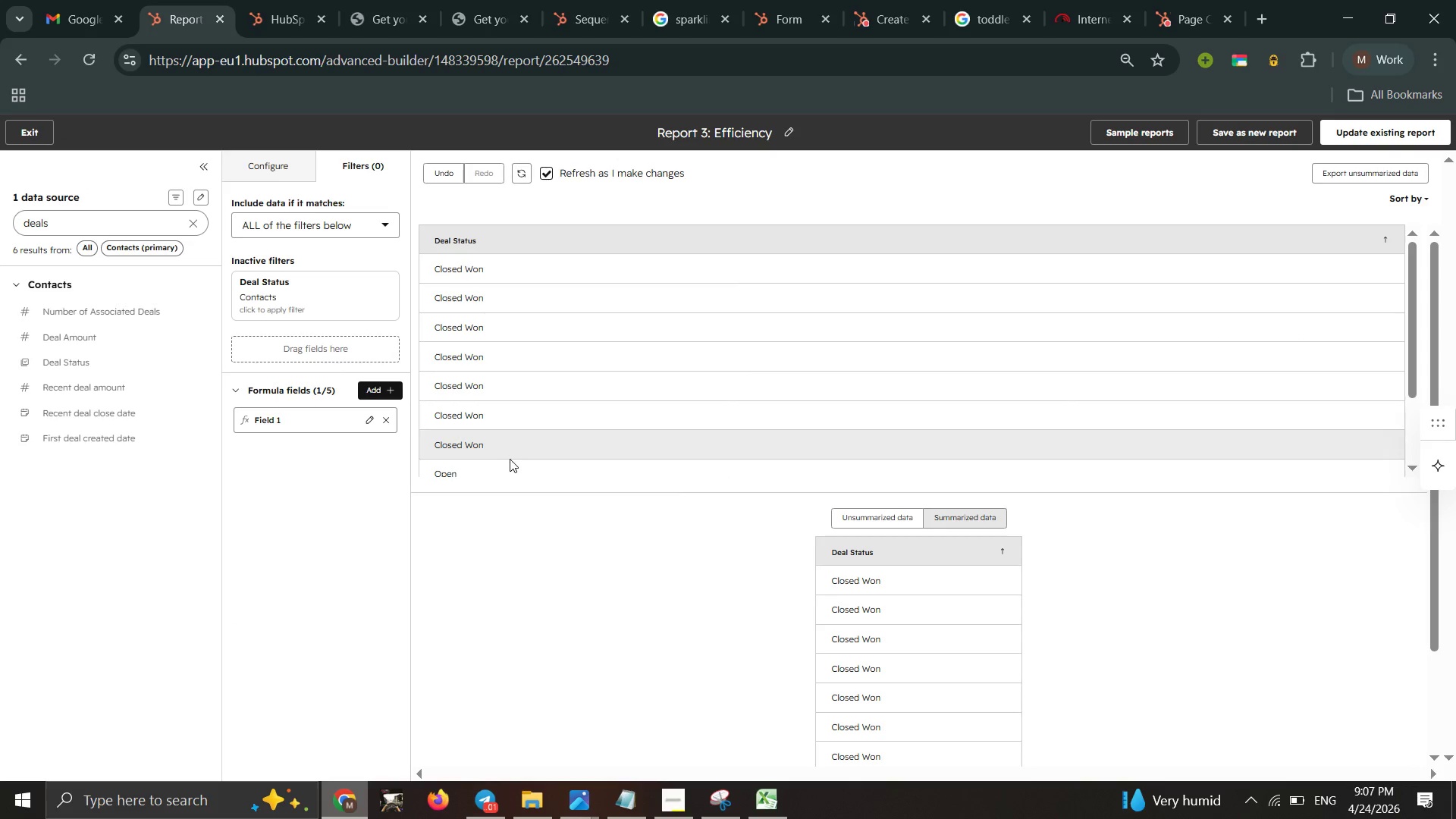 
mouse_move([347, 415])
 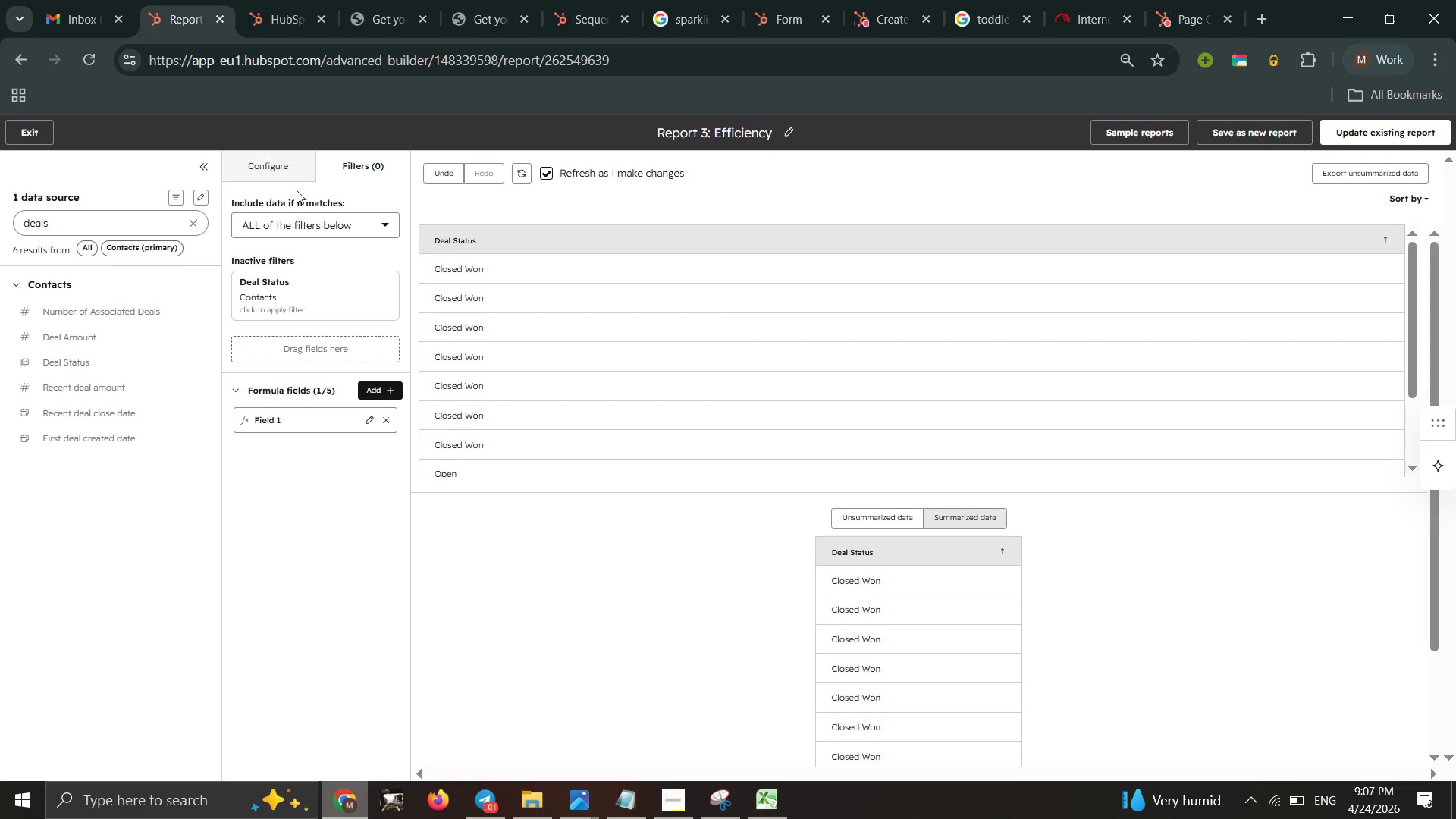 
wait(6.96)
 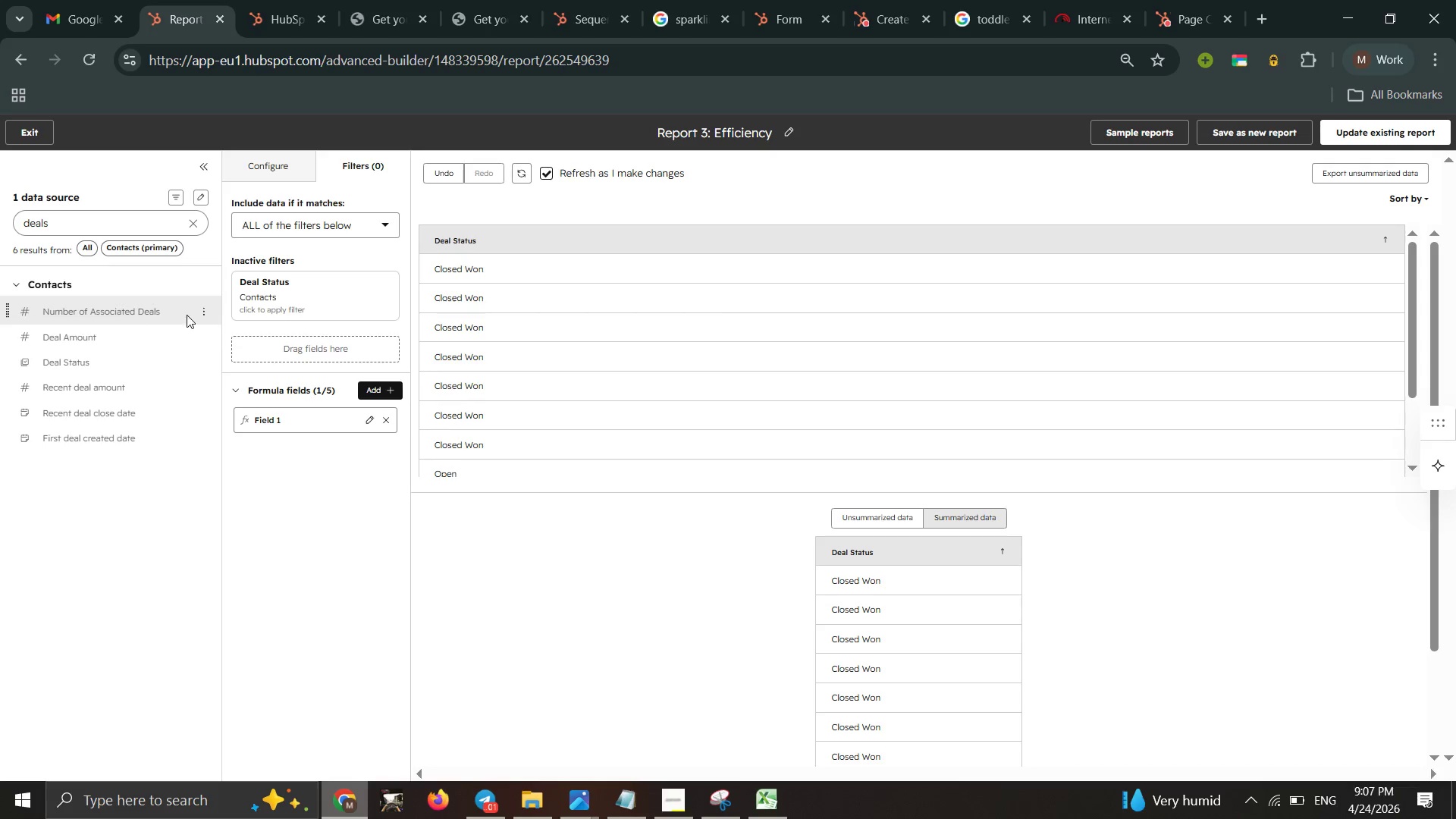 
left_click([252, 176])
 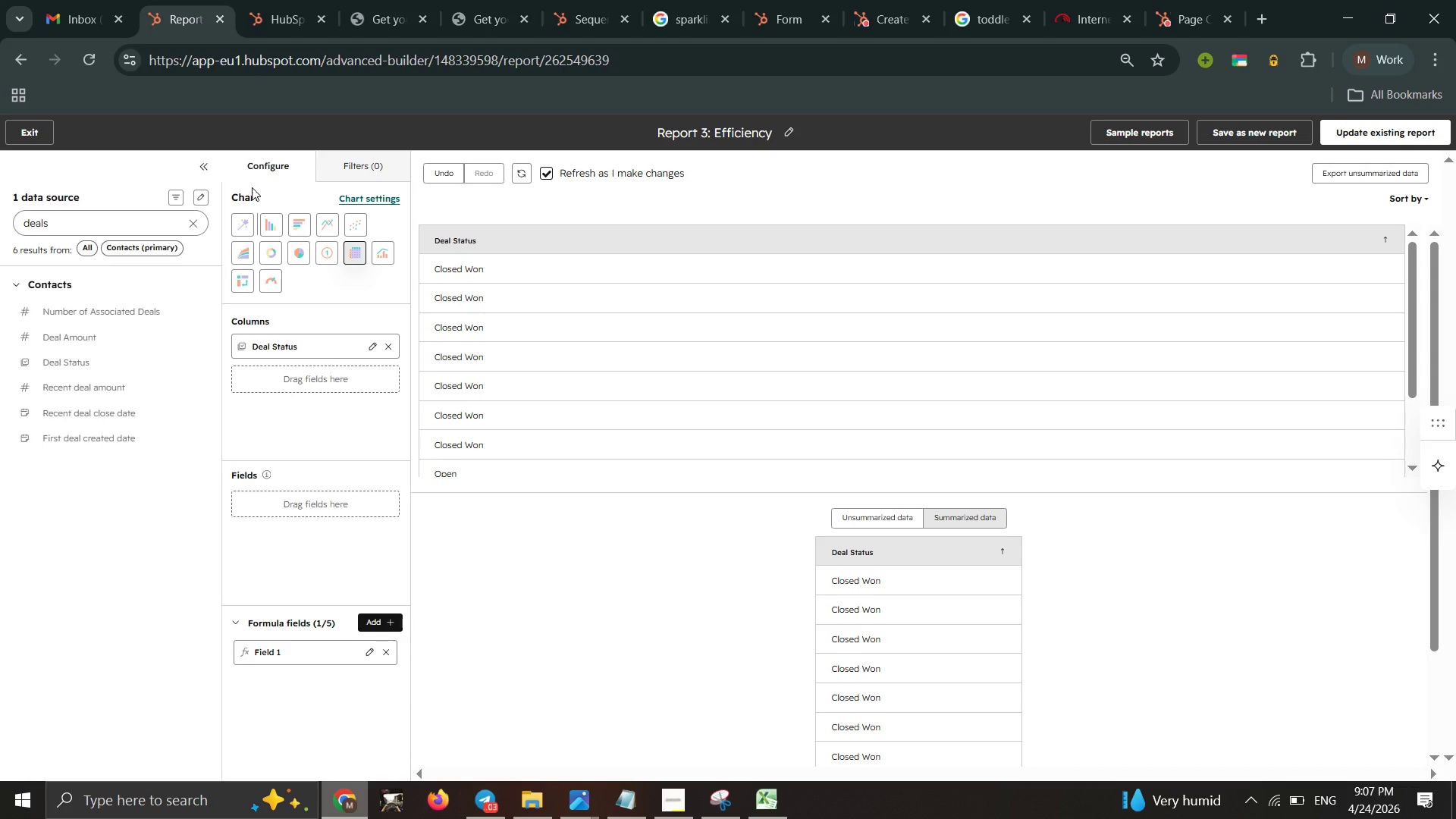 
mouse_move([264, 231])
 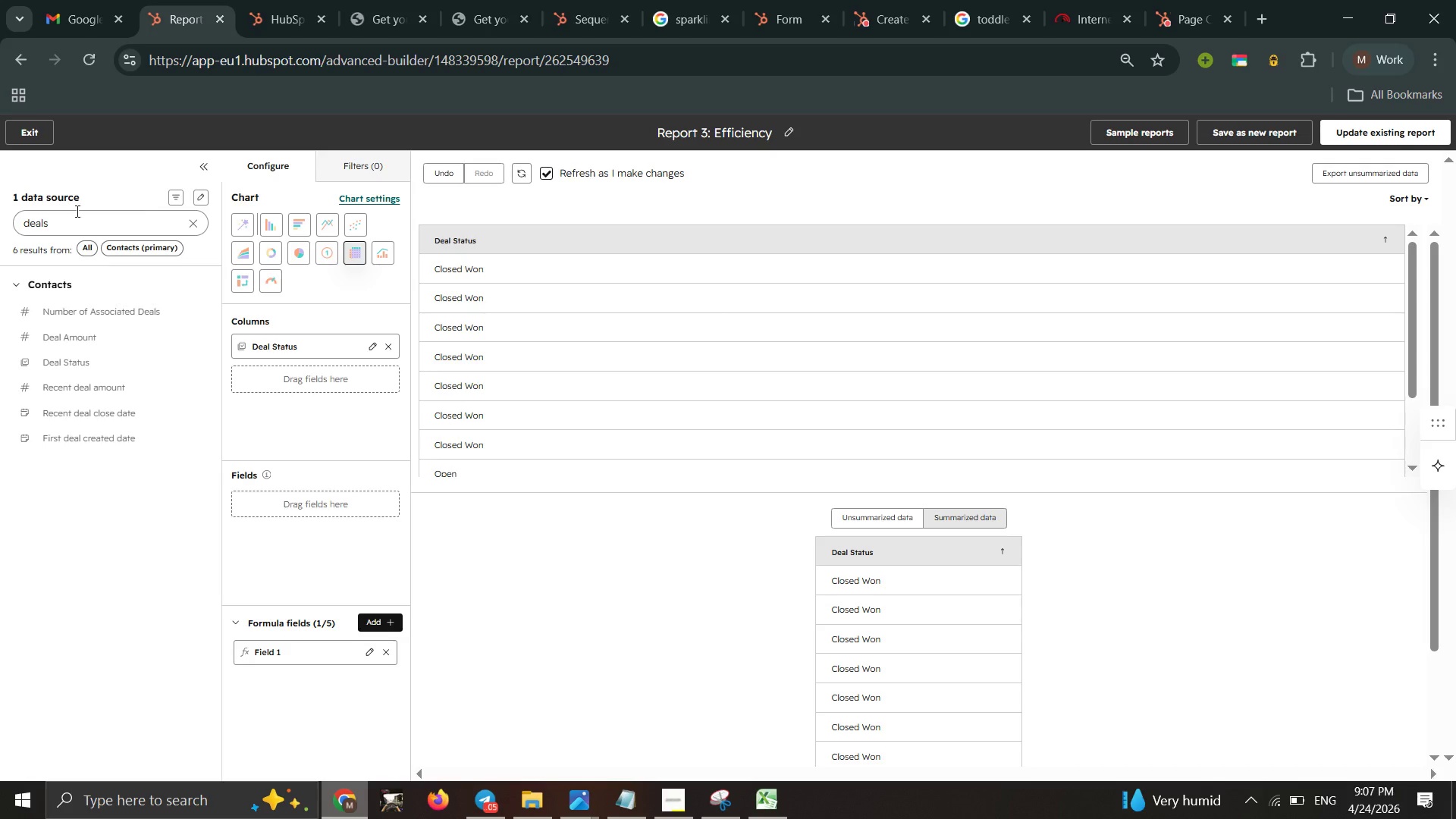 
left_click([107, 214])
 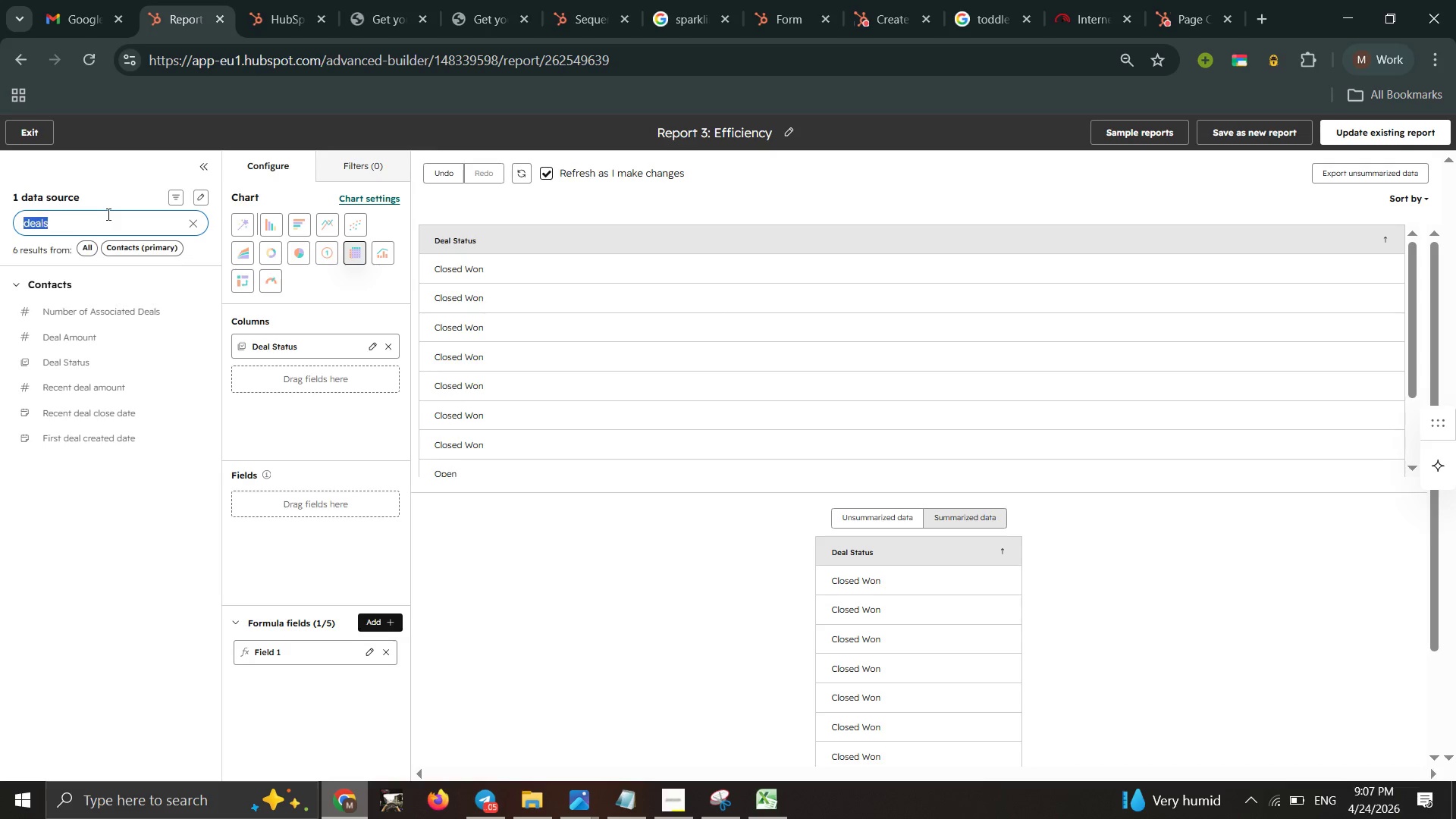 
left_click_drag(start_coordinate=[107, 214], to_coordinate=[0, 215])
 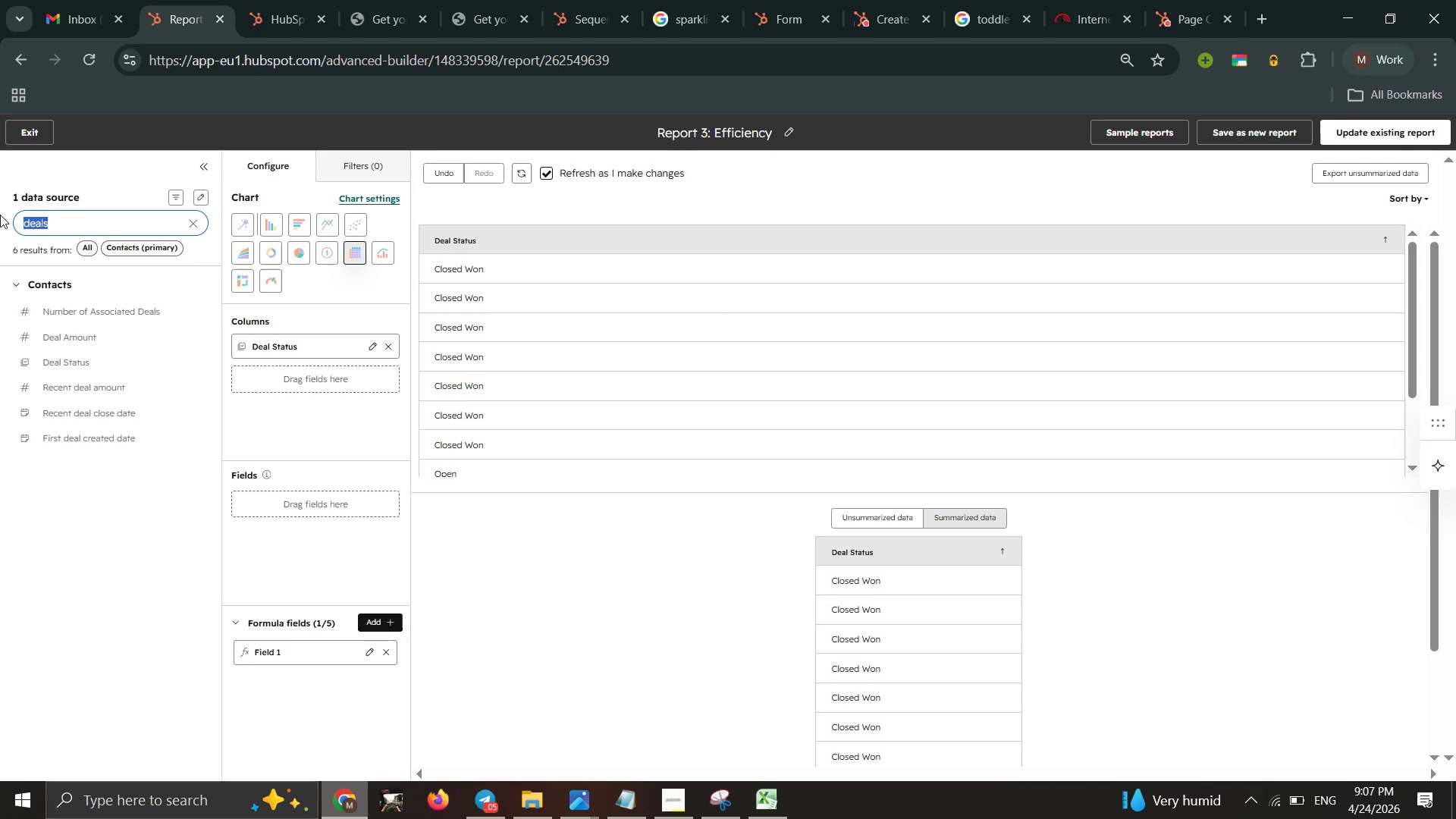 
type(refr)
 